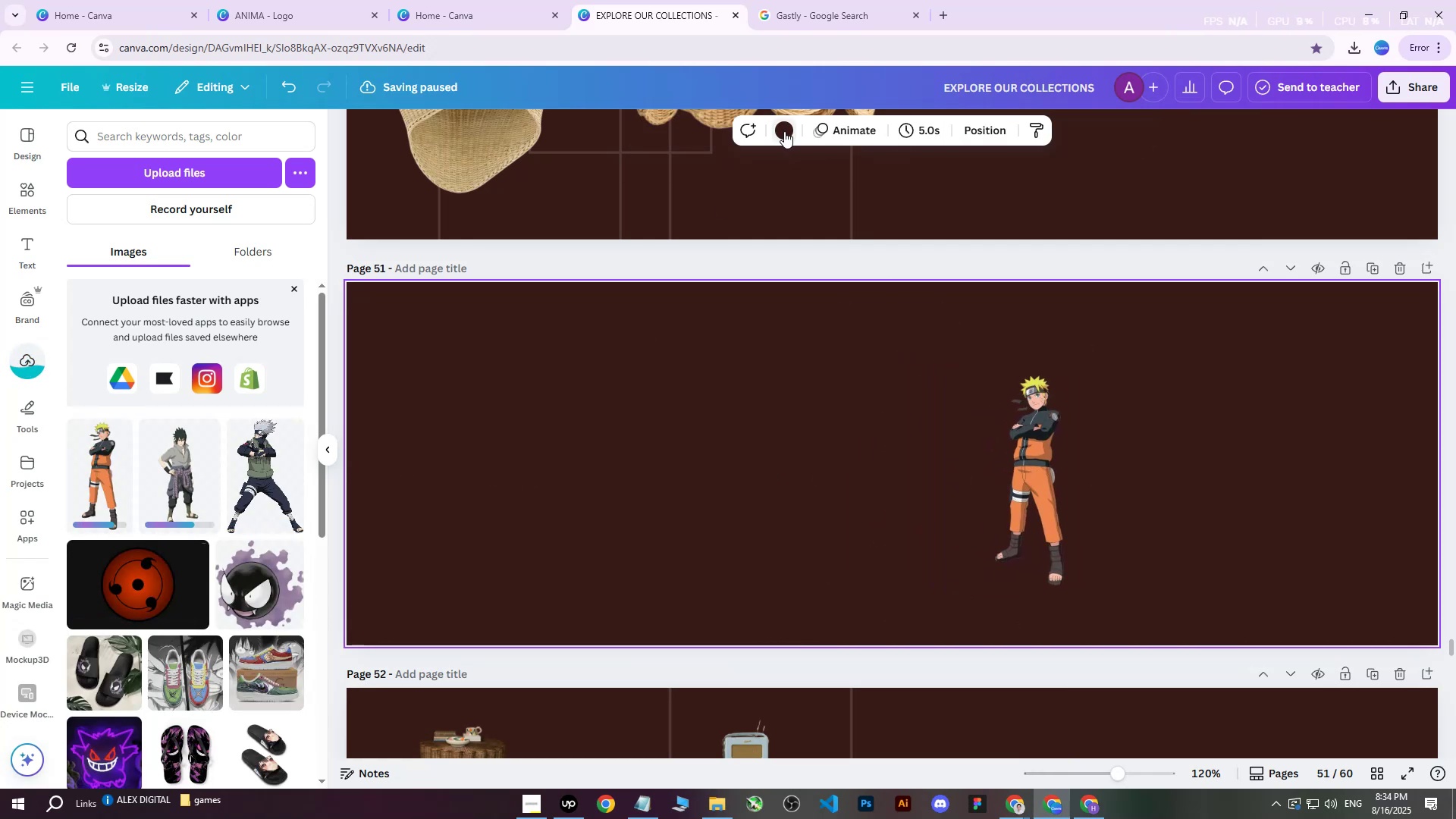 
left_click([784, 131])
 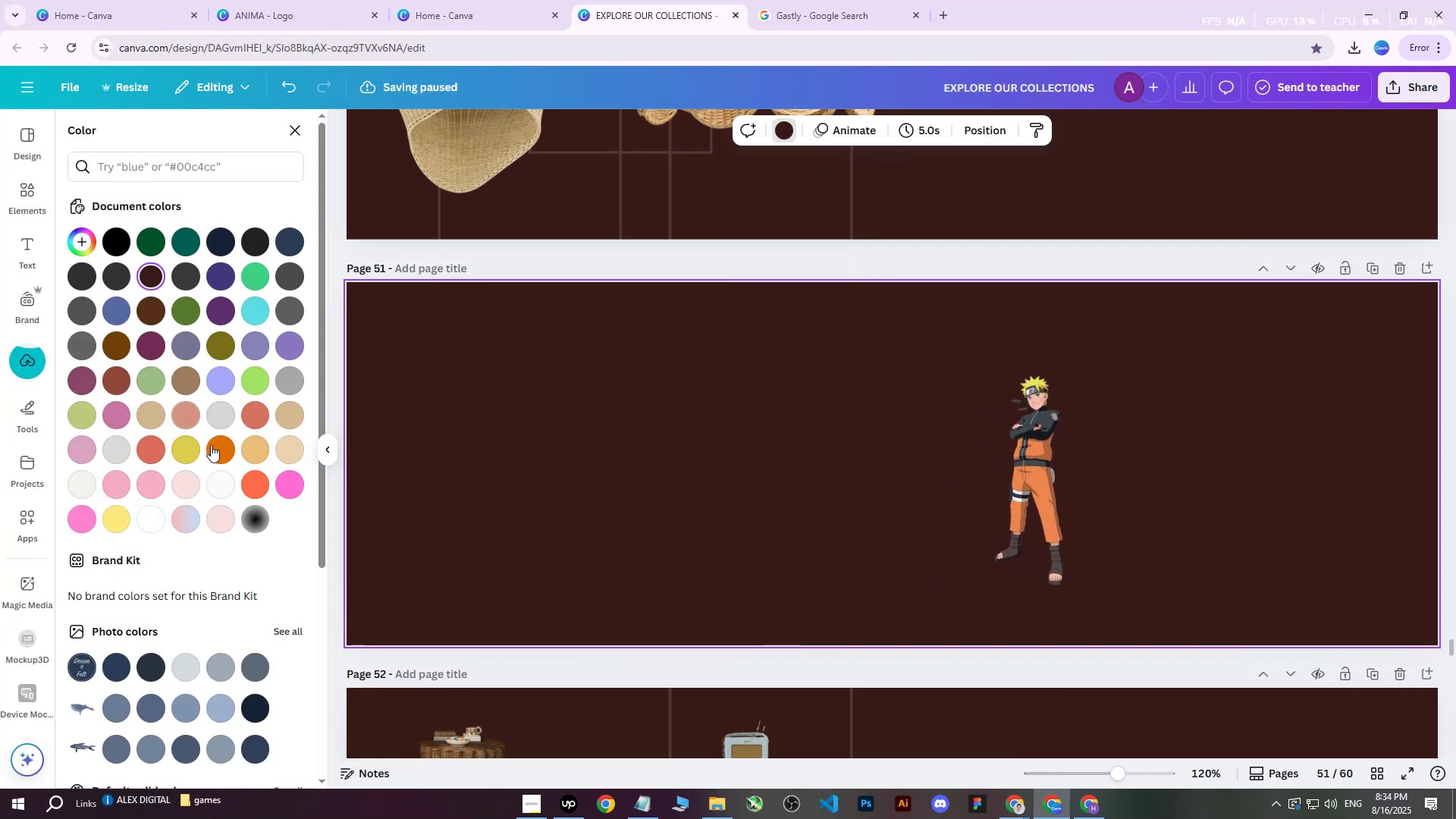 
left_click([221, 443])
 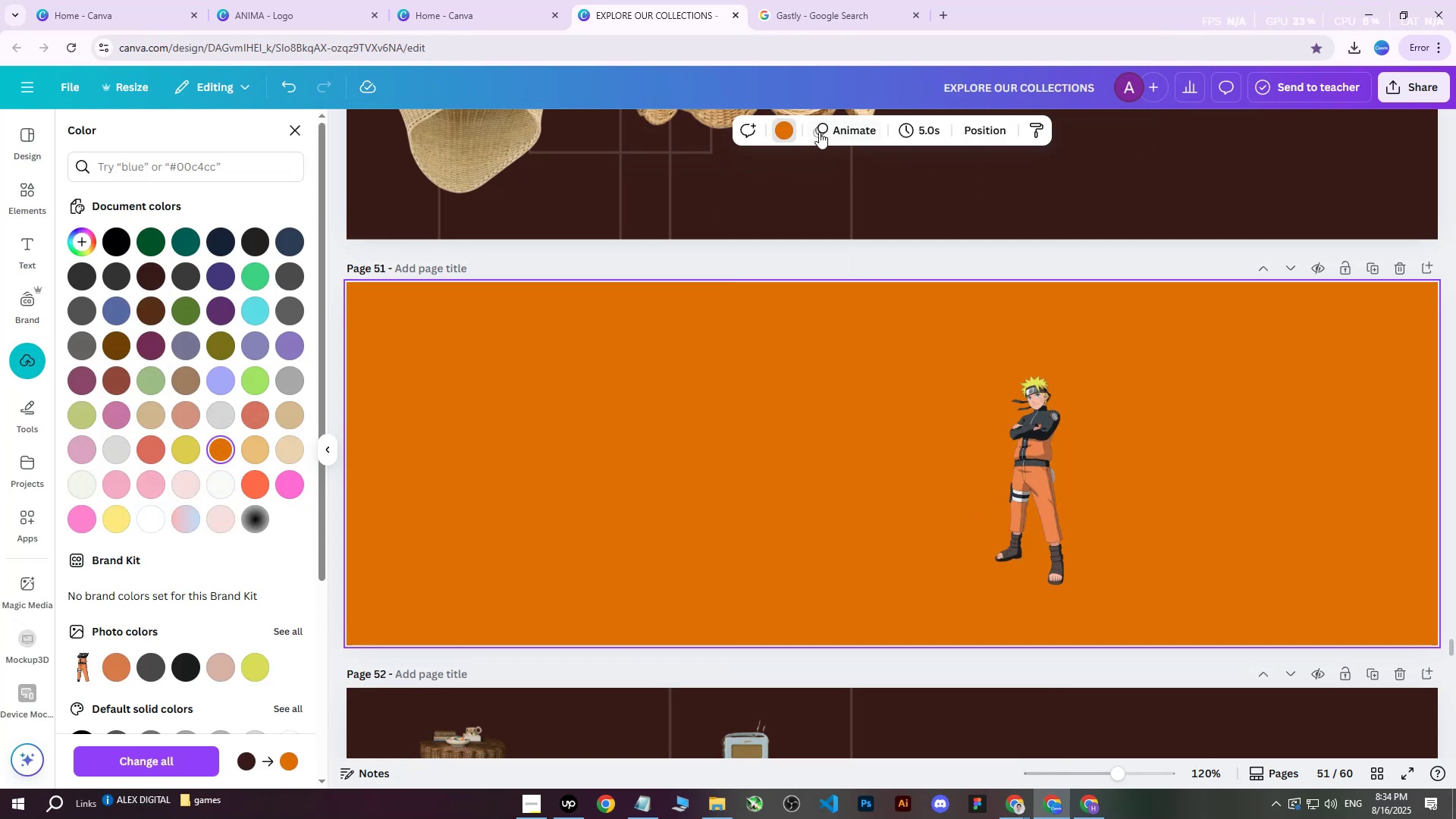 
double_click([783, 130])
 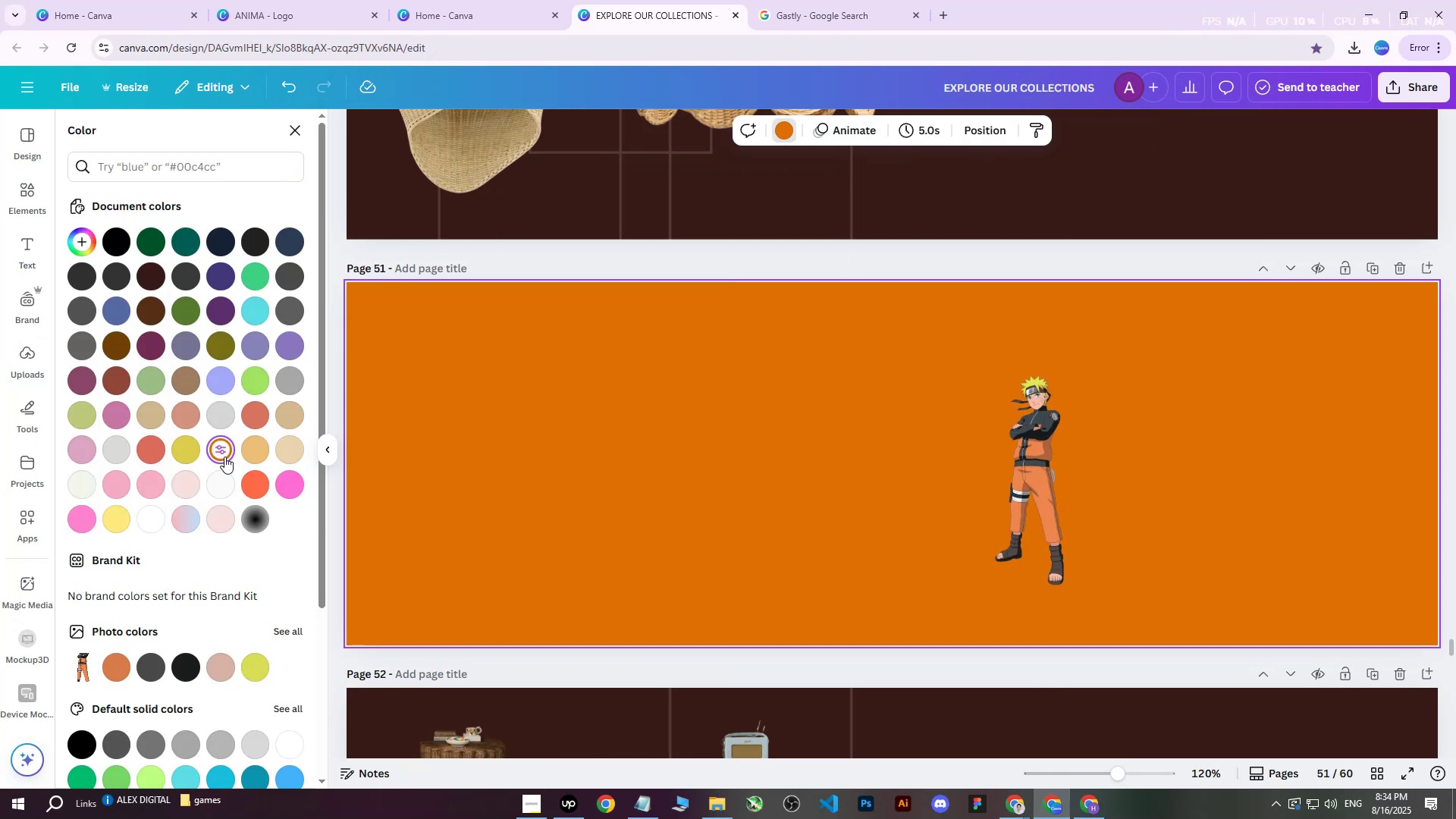 
double_click([221, 454])
 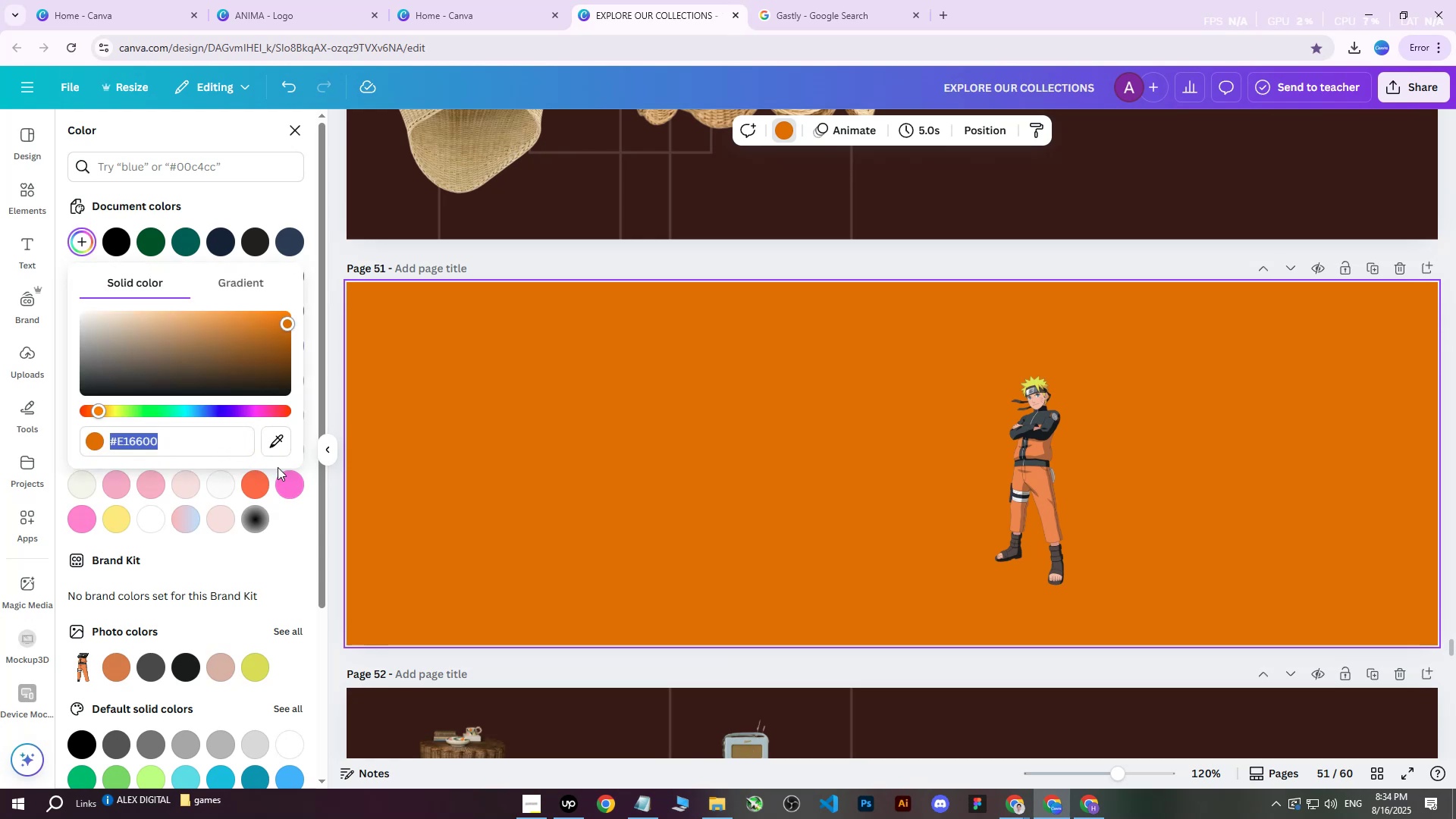 
left_click([270, 438])
 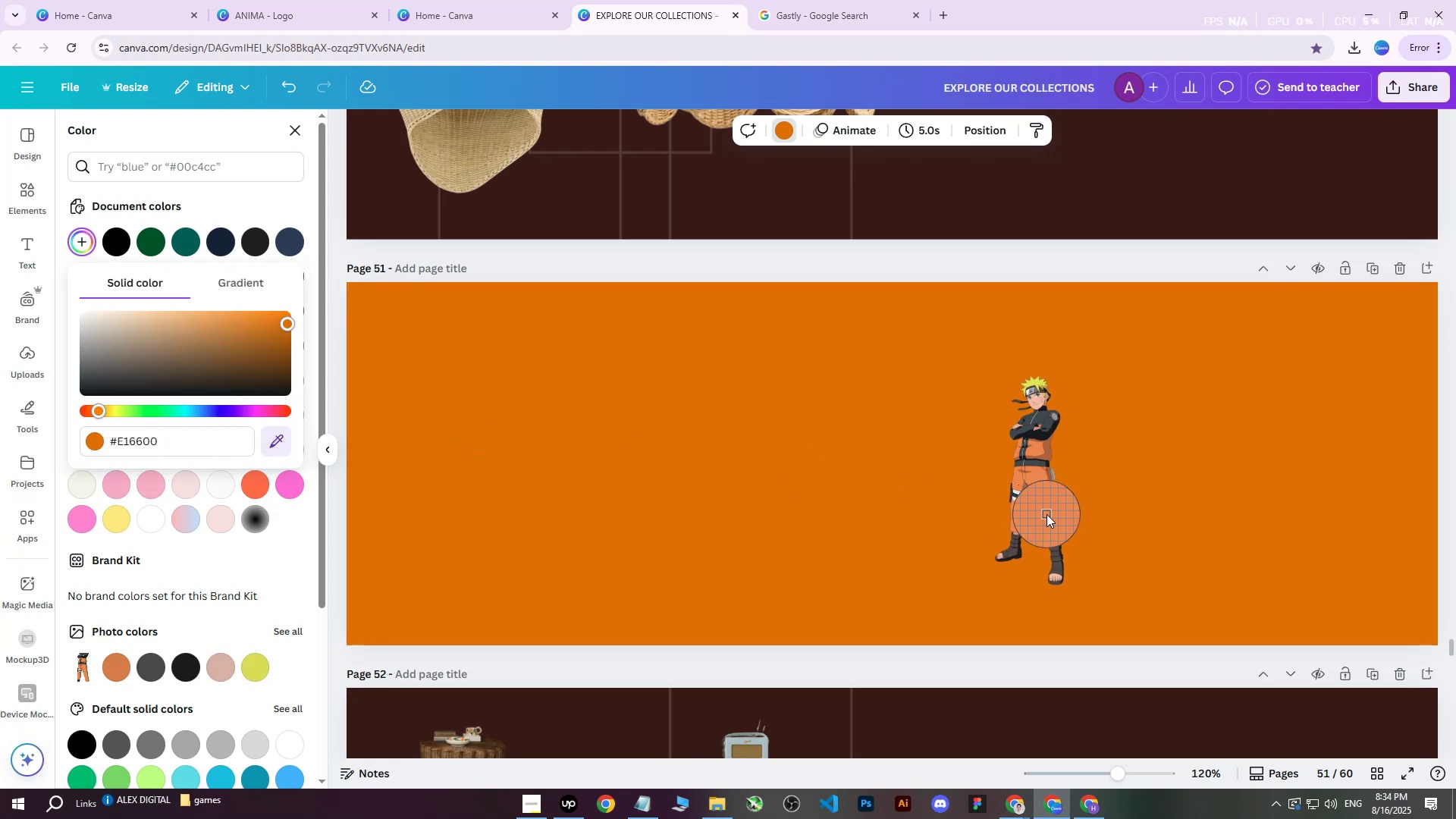 
left_click([1047, 512])
 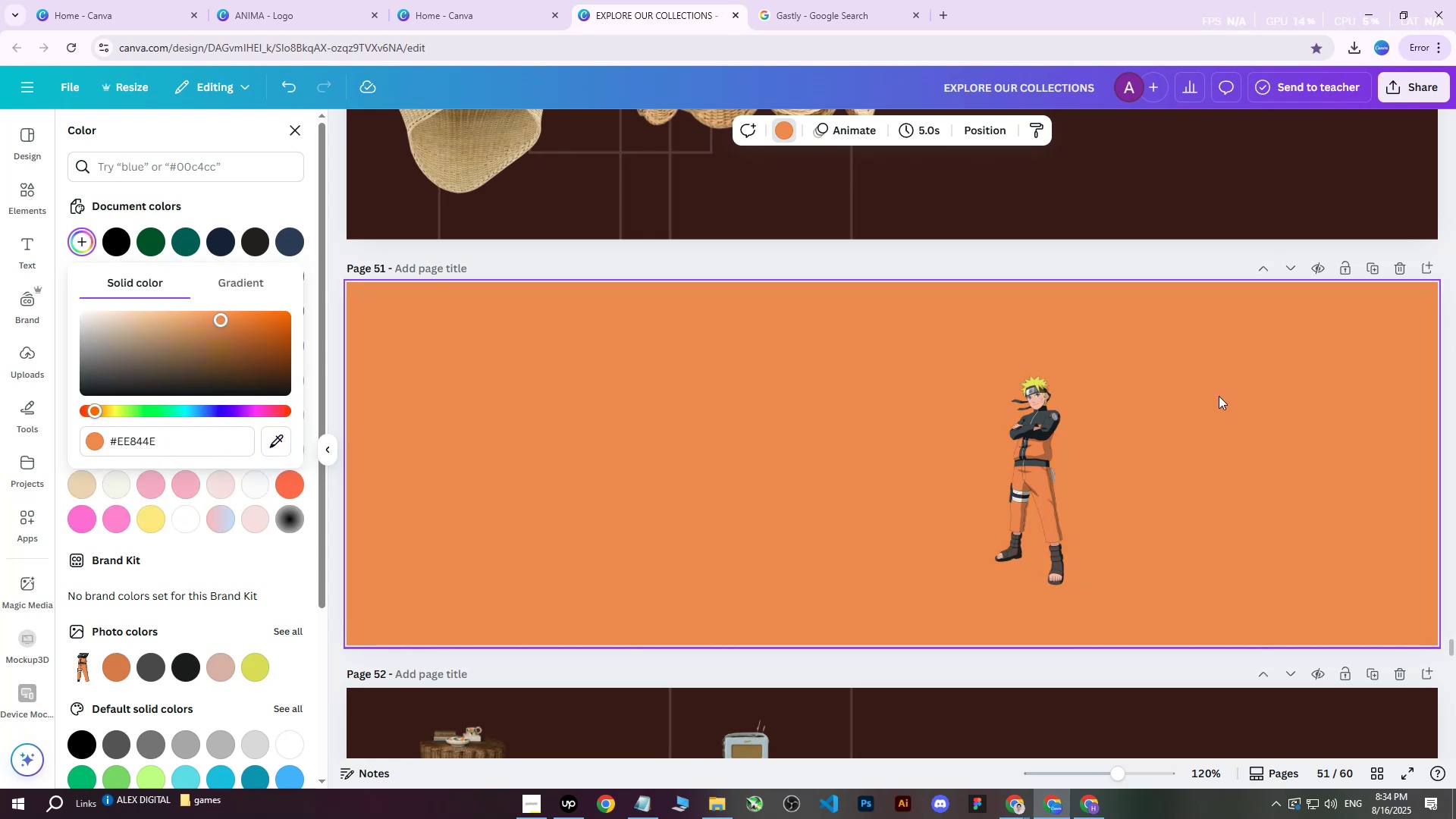 
double_click([1044, 452])
 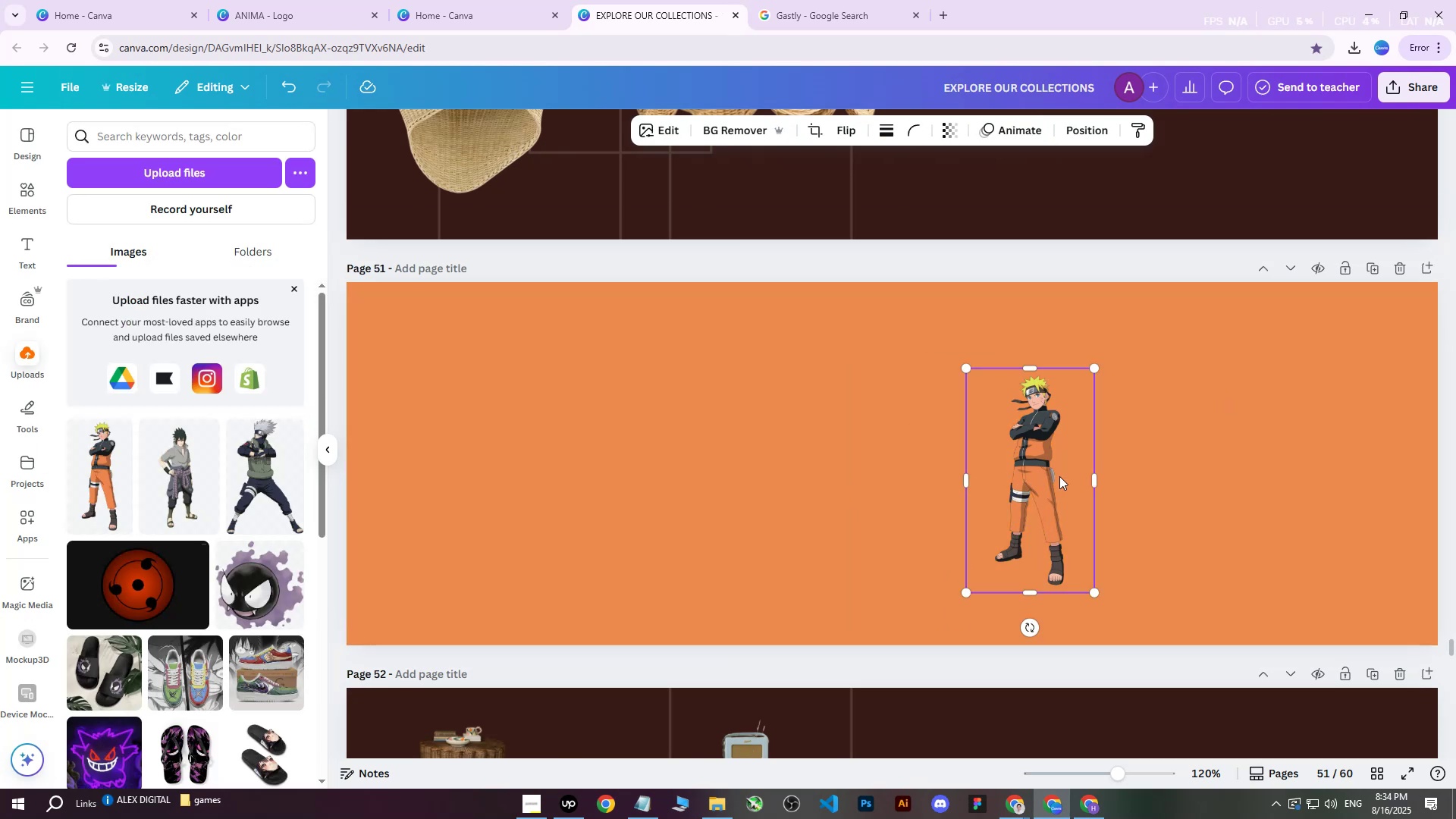 
left_click_drag(start_coordinate=[1060, 481], to_coordinate=[1162, 480])
 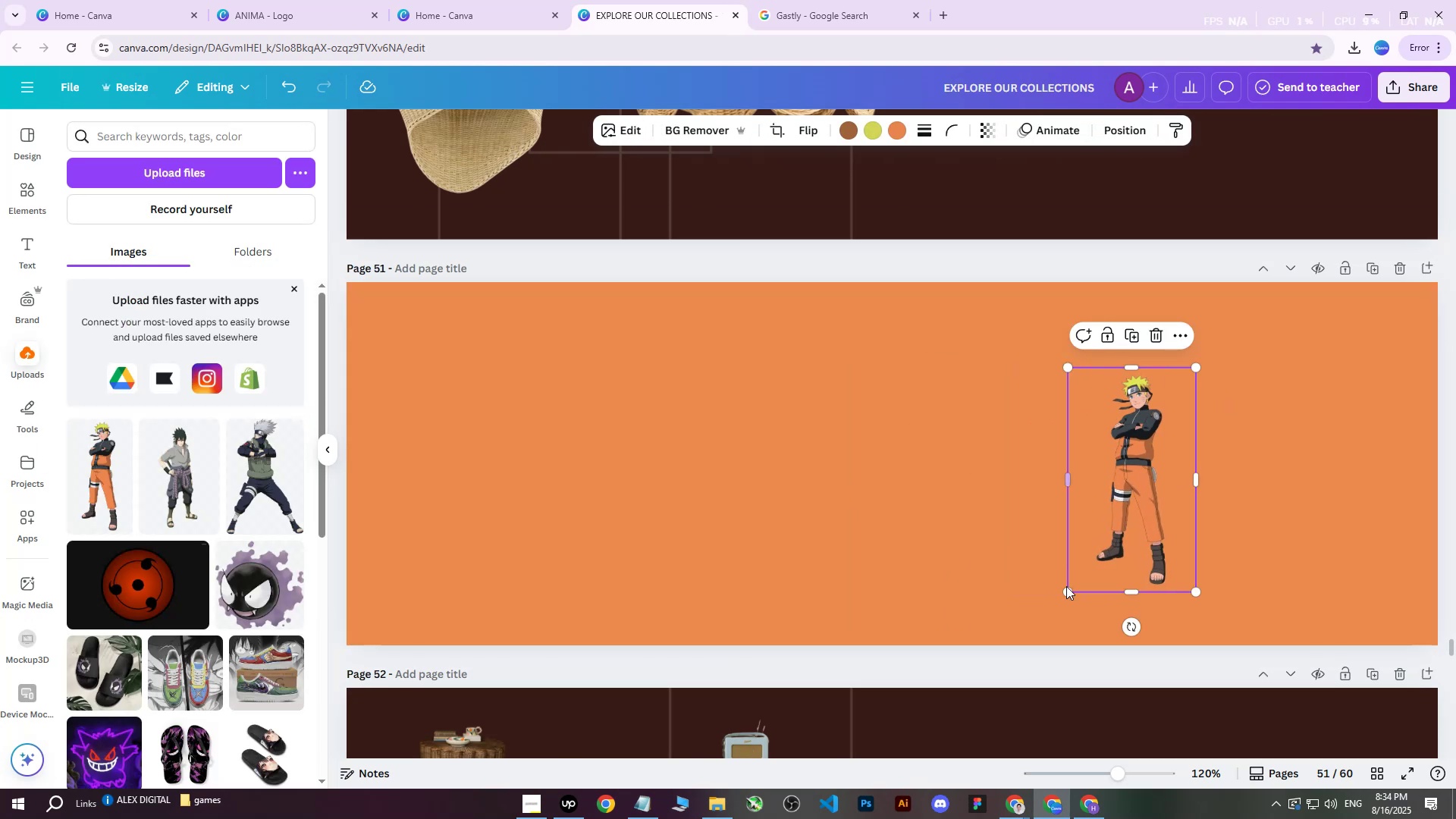 
left_click_drag(start_coordinate=[1066, 591], to_coordinate=[874, 690])
 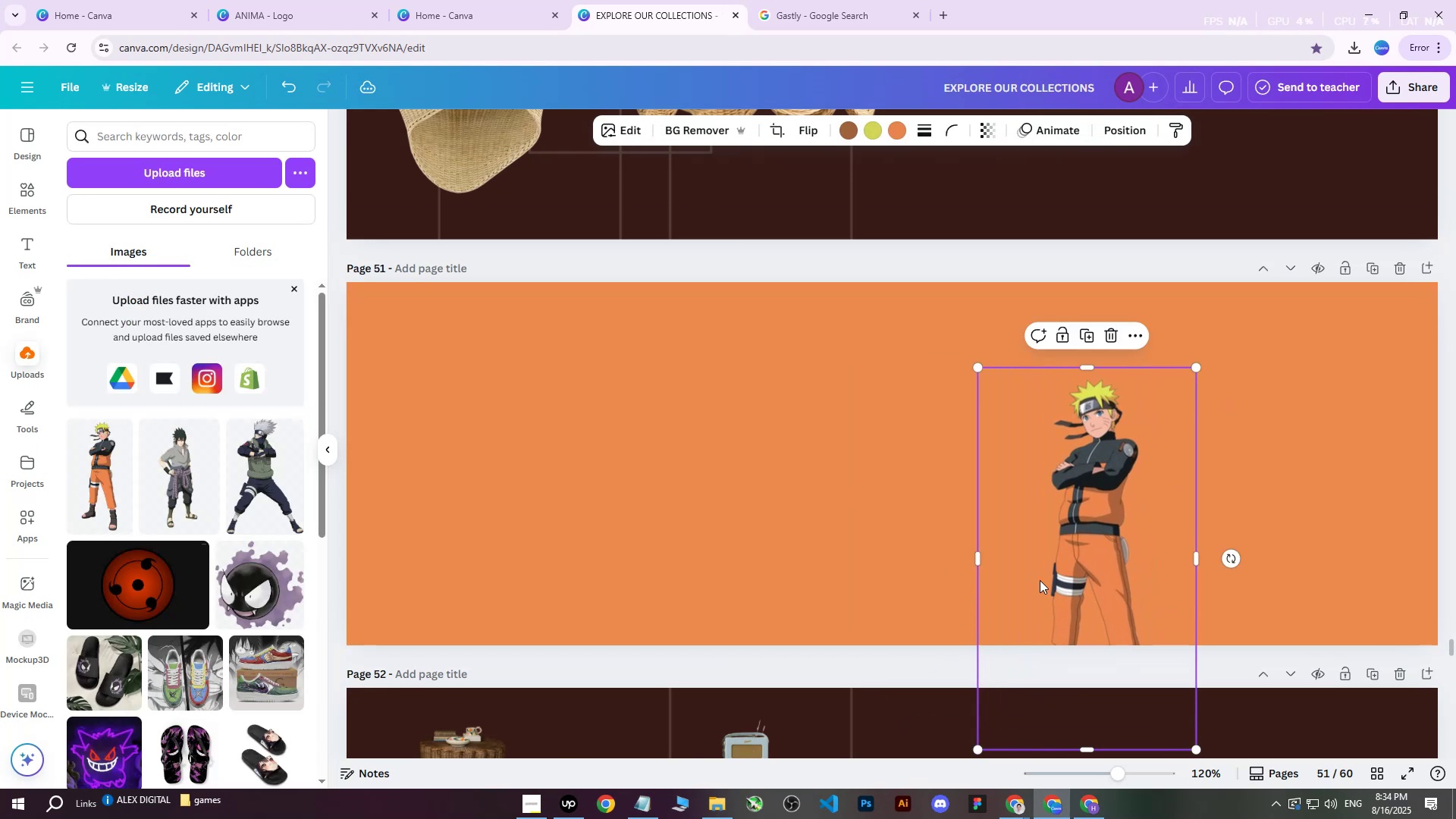 
left_click_drag(start_coordinate=[1106, 539], to_coordinate=[1114, 459])
 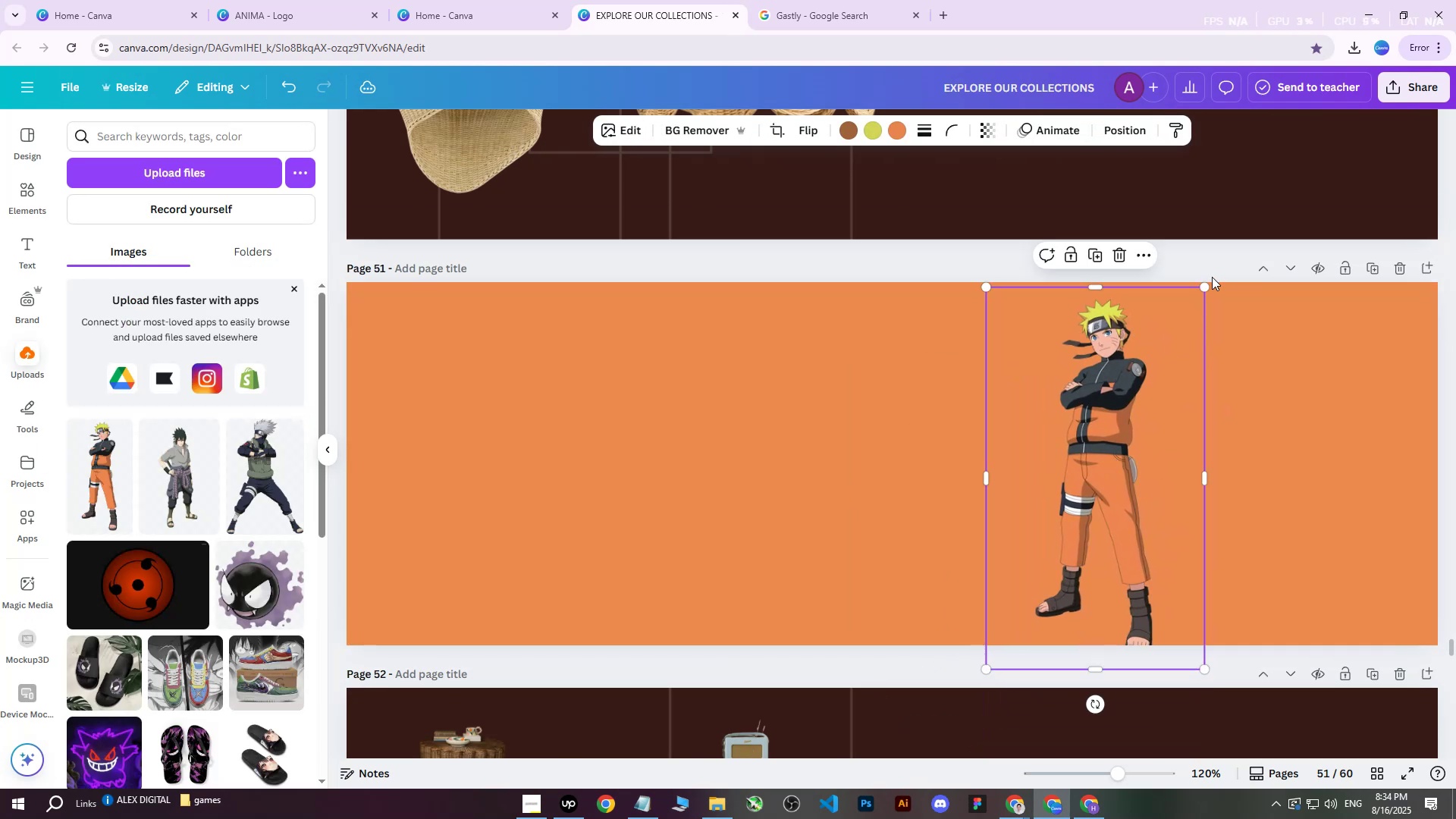 
left_click_drag(start_coordinate=[1210, 283], to_coordinate=[1108, 331])
 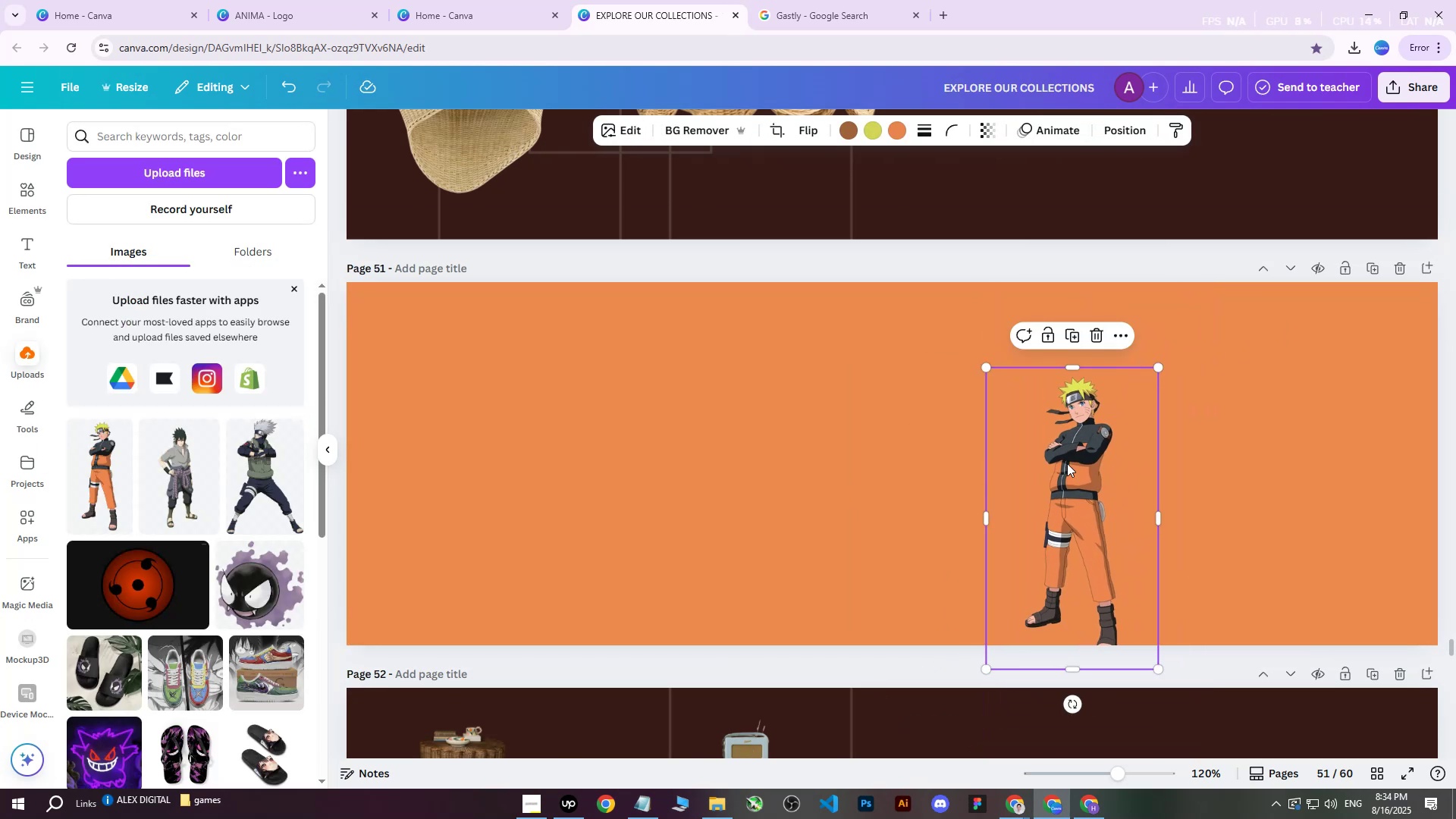 
left_click_drag(start_coordinate=[1066, 475], to_coordinate=[1070, 442])
 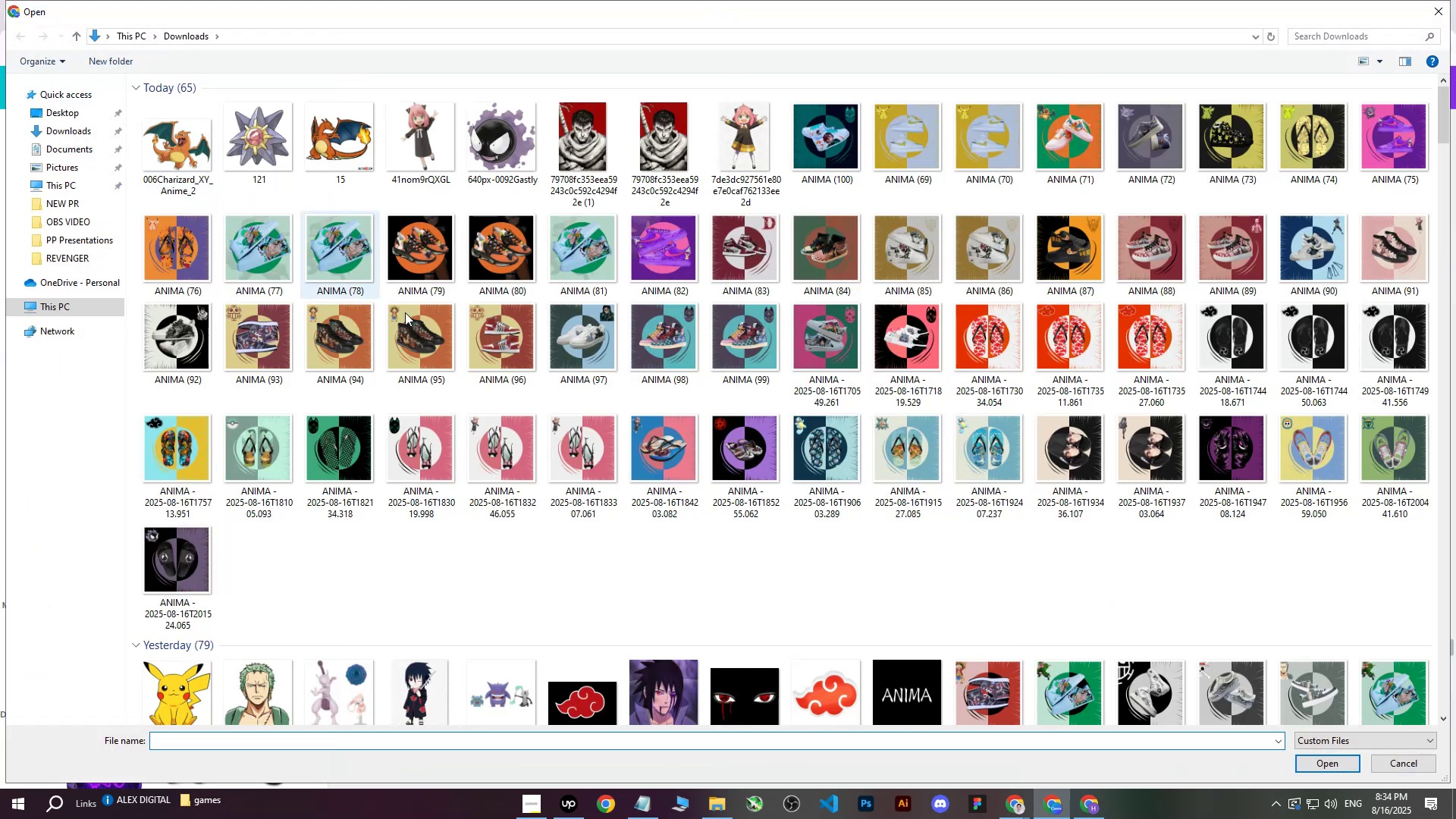 
wait(11.75)
 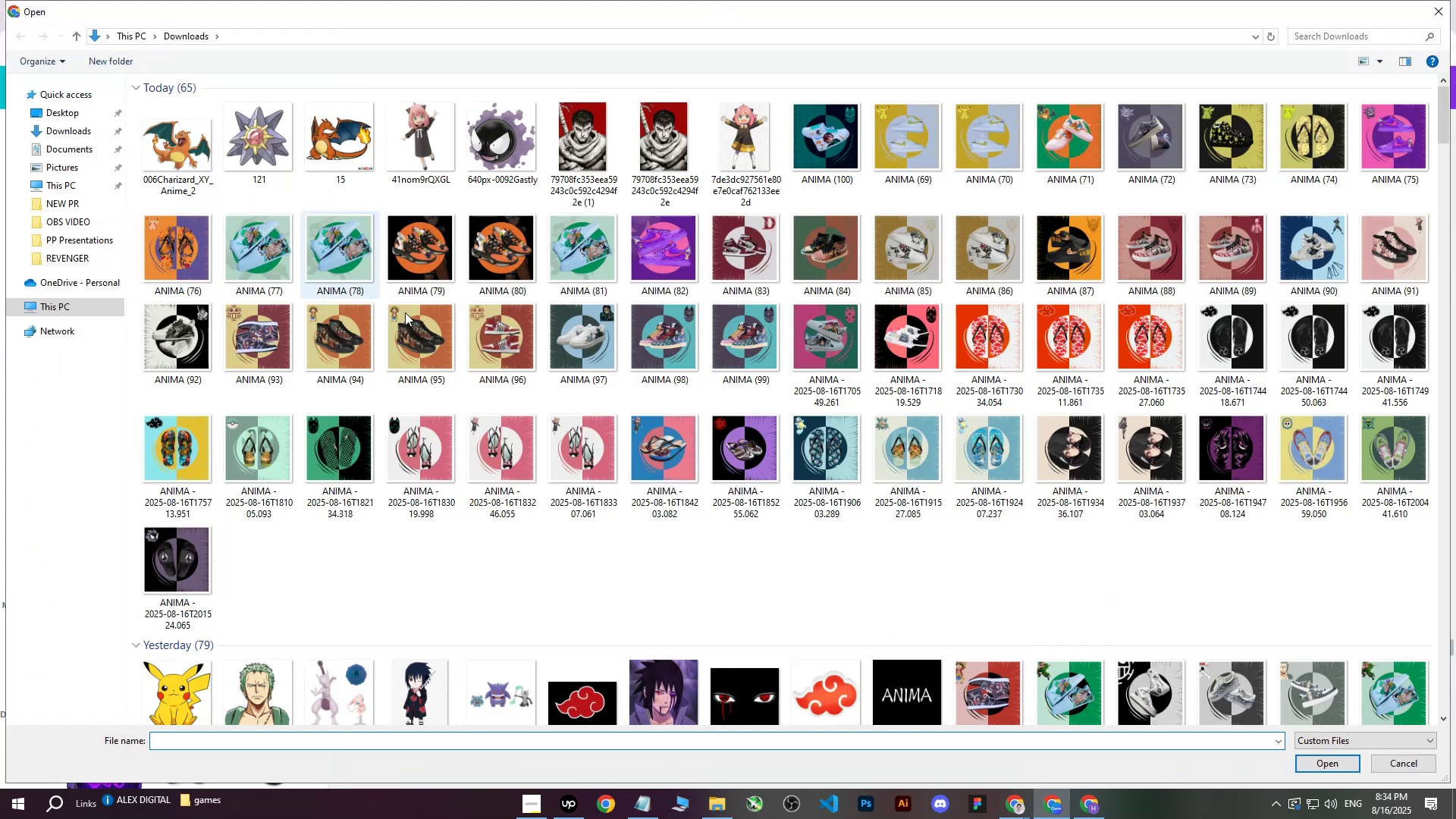 
scroll: coordinate [773, 500], scroll_direction: down, amount: 5.0
 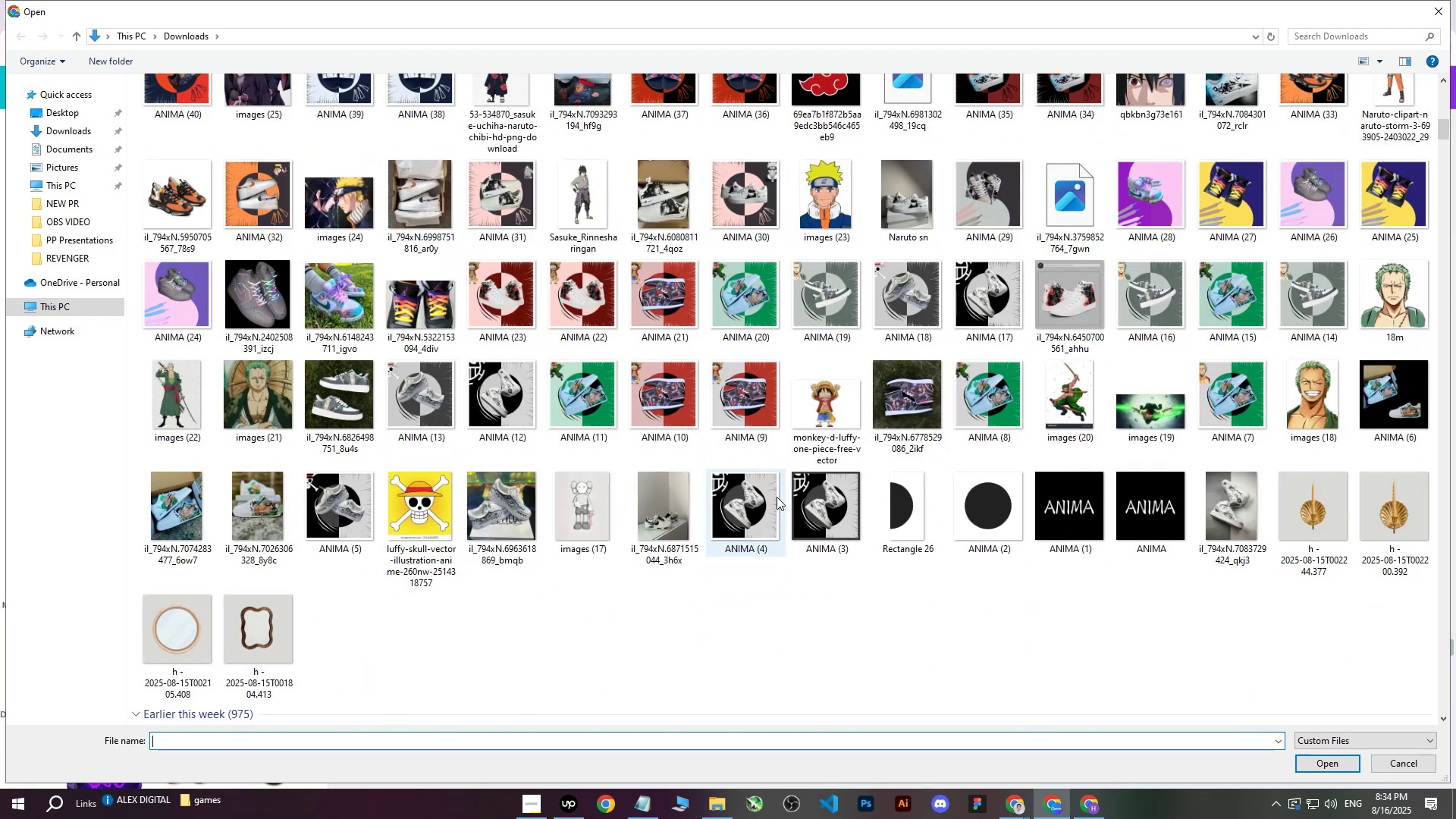 
scroll: coordinate [777, 492], scroll_direction: up, amount: 1.0
 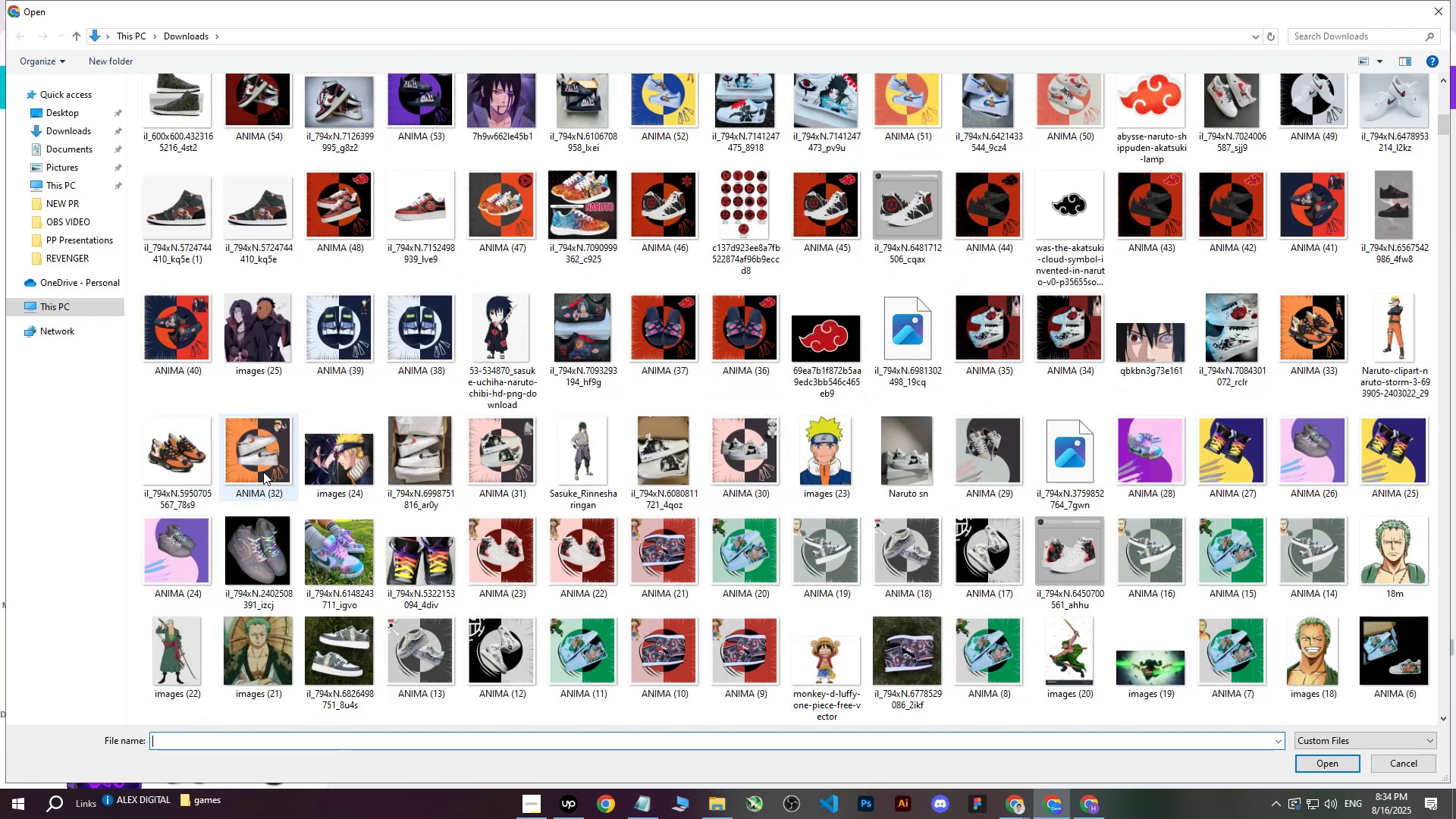 
left_click([176, 461])
 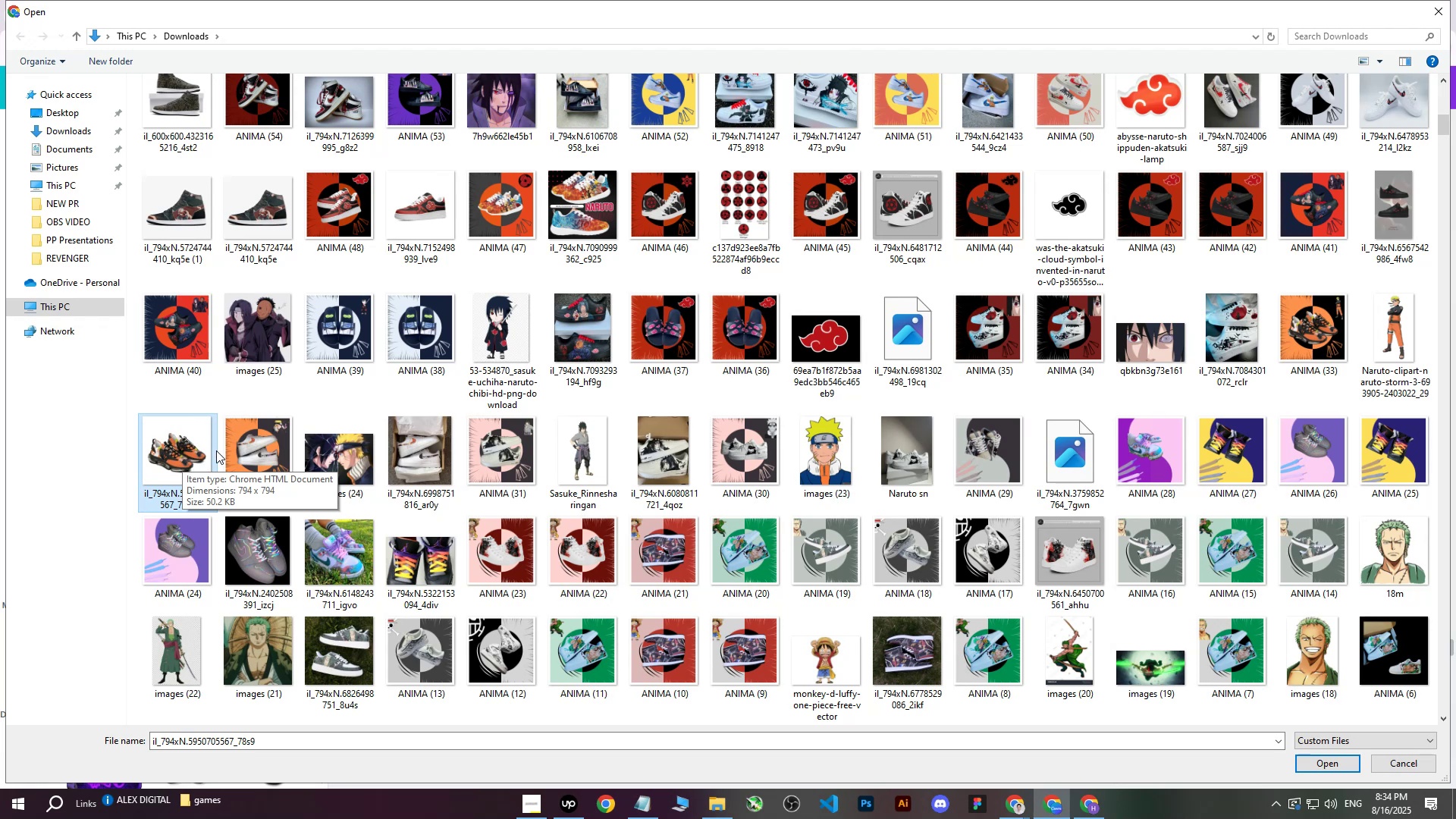 
wait(16.03)
 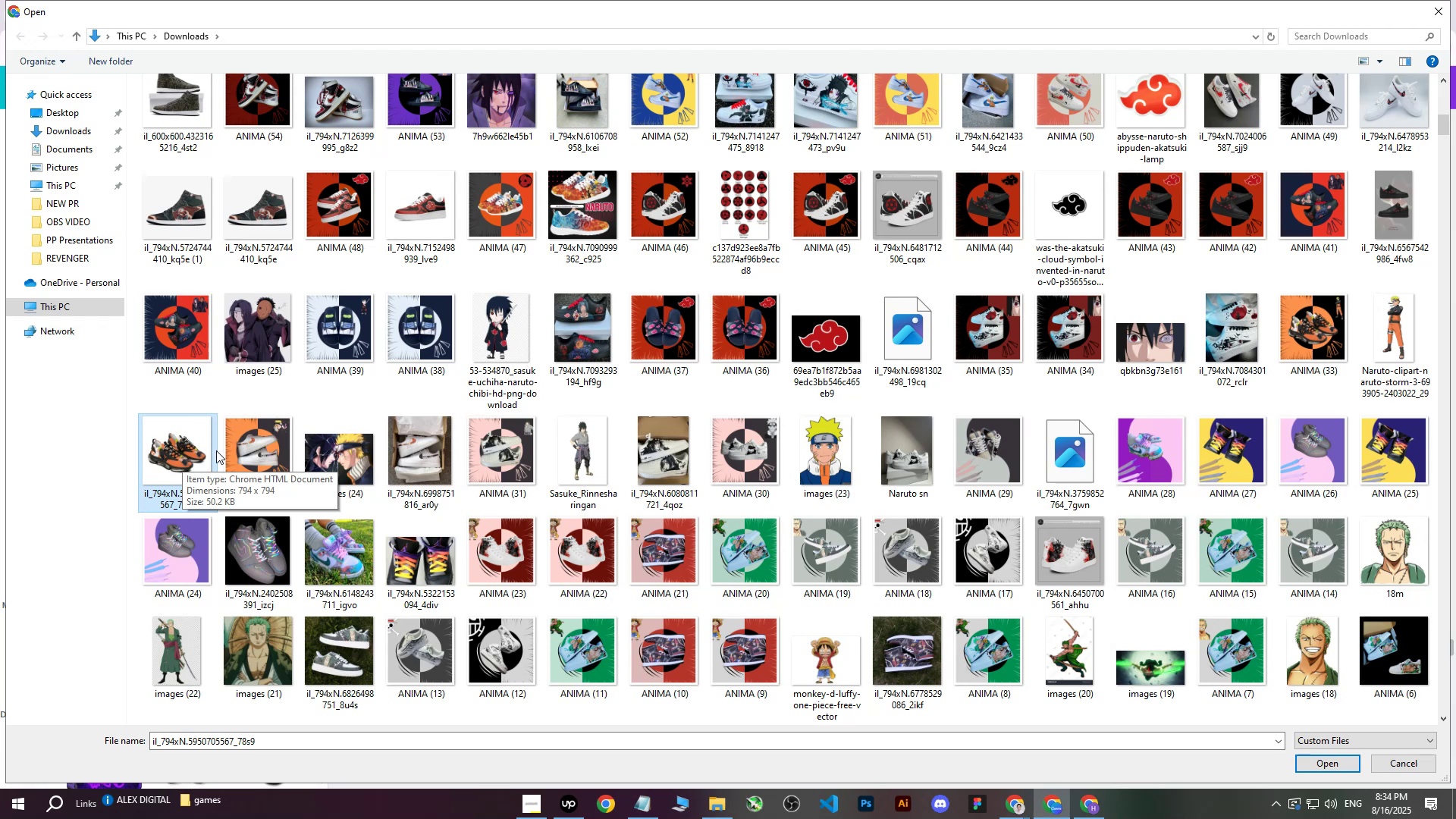 
double_click([259, 455])
 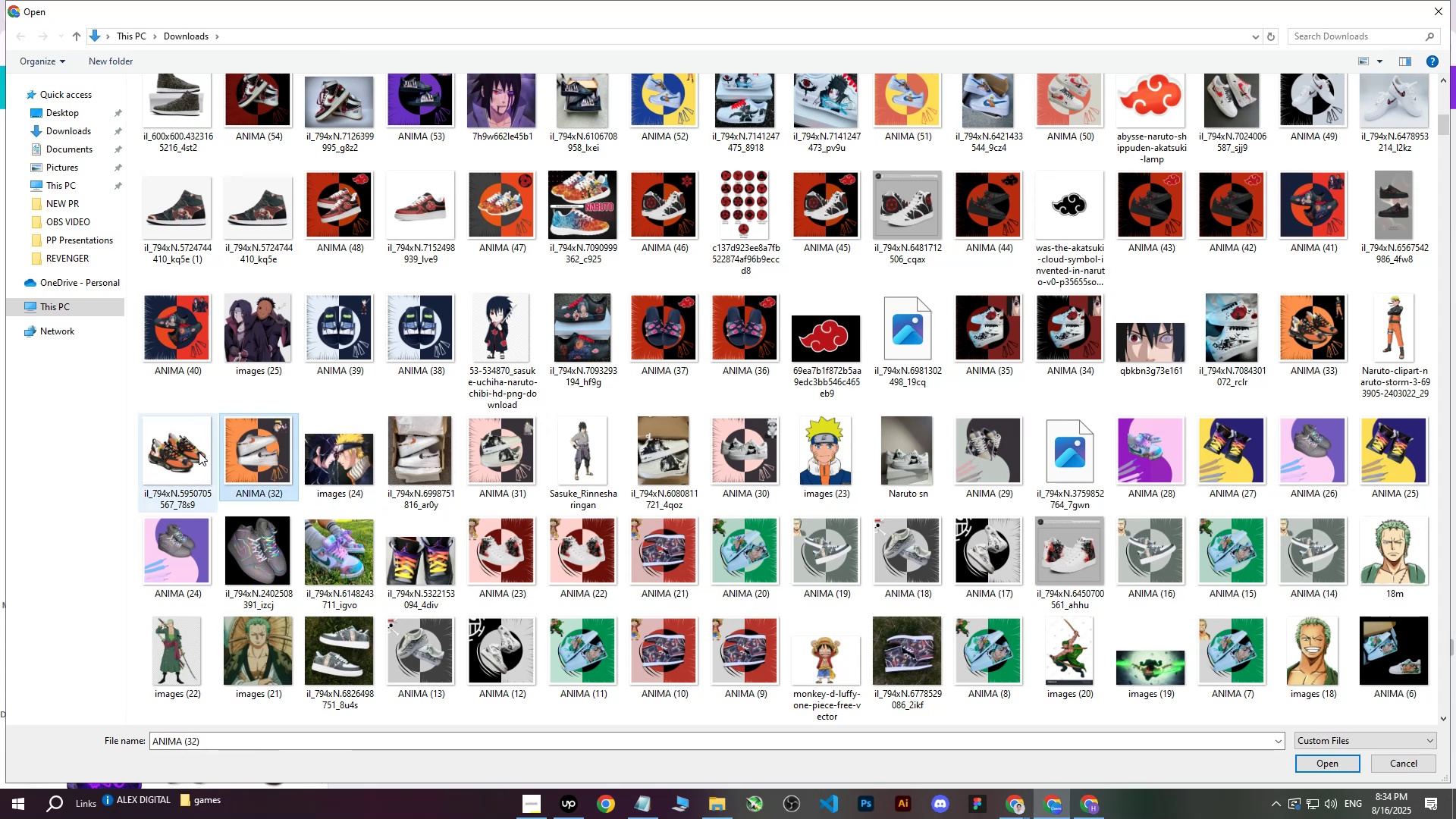 
triple_click([197, 452])
 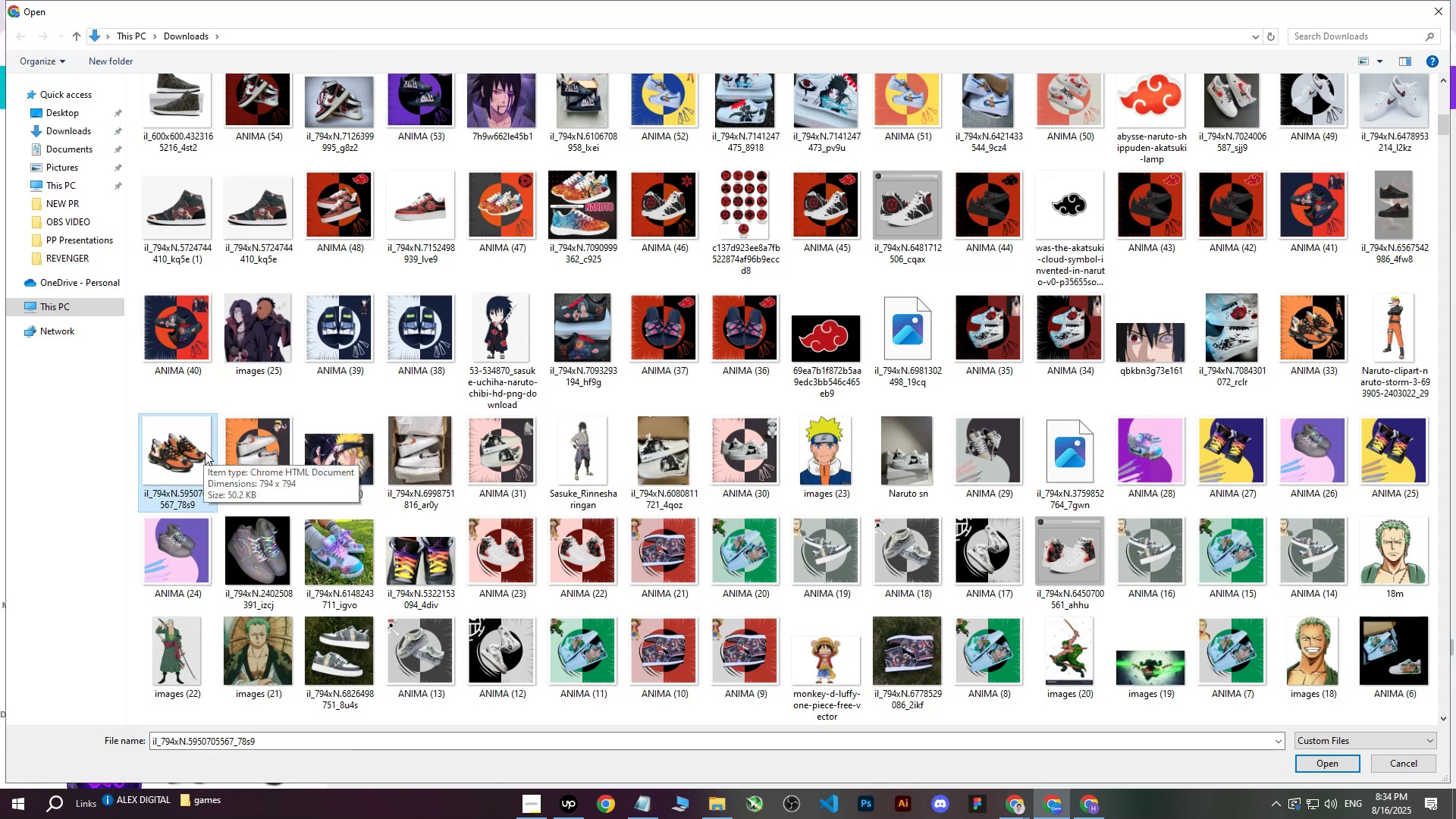 
hold_key(key=ControlLeft, duration=0.52)
 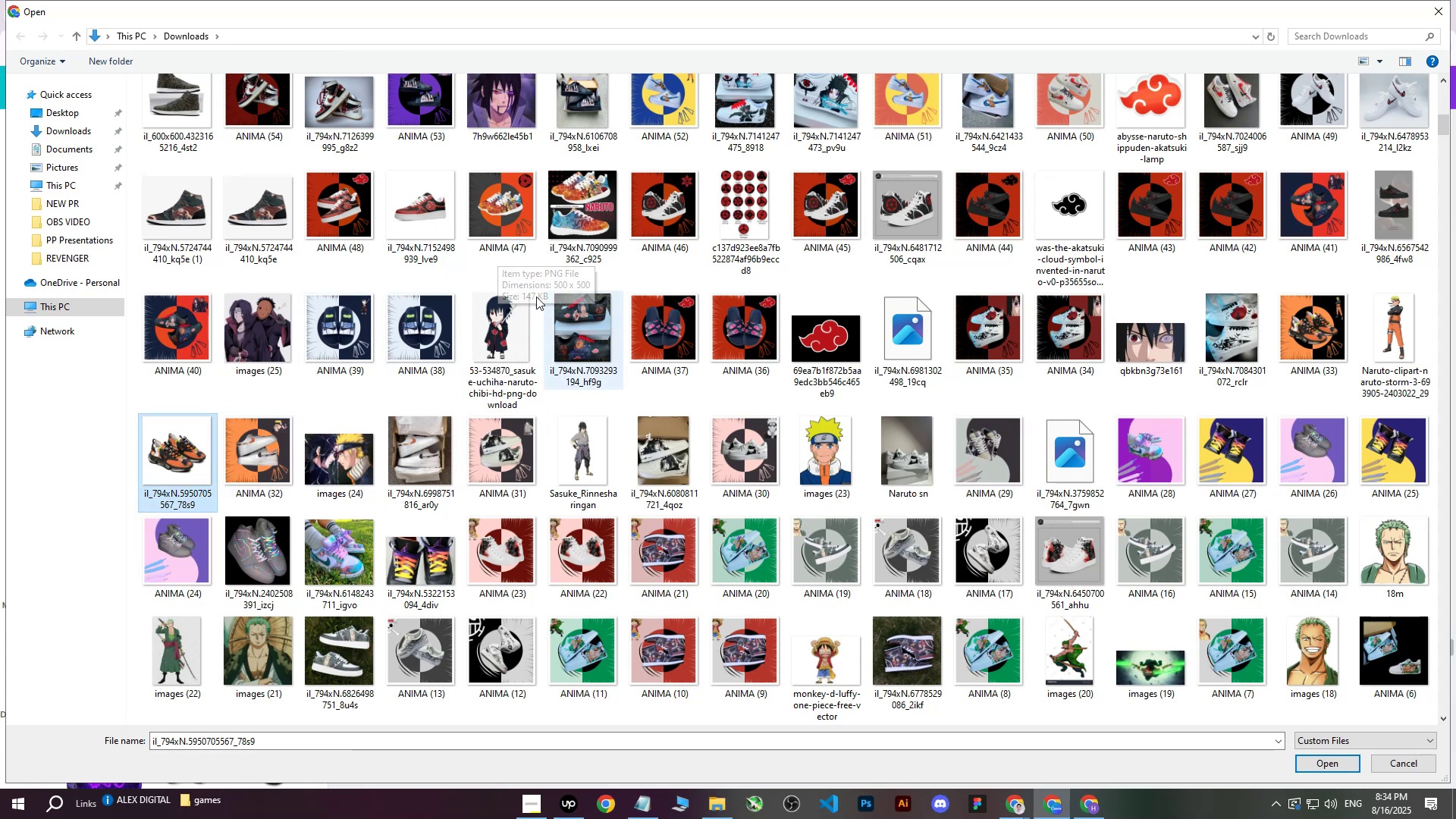 
hold_key(key=ControlLeft, duration=1.4)
left_click([433, 214])
 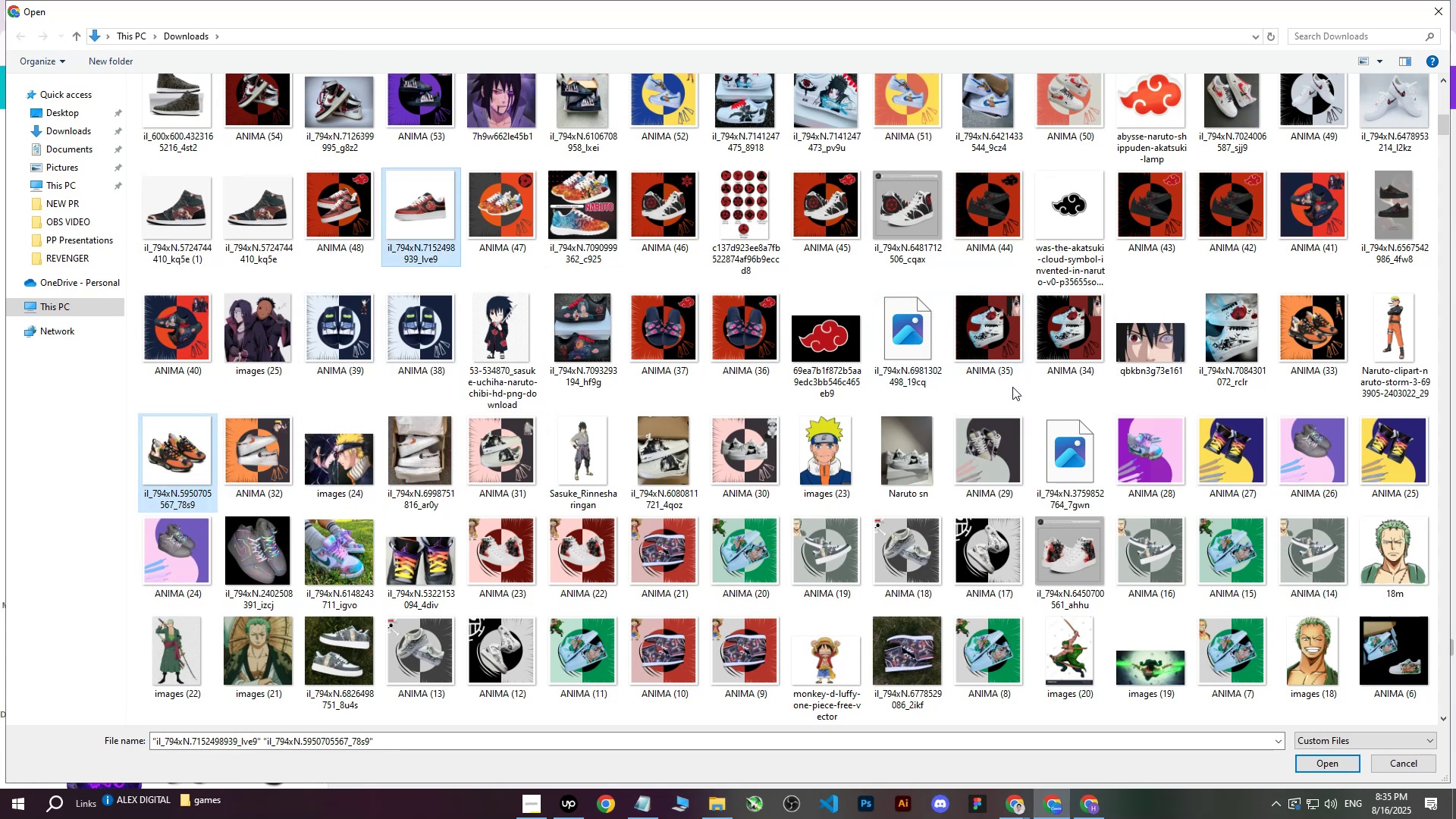 
hold_key(key=ControlLeft, duration=1.53)
left_click([1075, 226])
 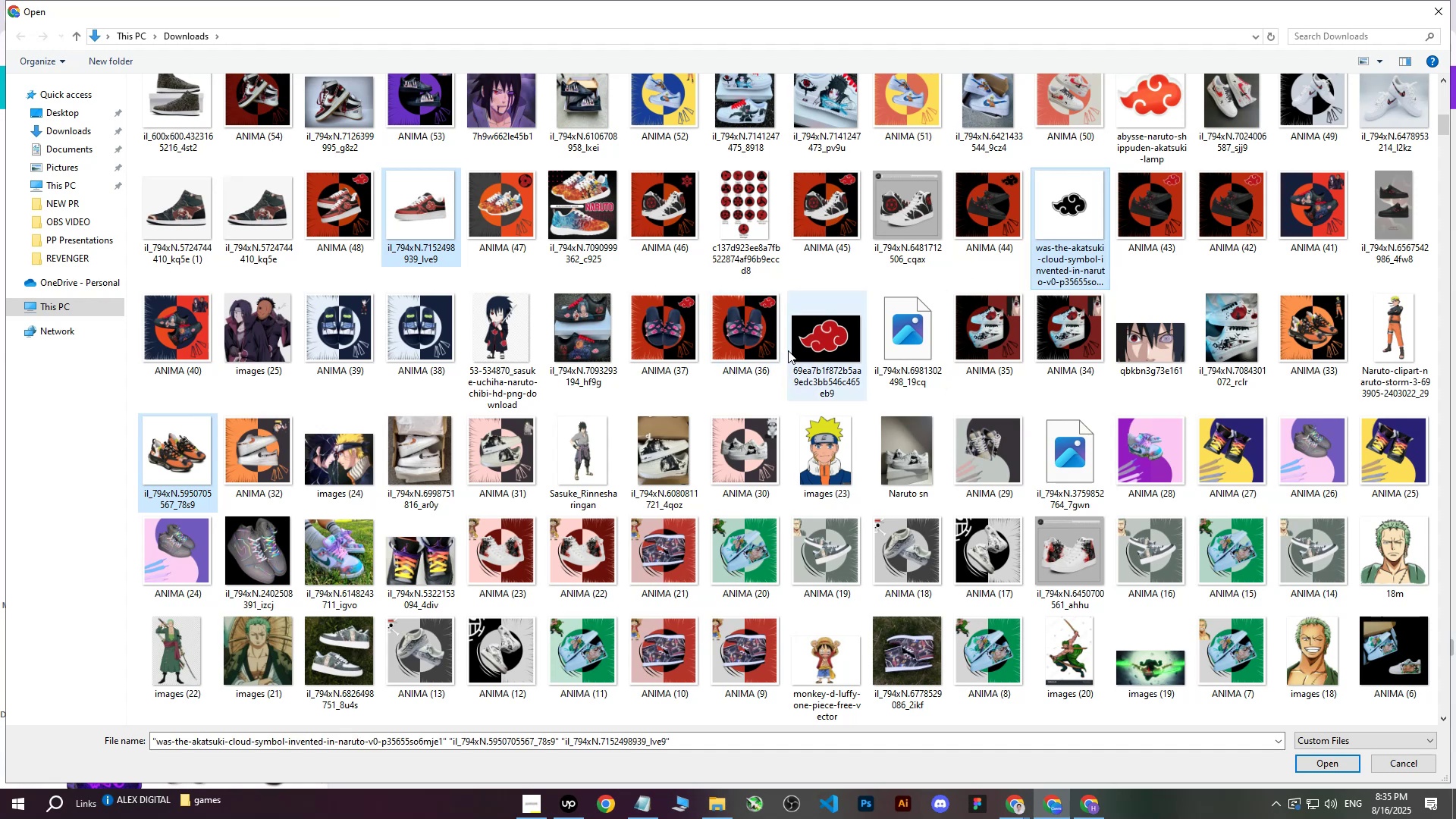 
hold_key(key=ControlLeft, duration=1.0)
left_click([800, 347])
 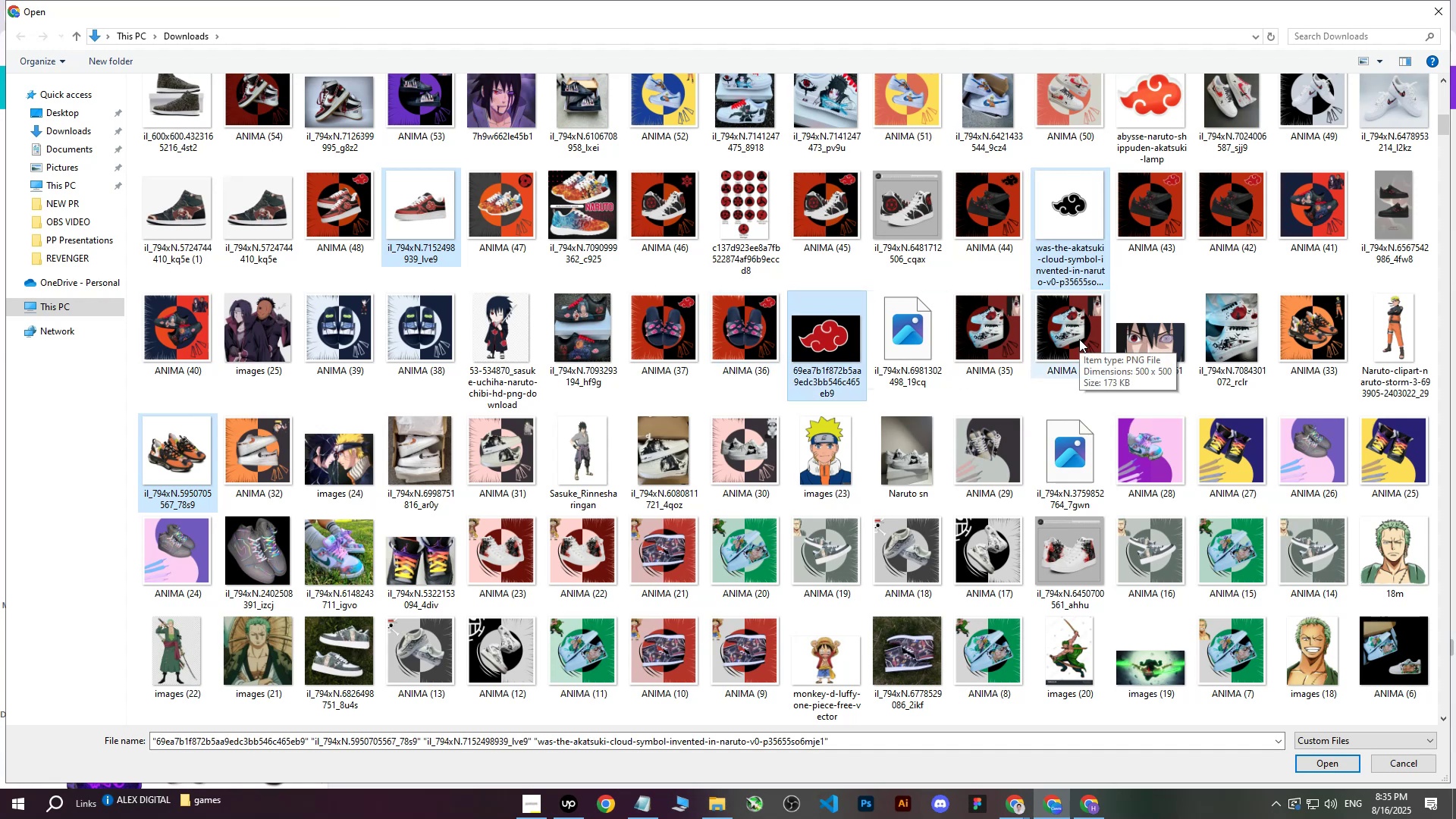 
scroll: coordinate [1263, 356], scroll_direction: up, amount: 1.0
 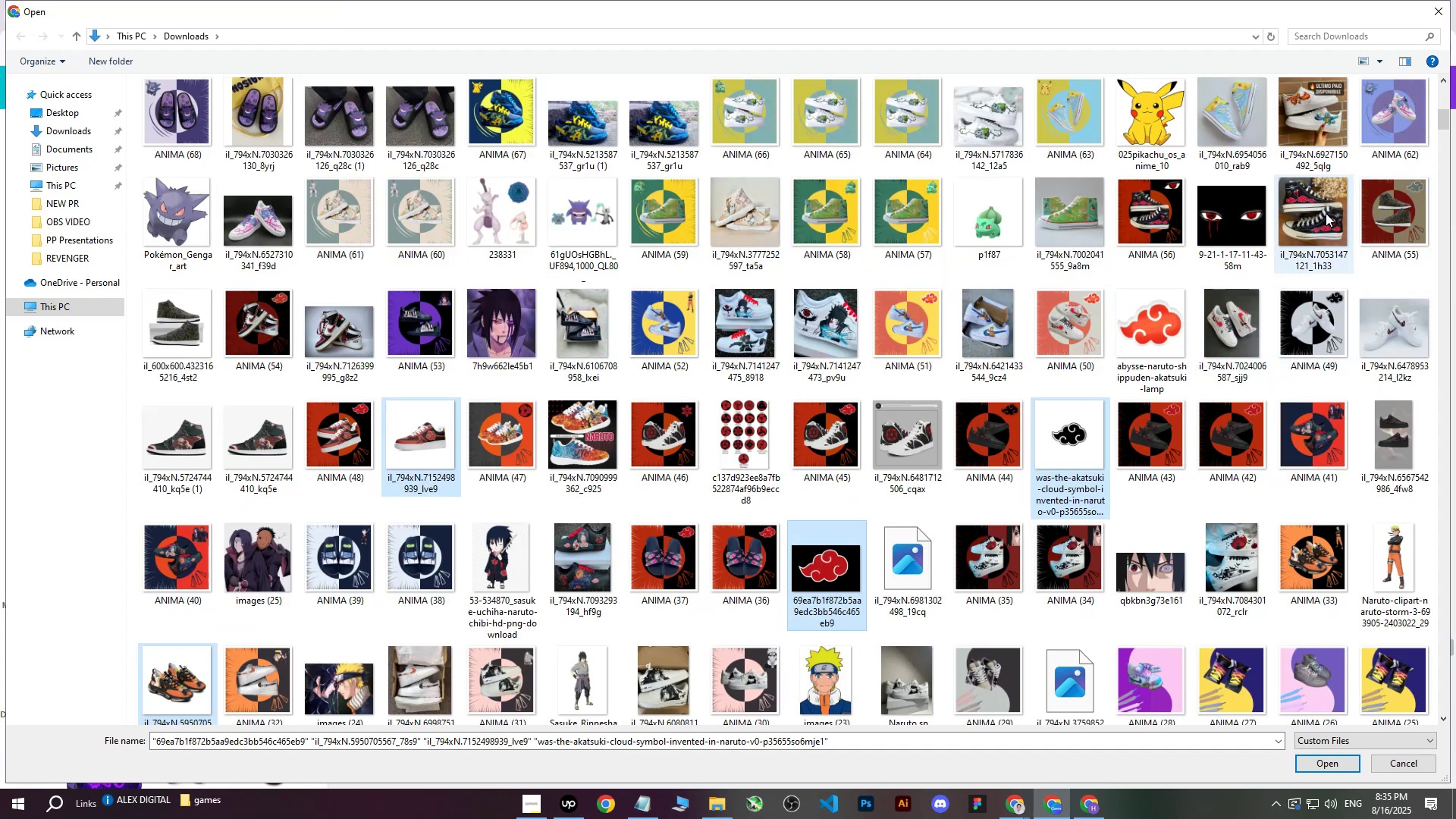 
hold_key(key=ControlLeft, duration=0.98)
left_click([1316, 212])
 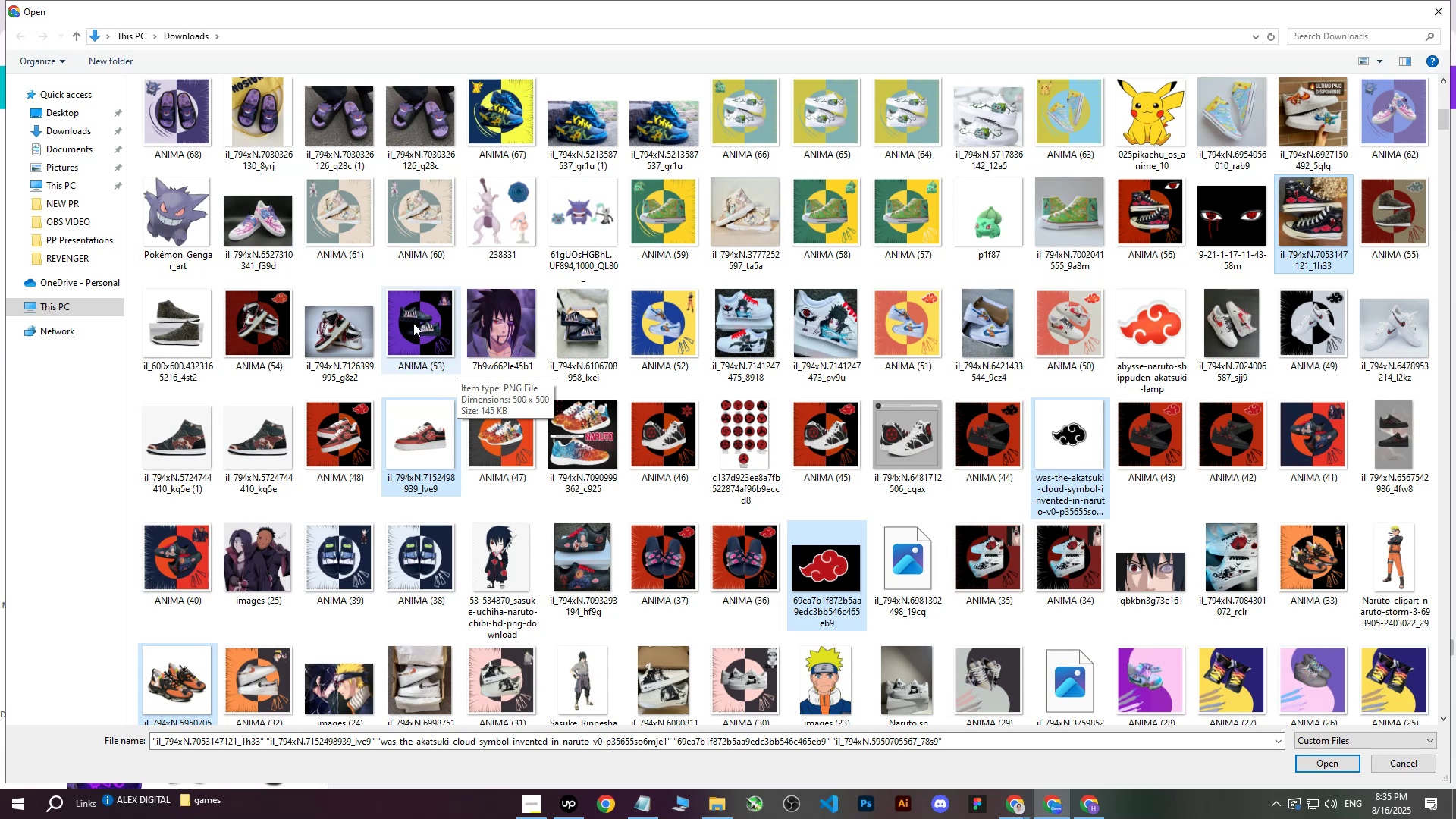 
hold_key(key=ControlLeft, duration=1.37)
left_click([582, 327])
 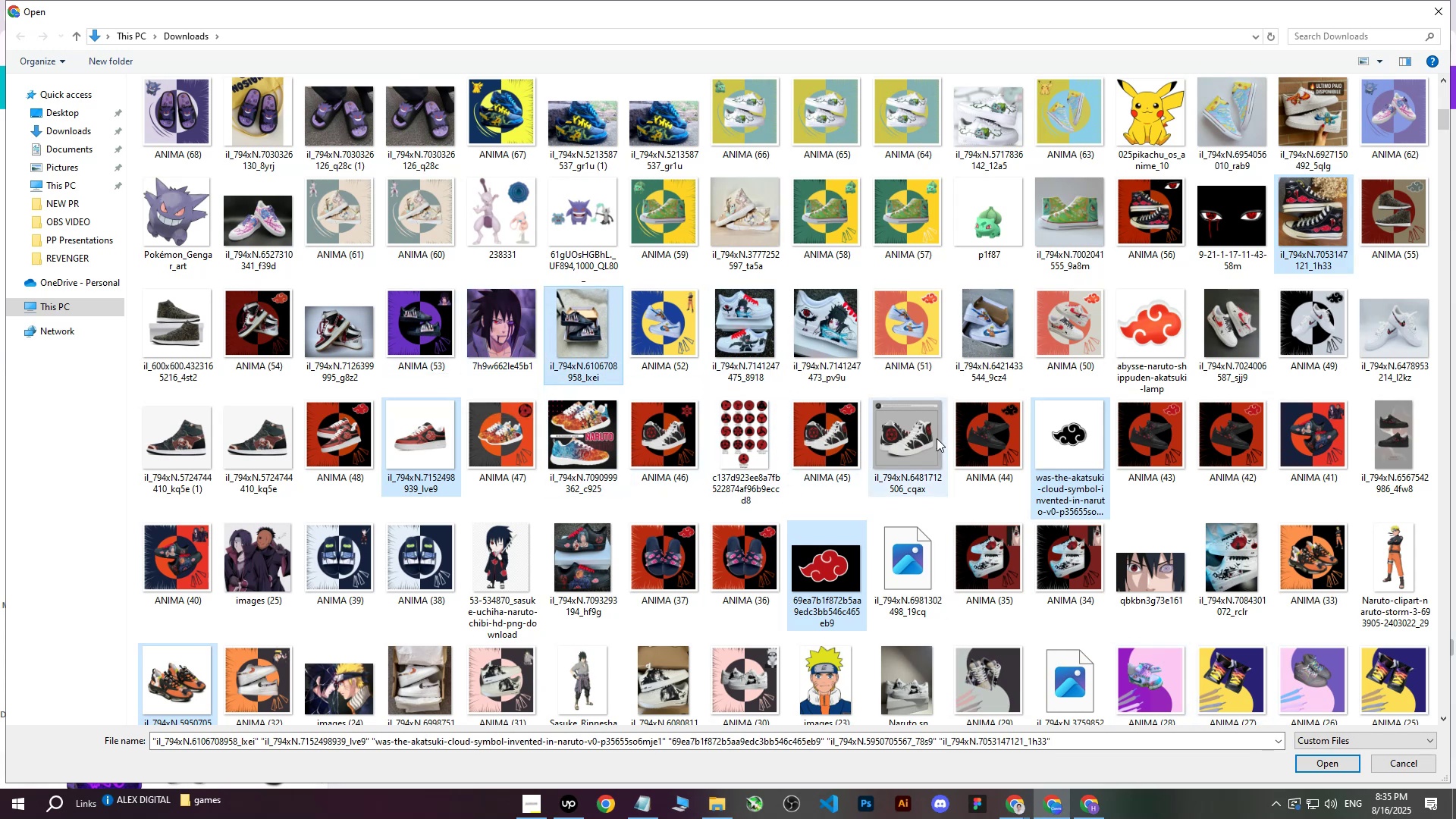 
hold_key(key=ControlLeft, duration=1.54)
 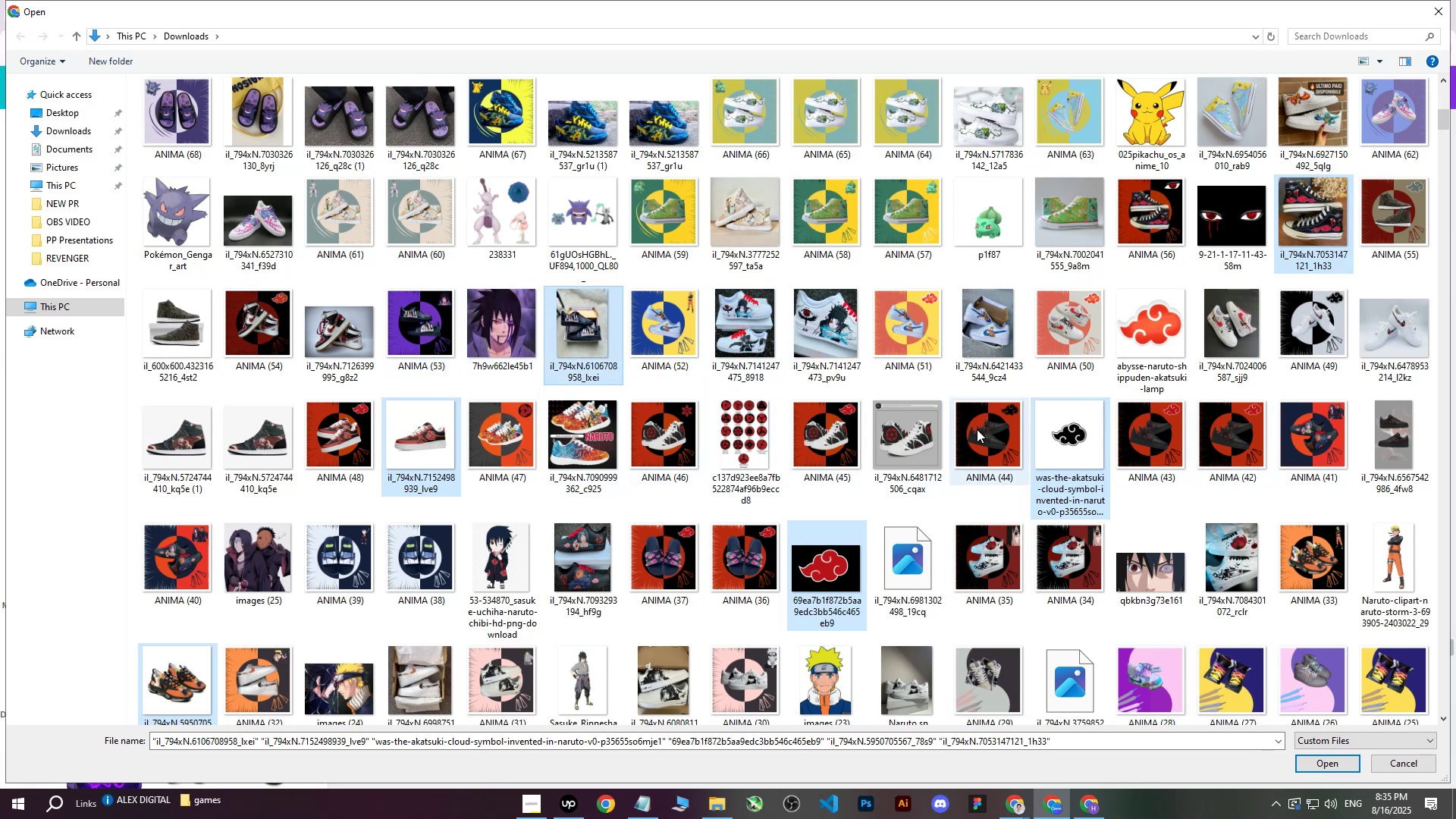 
key(Control+ControlLeft)
 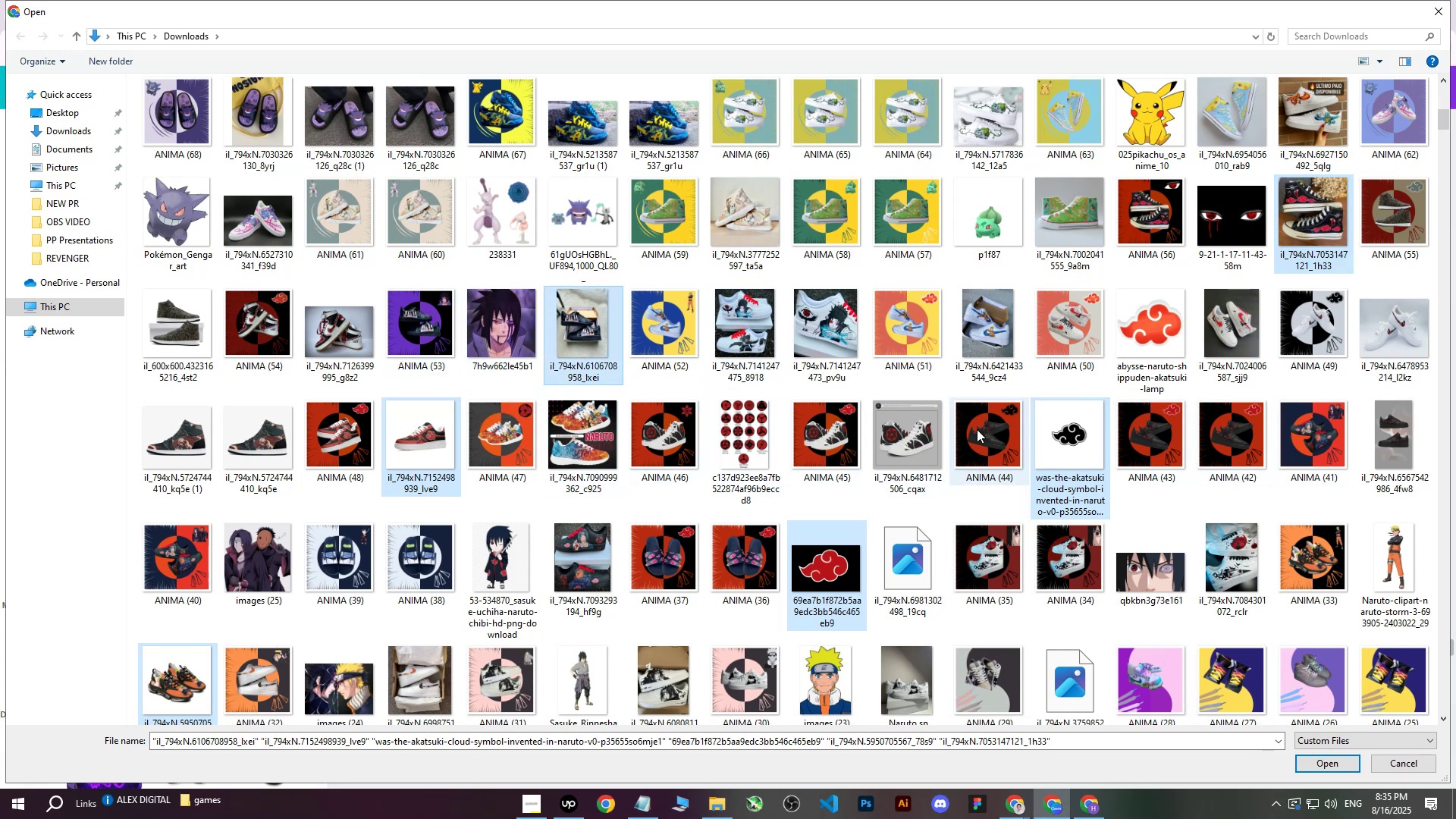 
key(Control+ControlLeft)
 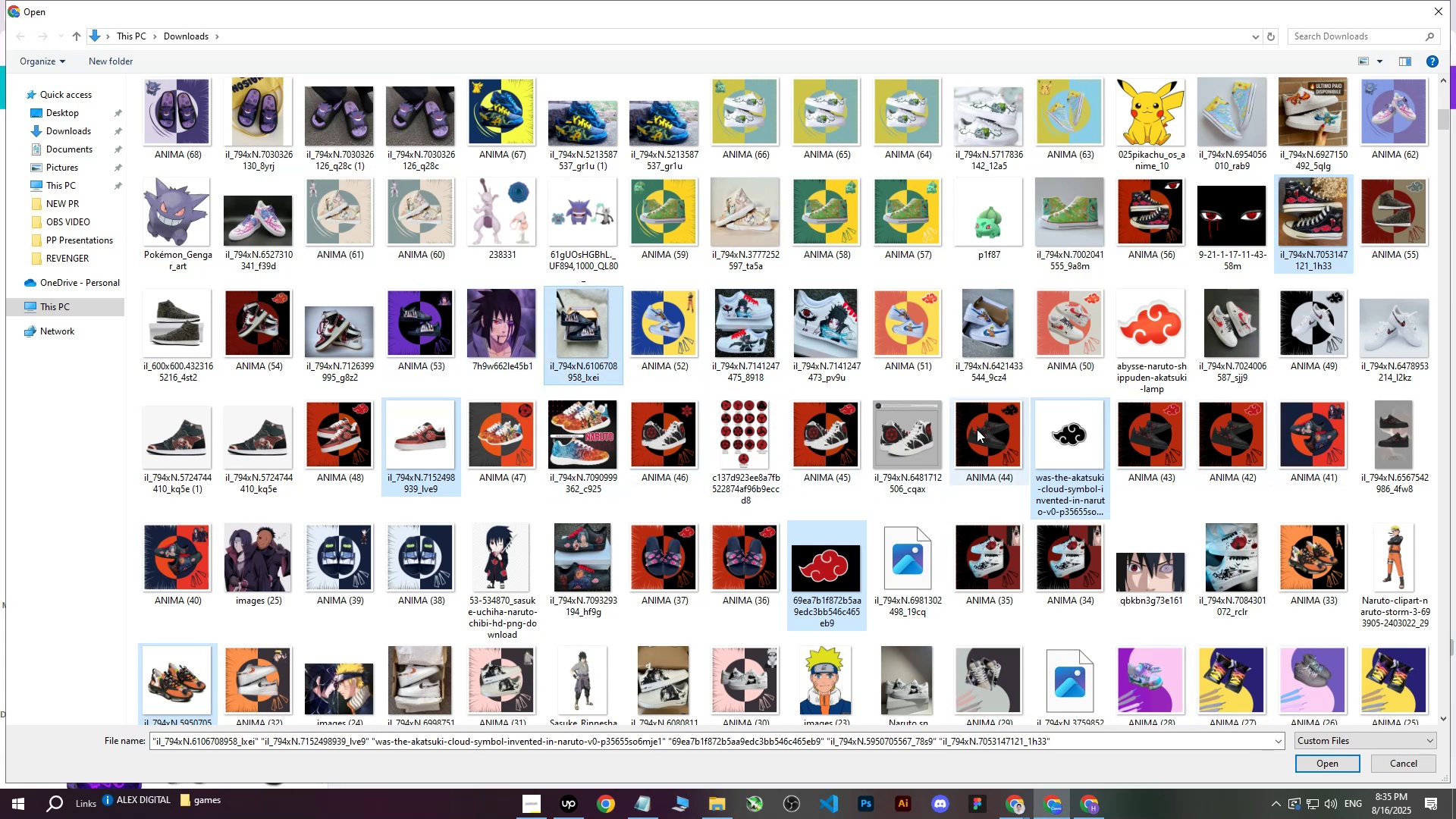 
key(Control+ControlLeft)
 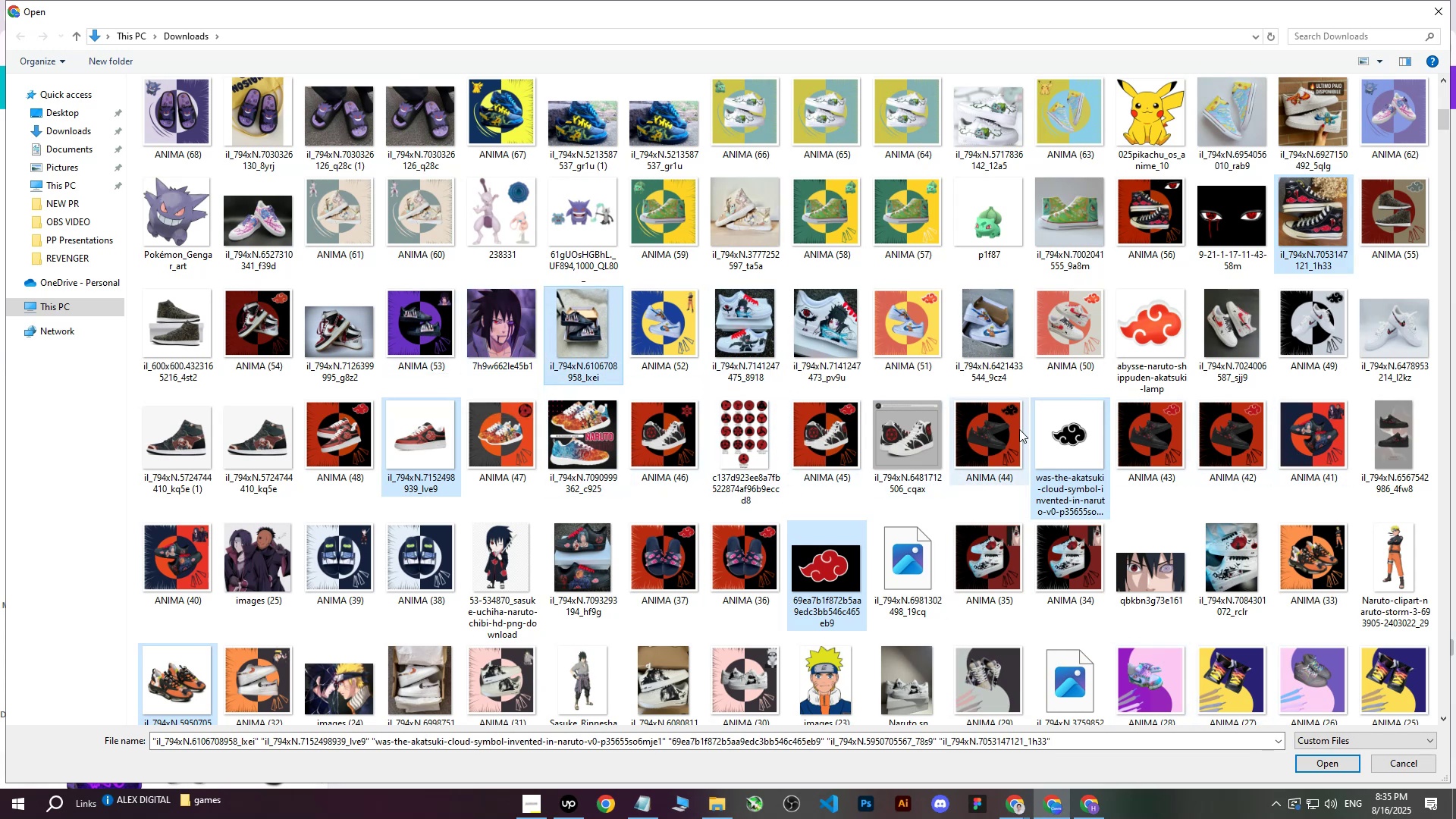 
key(Control+ControlLeft)
 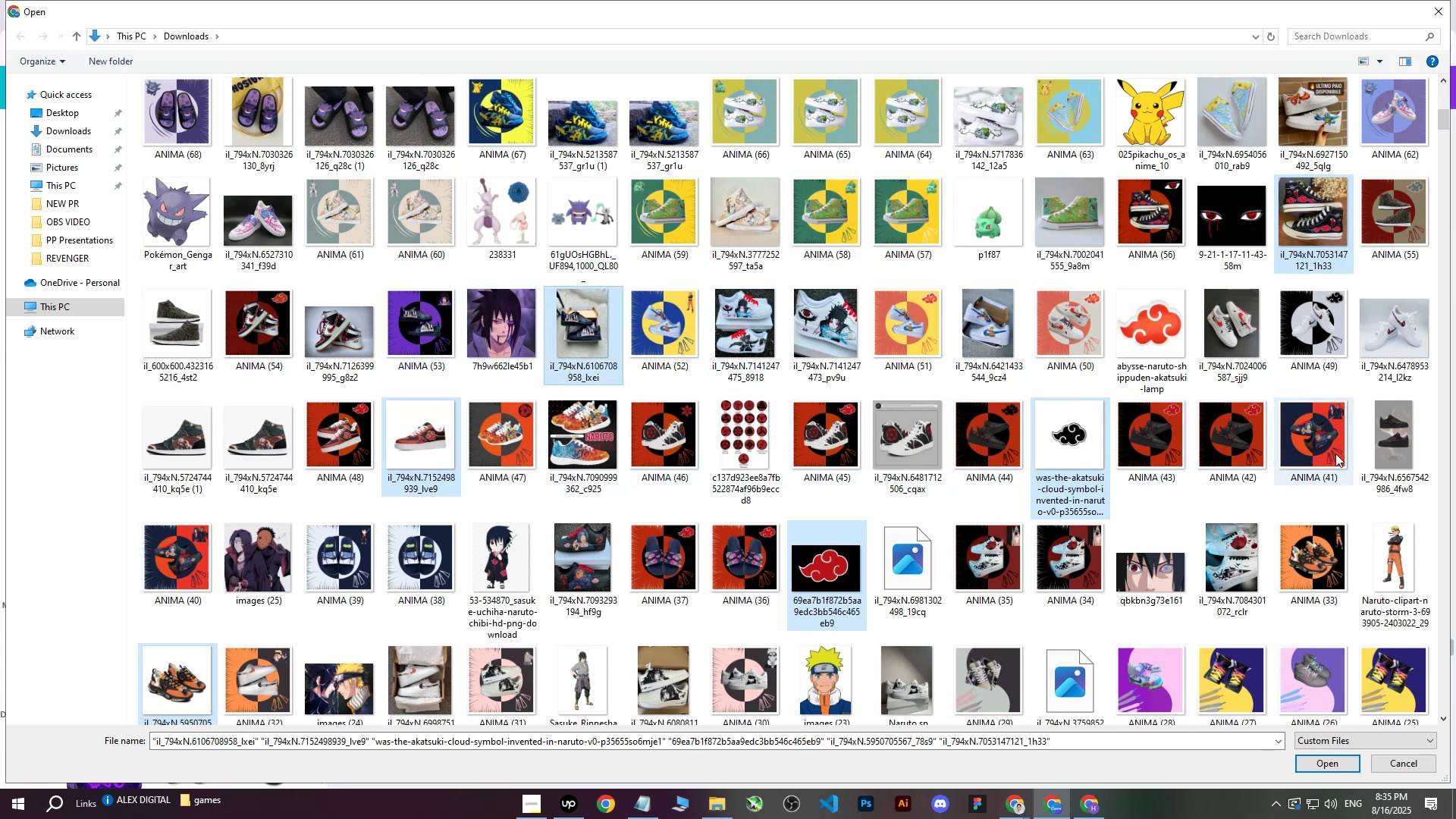 
hold_key(key=ControlLeft, duration=0.57)
left_click([1400, 446])
 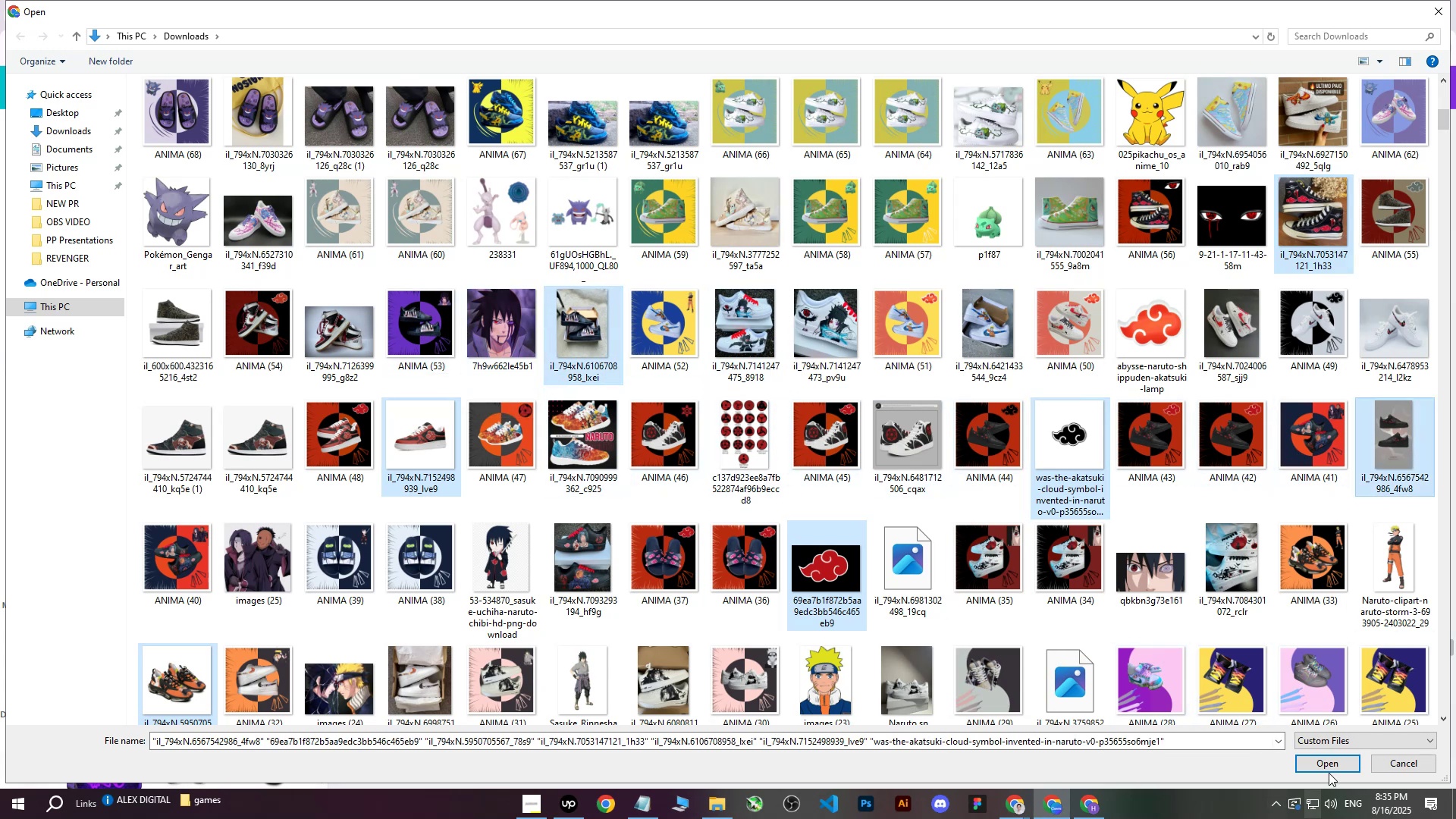 
left_click([1329, 767])
 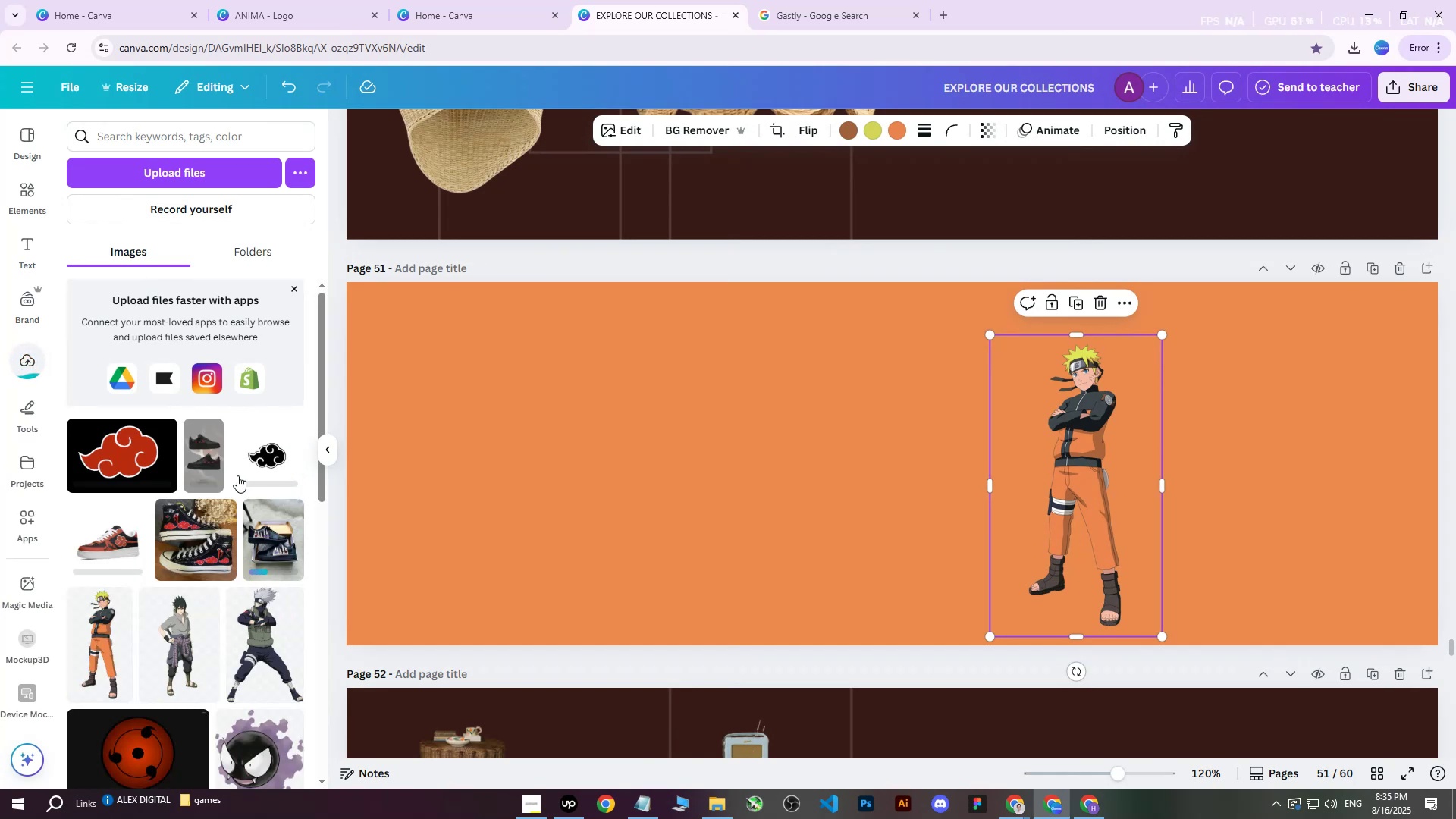 
scroll: coordinate [233, 522], scroll_direction: none, amount: 0.0
 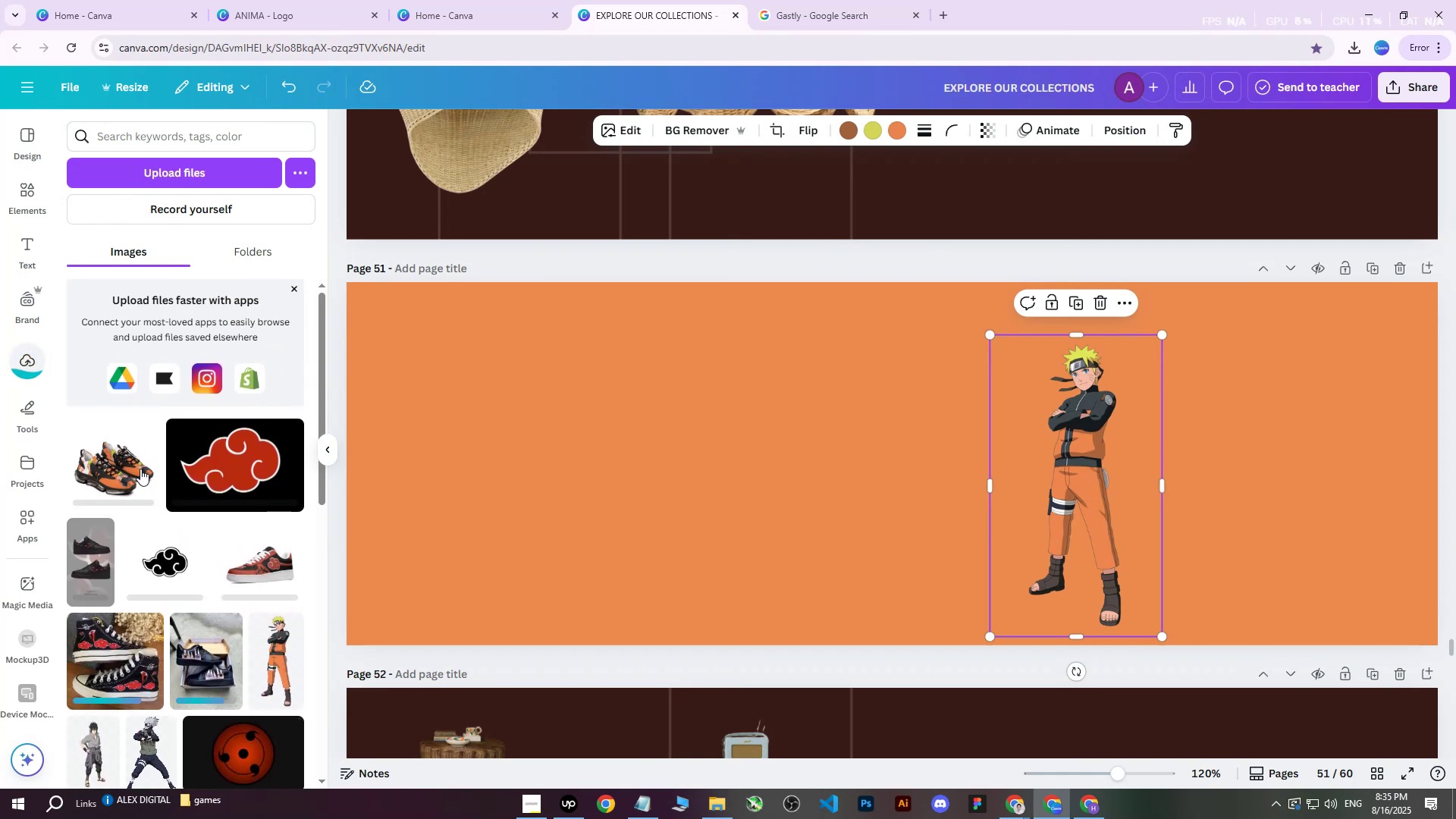 
left_click([136, 462])
 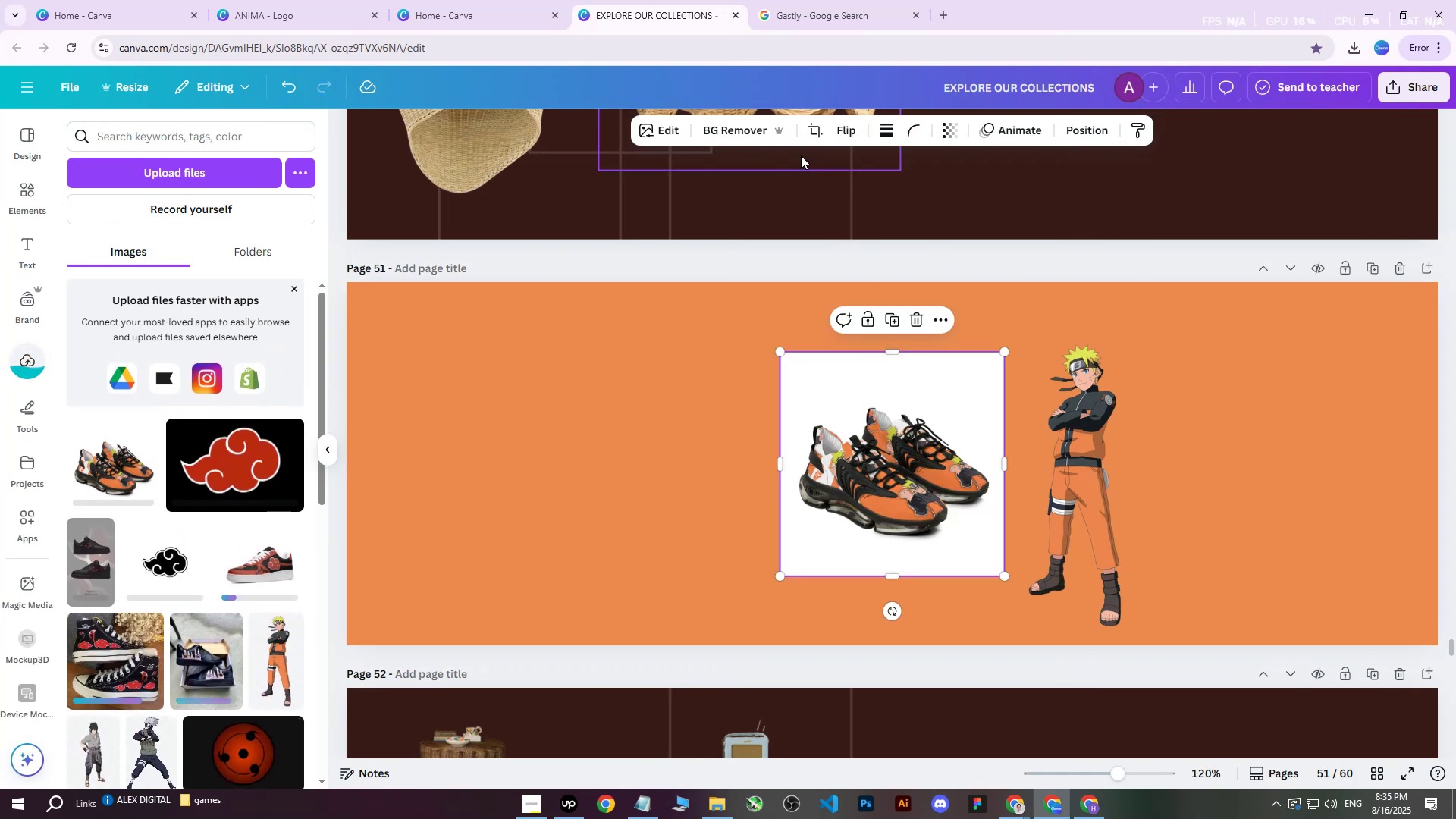 
left_click([750, 133])
 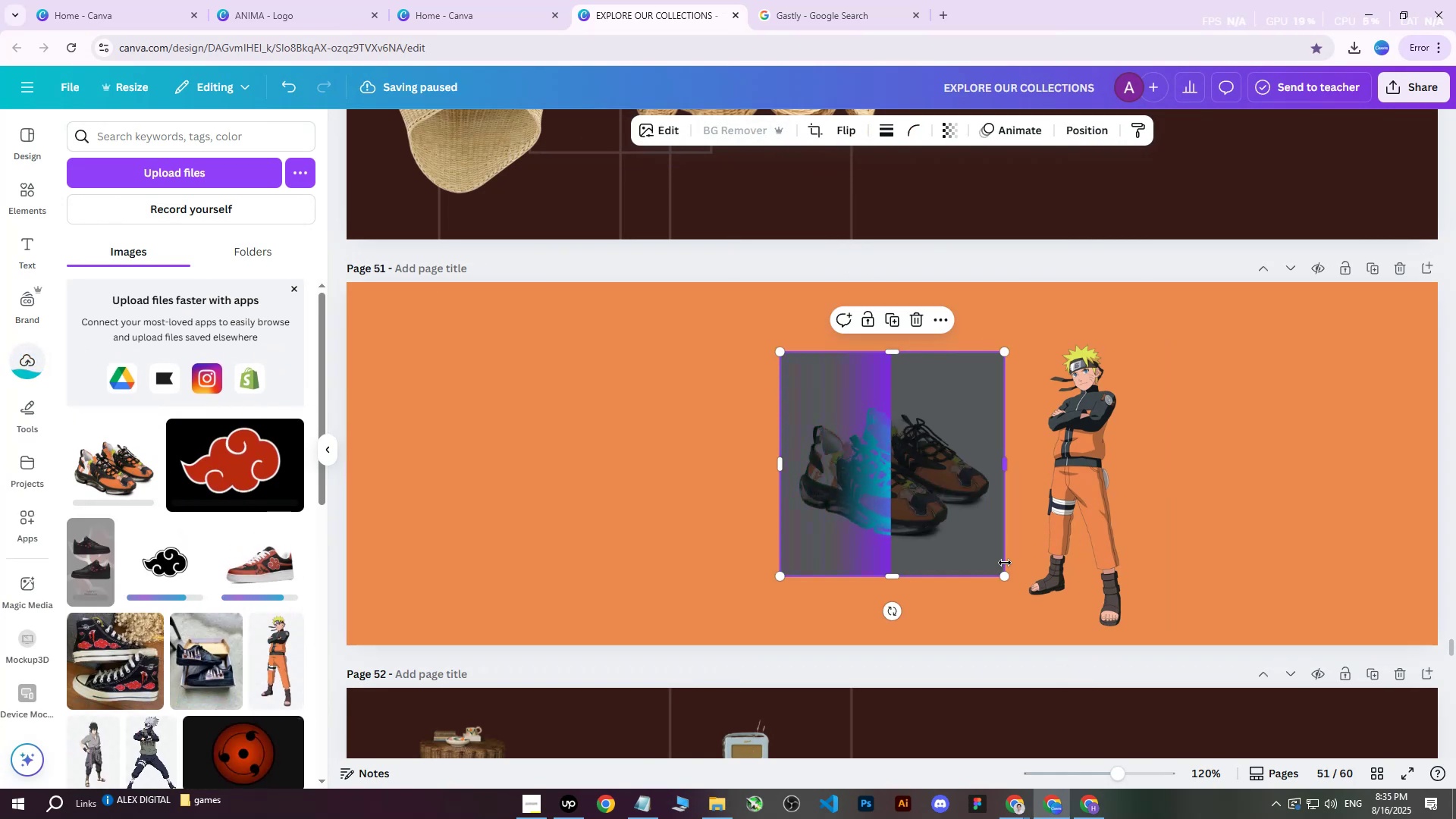 
left_click_drag(start_coordinate=[977, 535], to_coordinate=[938, 532])
 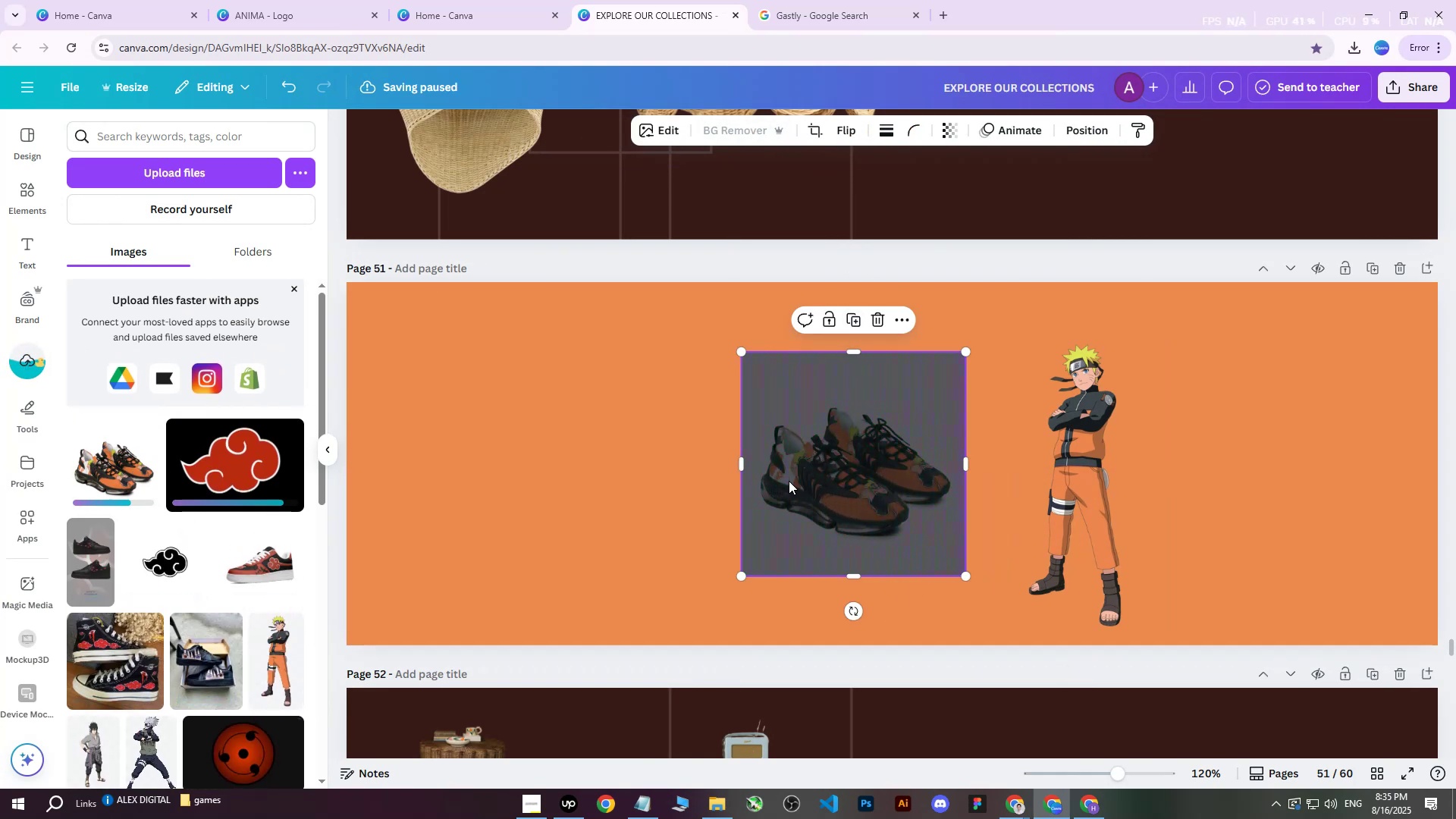 
left_click([886, 670])
 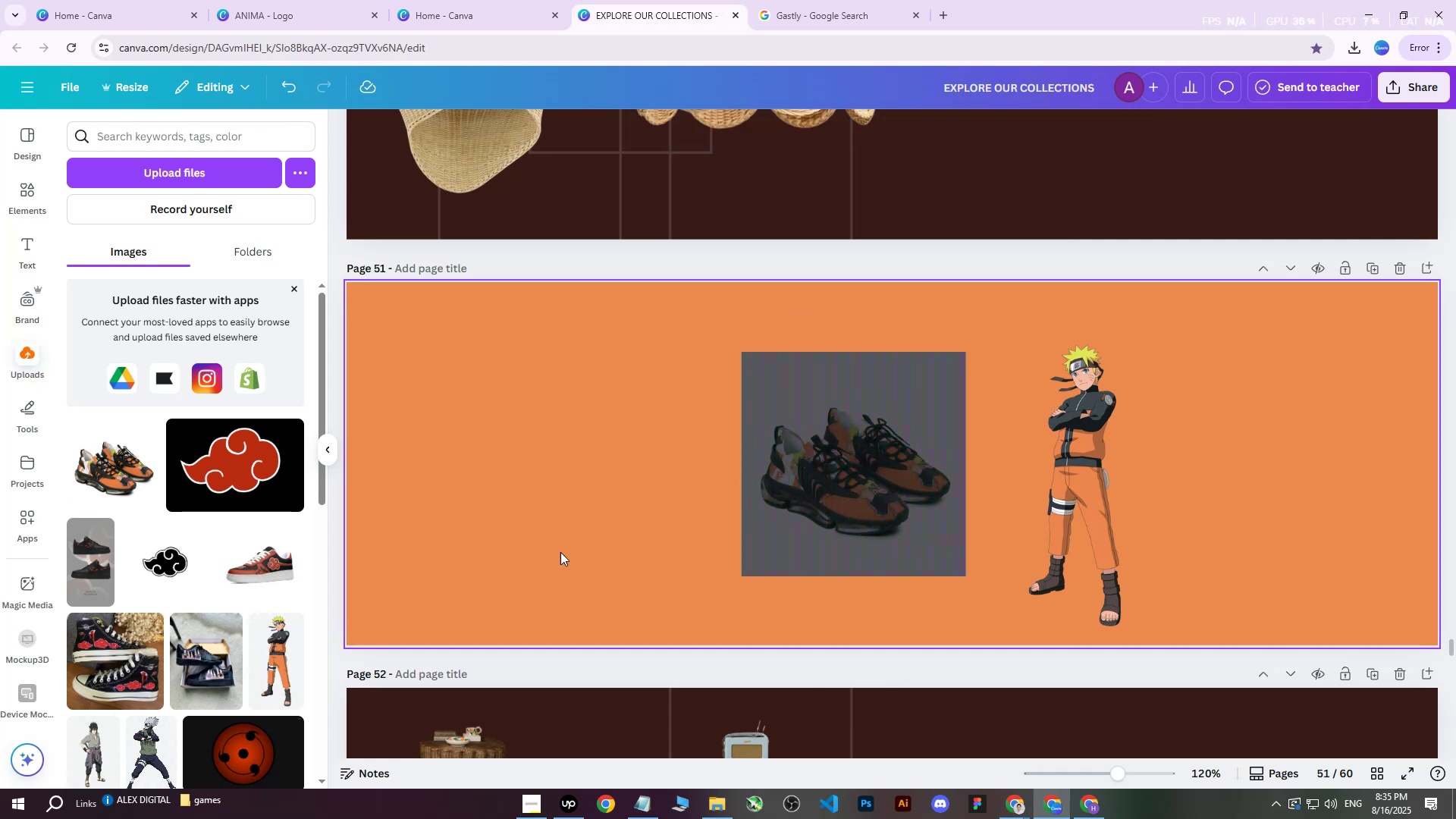 
left_click([786, 478])
 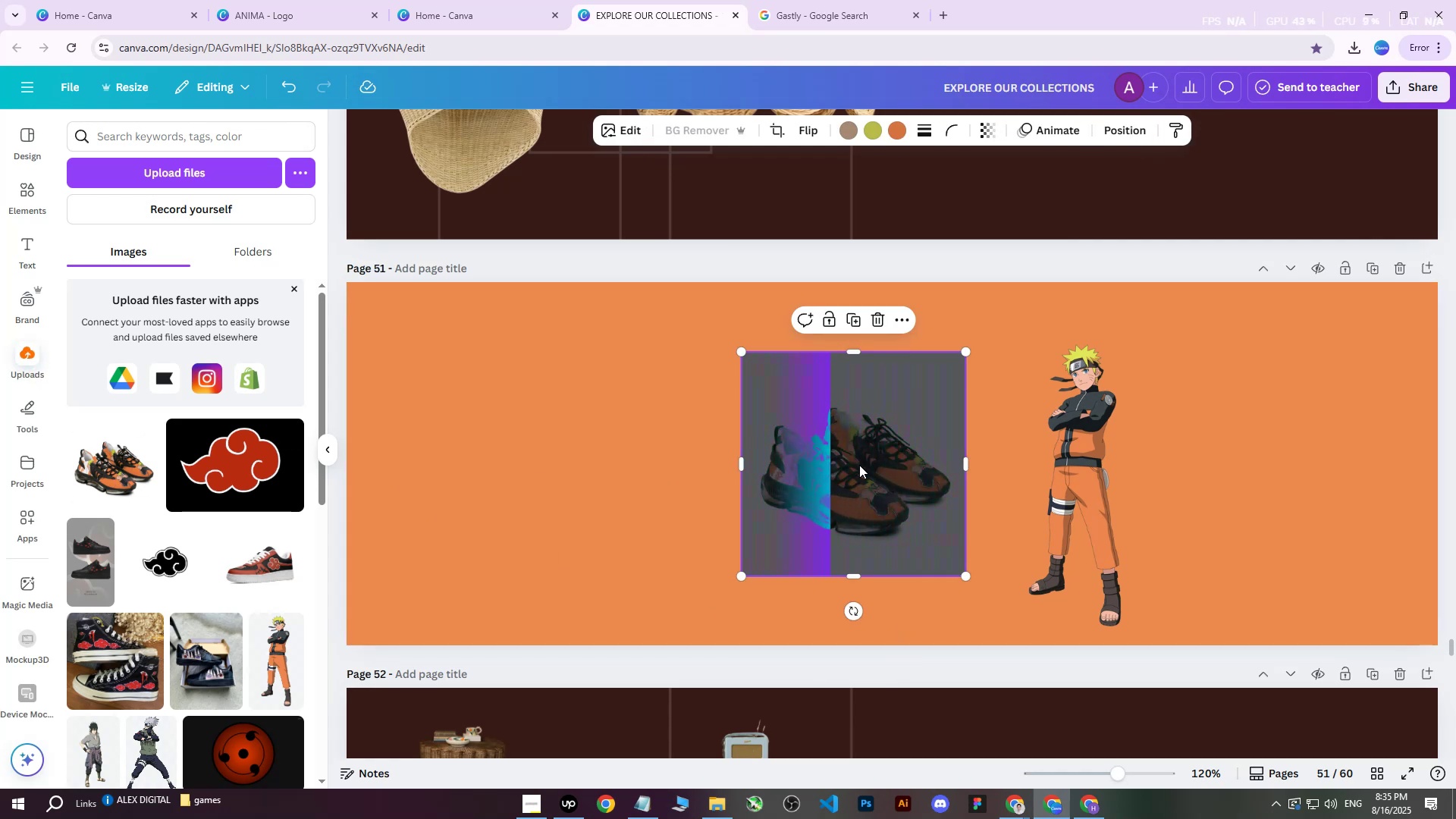 
left_click_drag(start_coordinate=[858, 465], to_coordinate=[817, 457])
 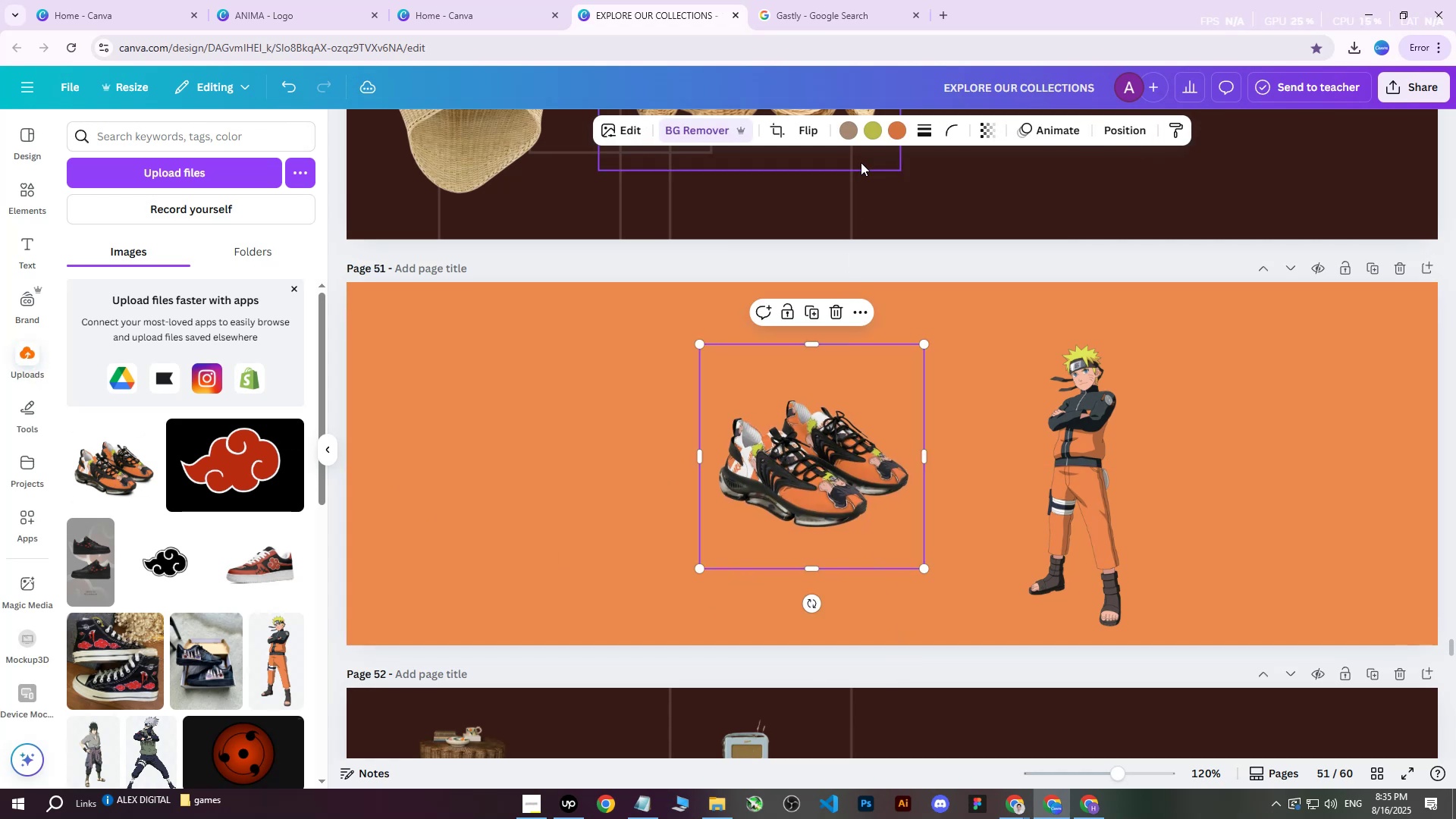 
left_click([814, 130])
 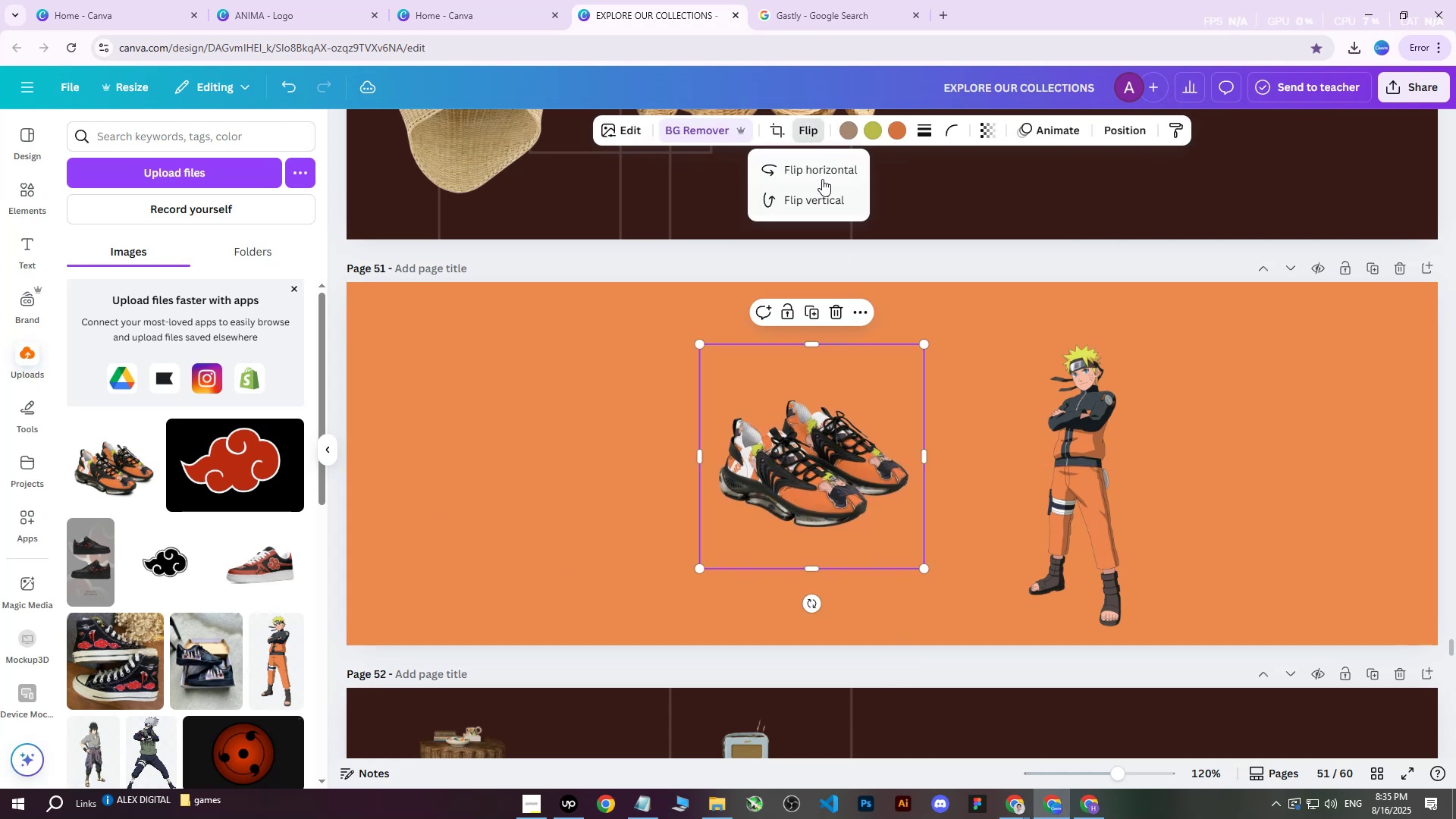 
left_click([825, 174])
 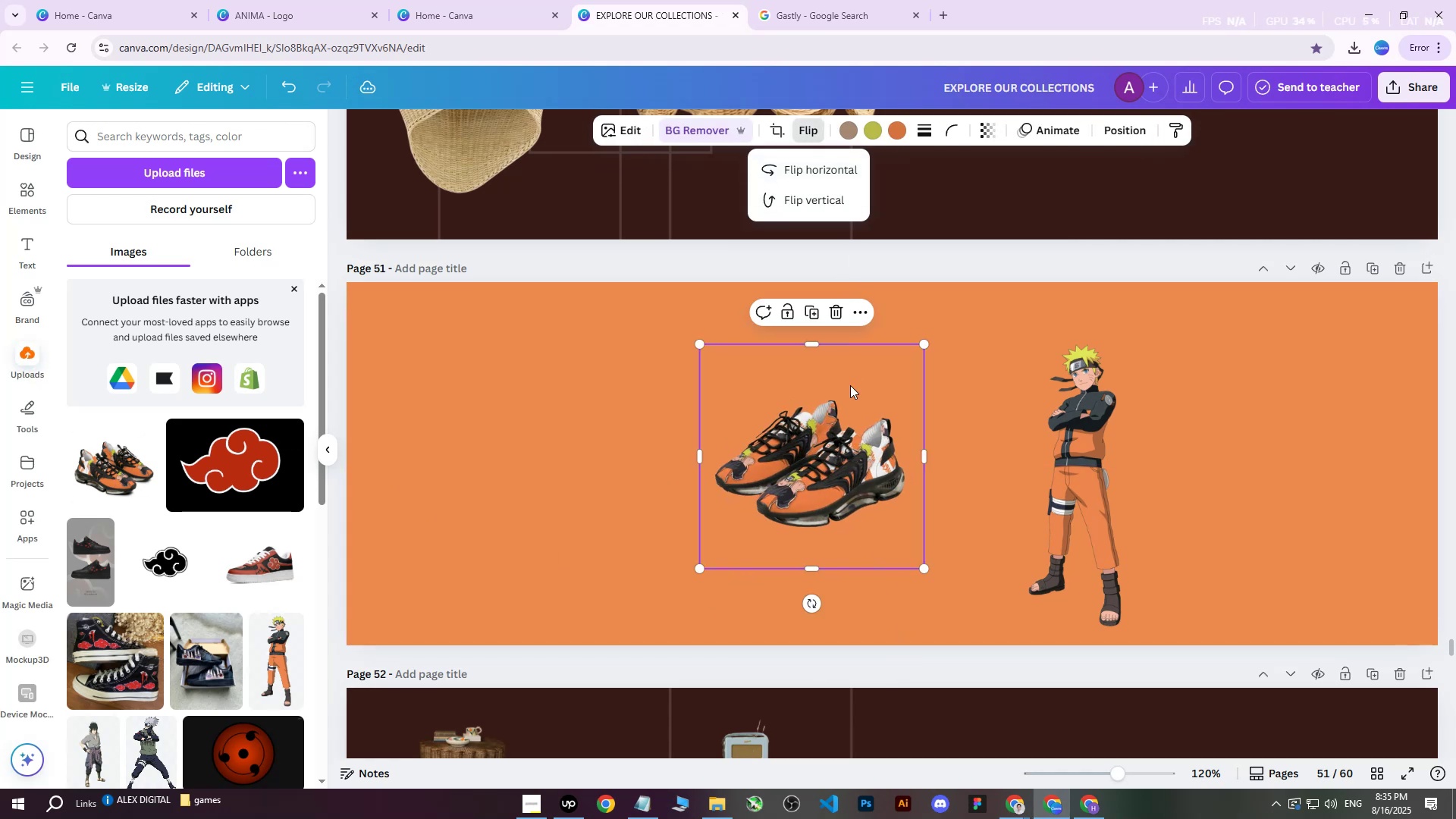 
left_click_drag(start_coordinate=[826, 420], to_coordinate=[963, 489])
 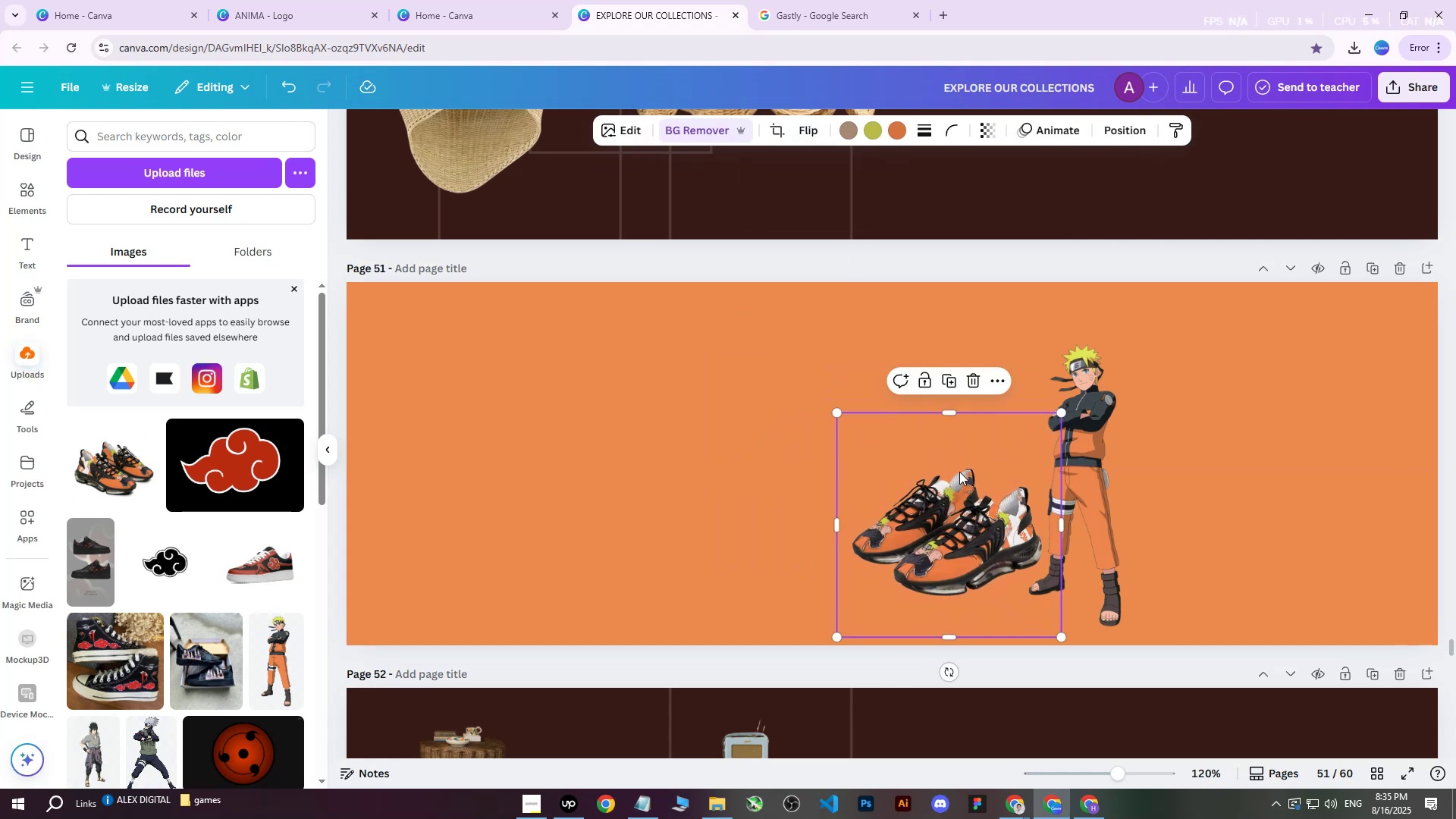 
left_click_drag(start_coordinate=[956, 491], to_coordinate=[929, 490])
 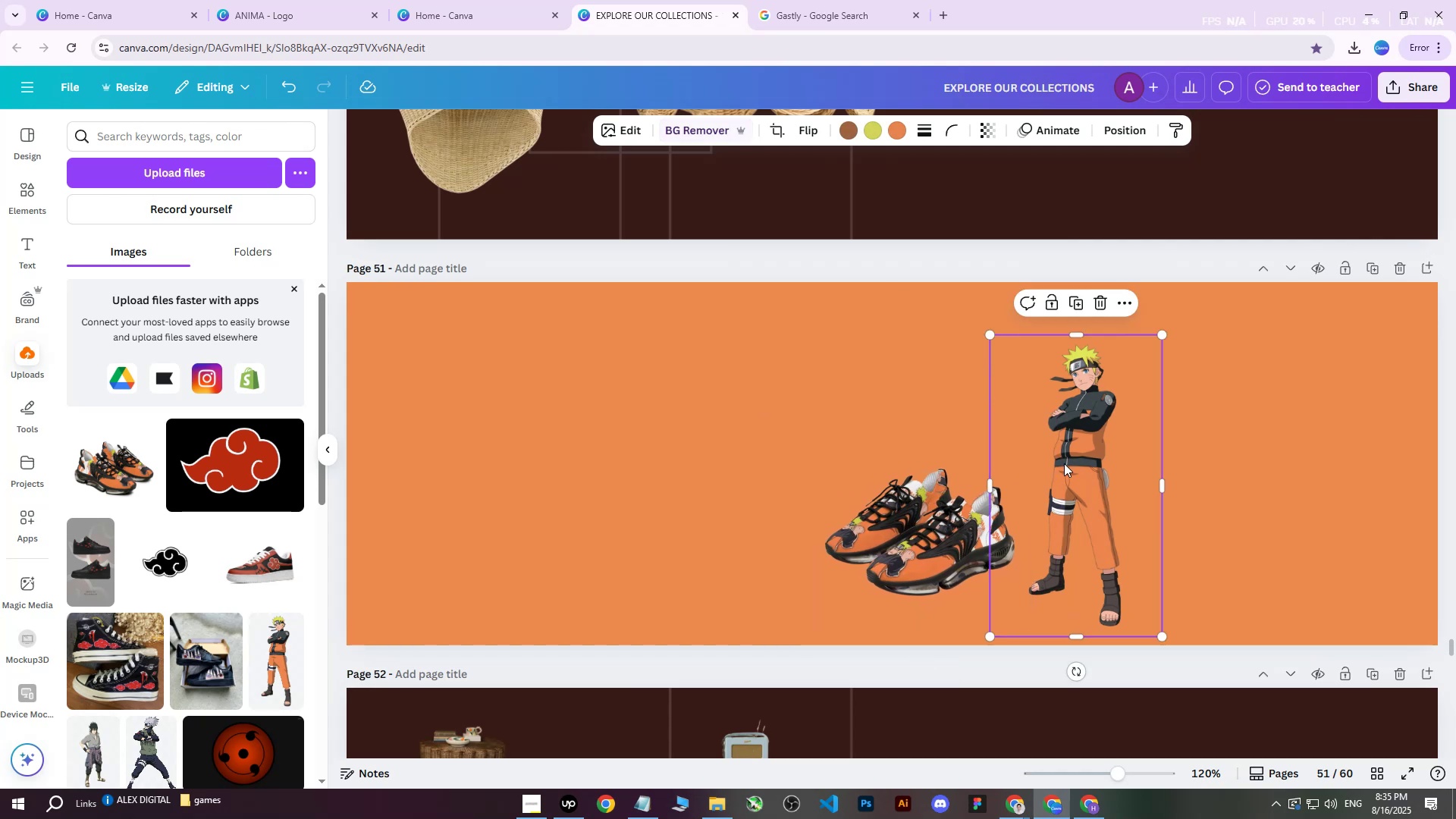 
double_click([1081, 471])
 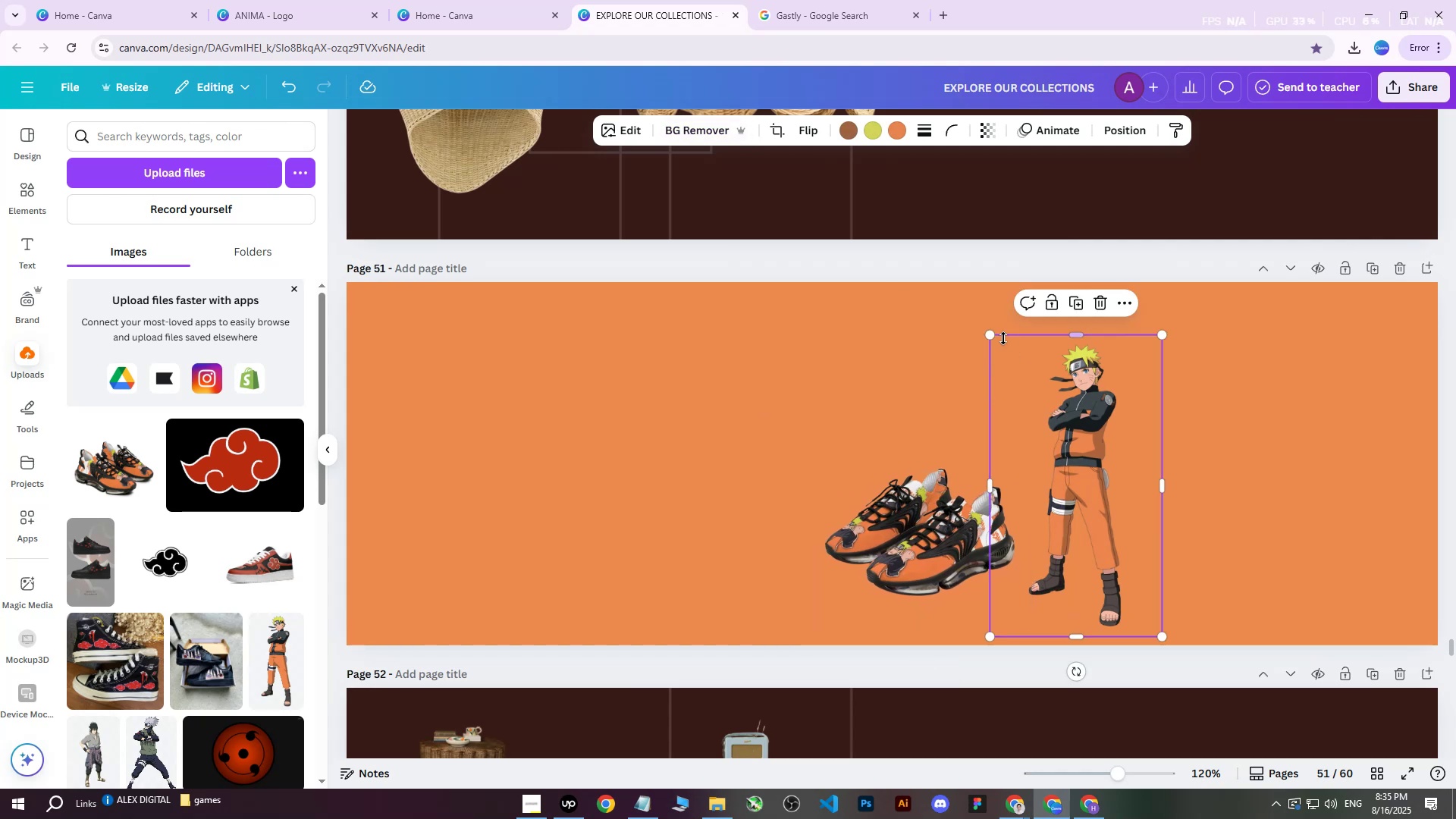 
left_click_drag(start_coordinate=[990, 331], to_coordinate=[987, 319])
 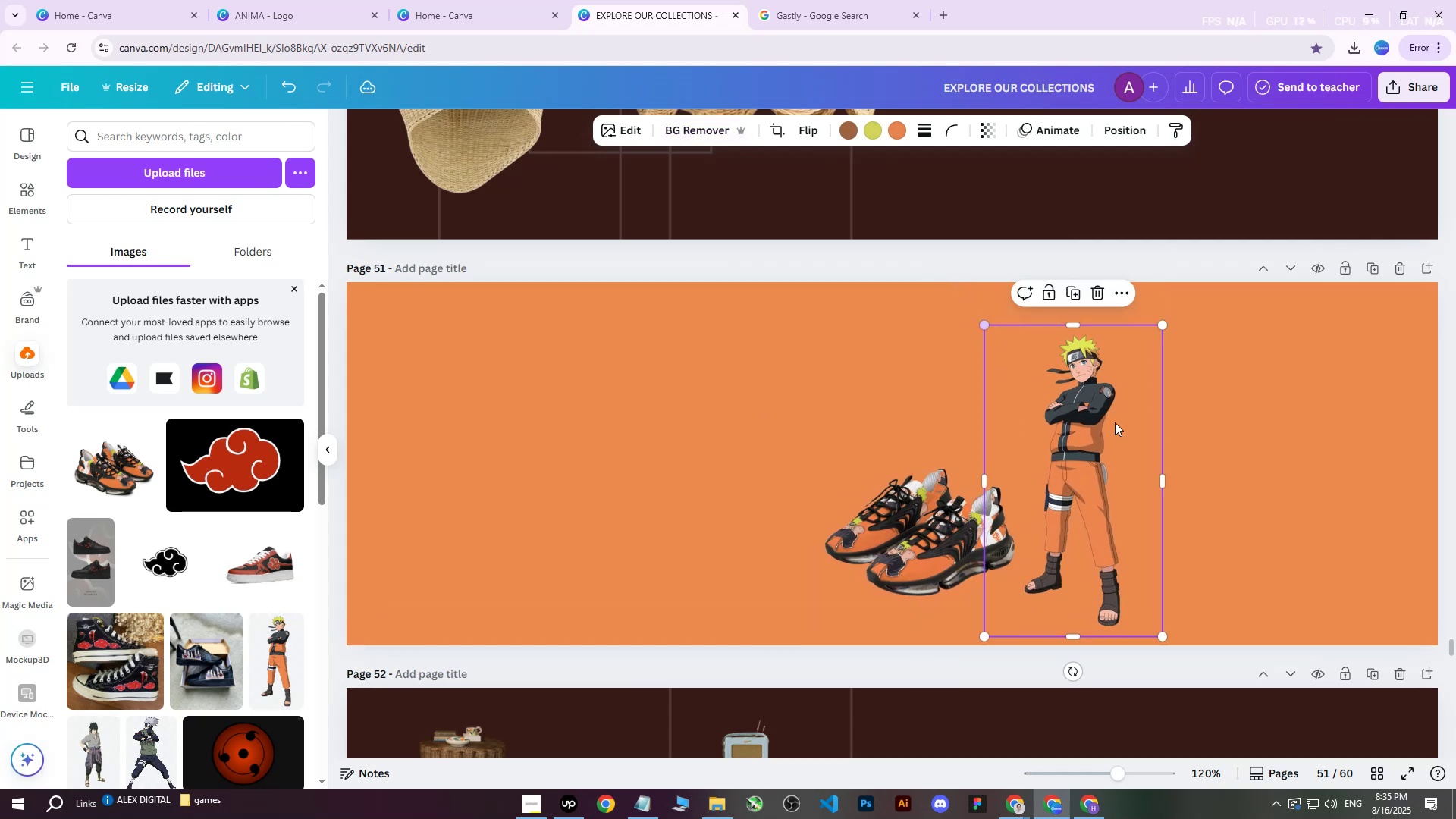 
left_click_drag(start_coordinate=[1122, 431], to_coordinate=[1106, 426])
 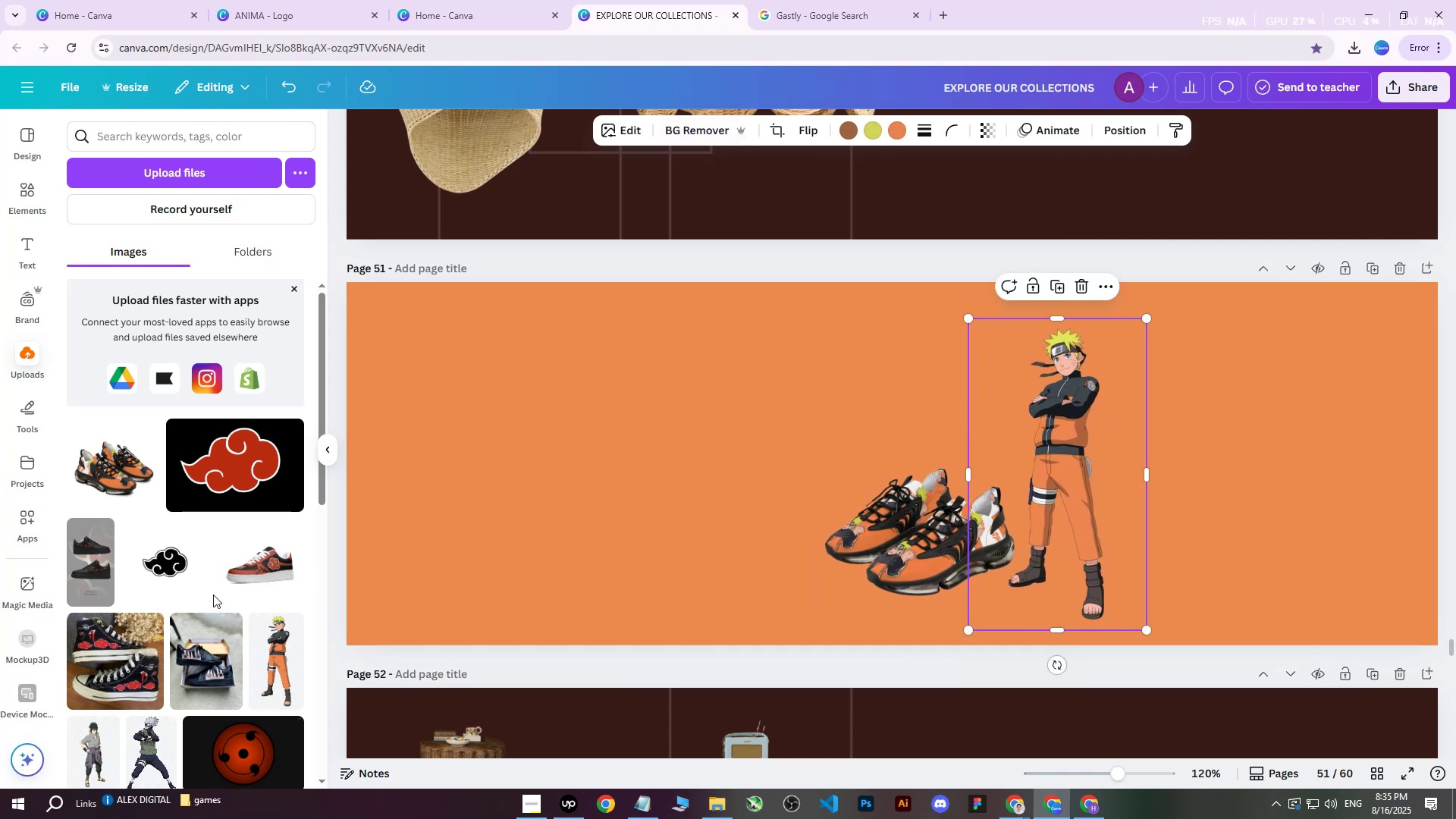 
scroll: coordinate [188, 575], scroll_direction: down, amount: 3.0
 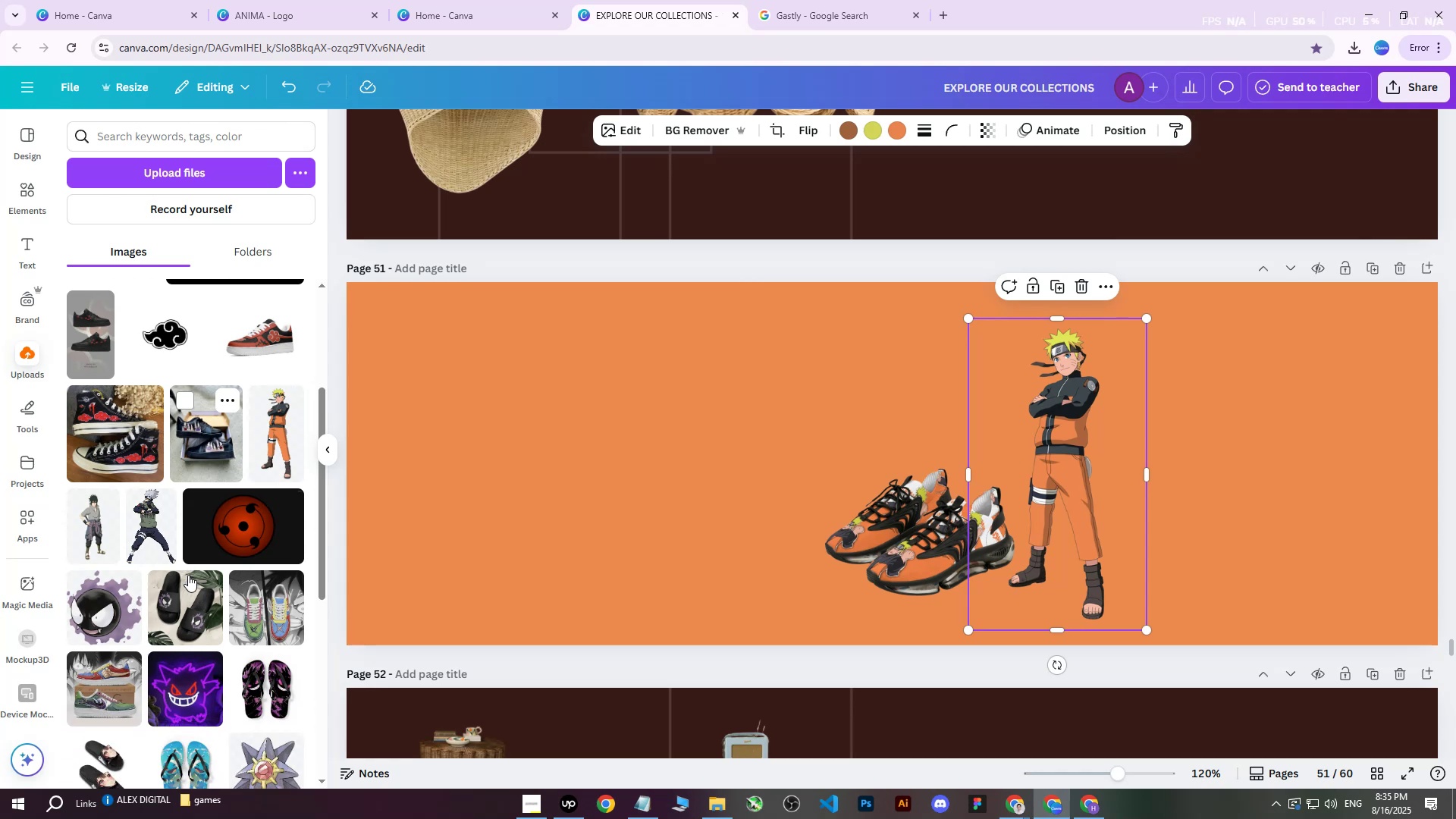 
scroll: coordinate [188, 575], scroll_direction: up, amount: 1.0
 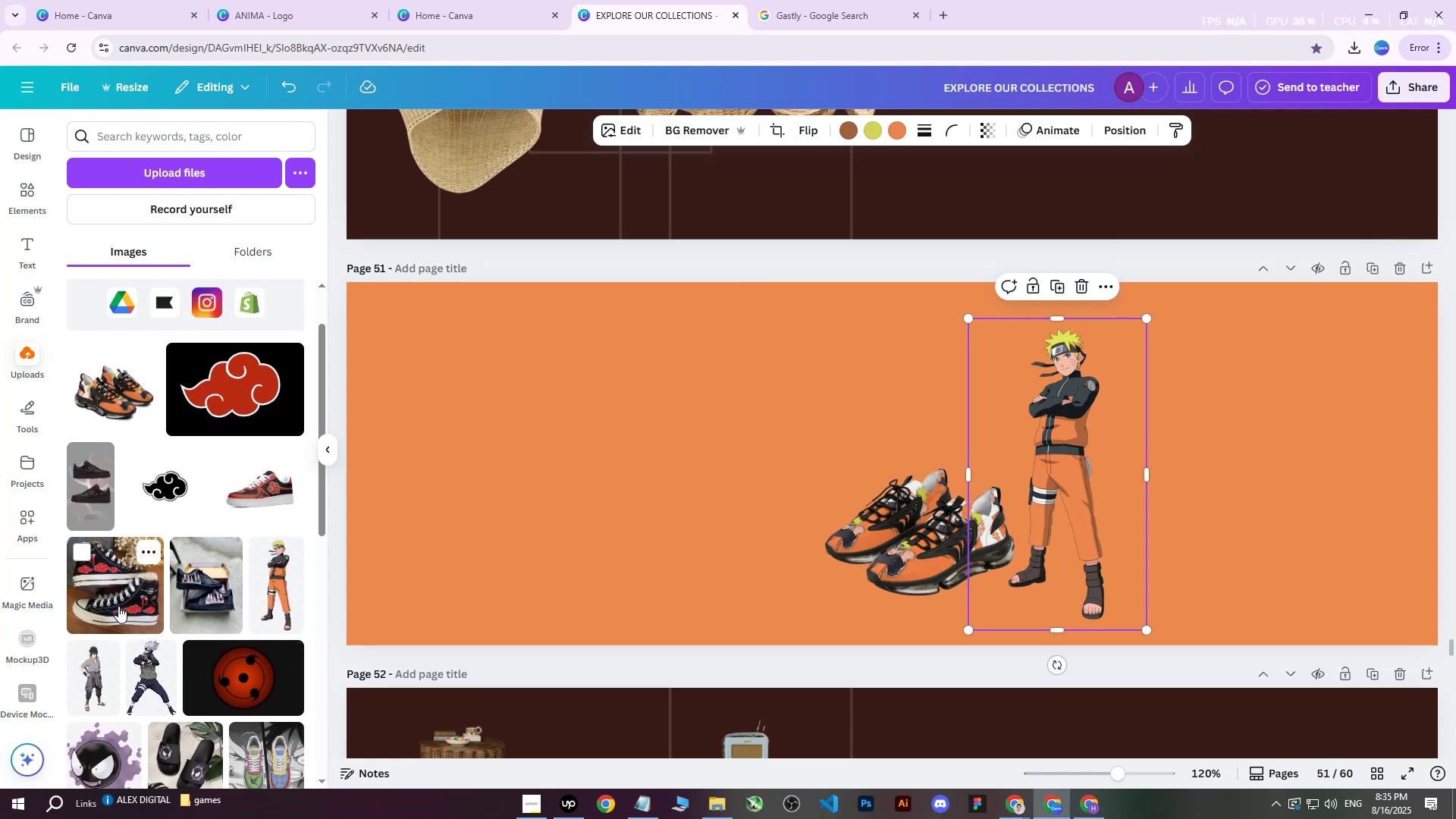 
left_click([222, 580])
 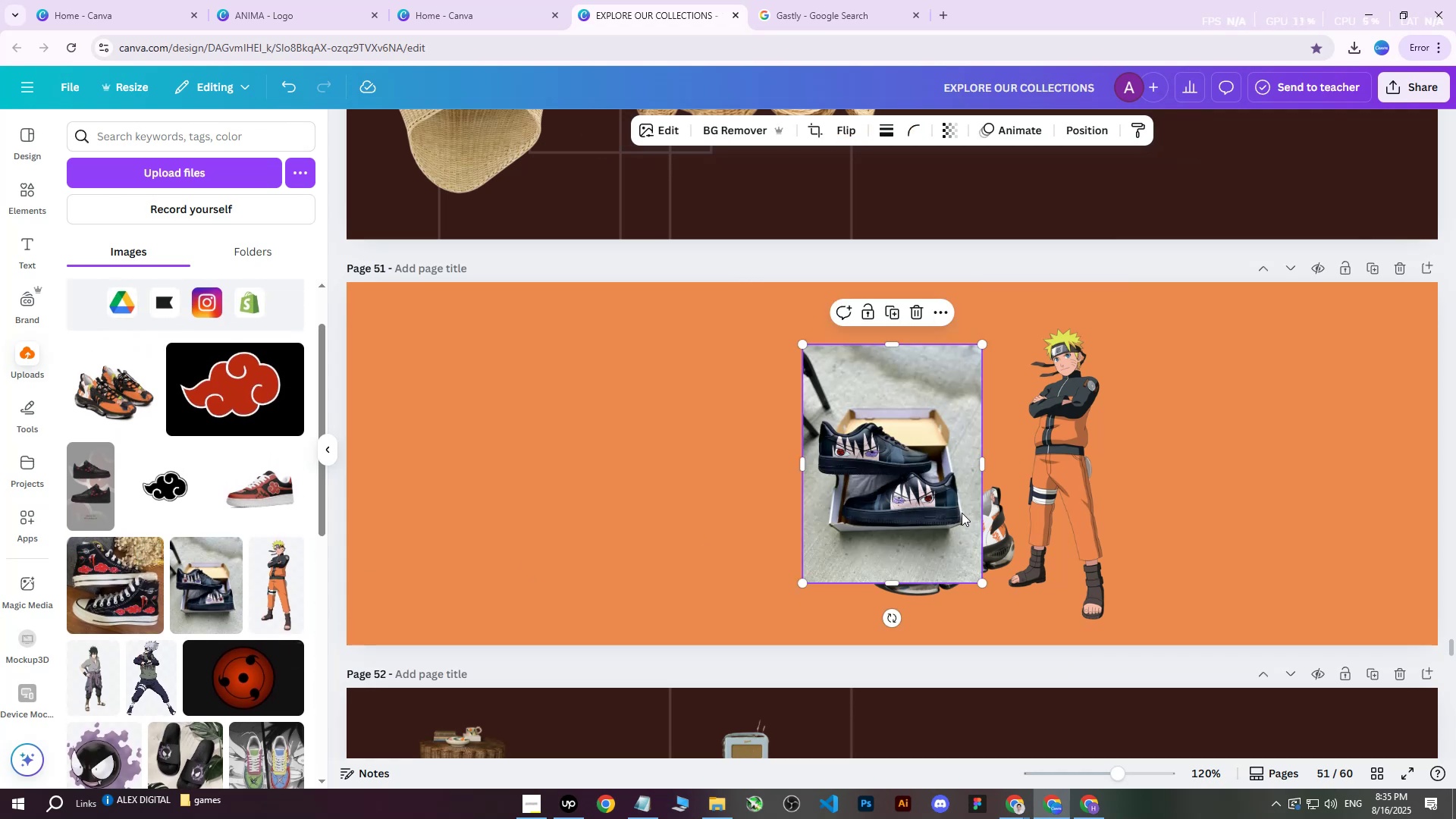 
left_click_drag(start_coordinate=[910, 482], to_coordinate=[735, 459])
 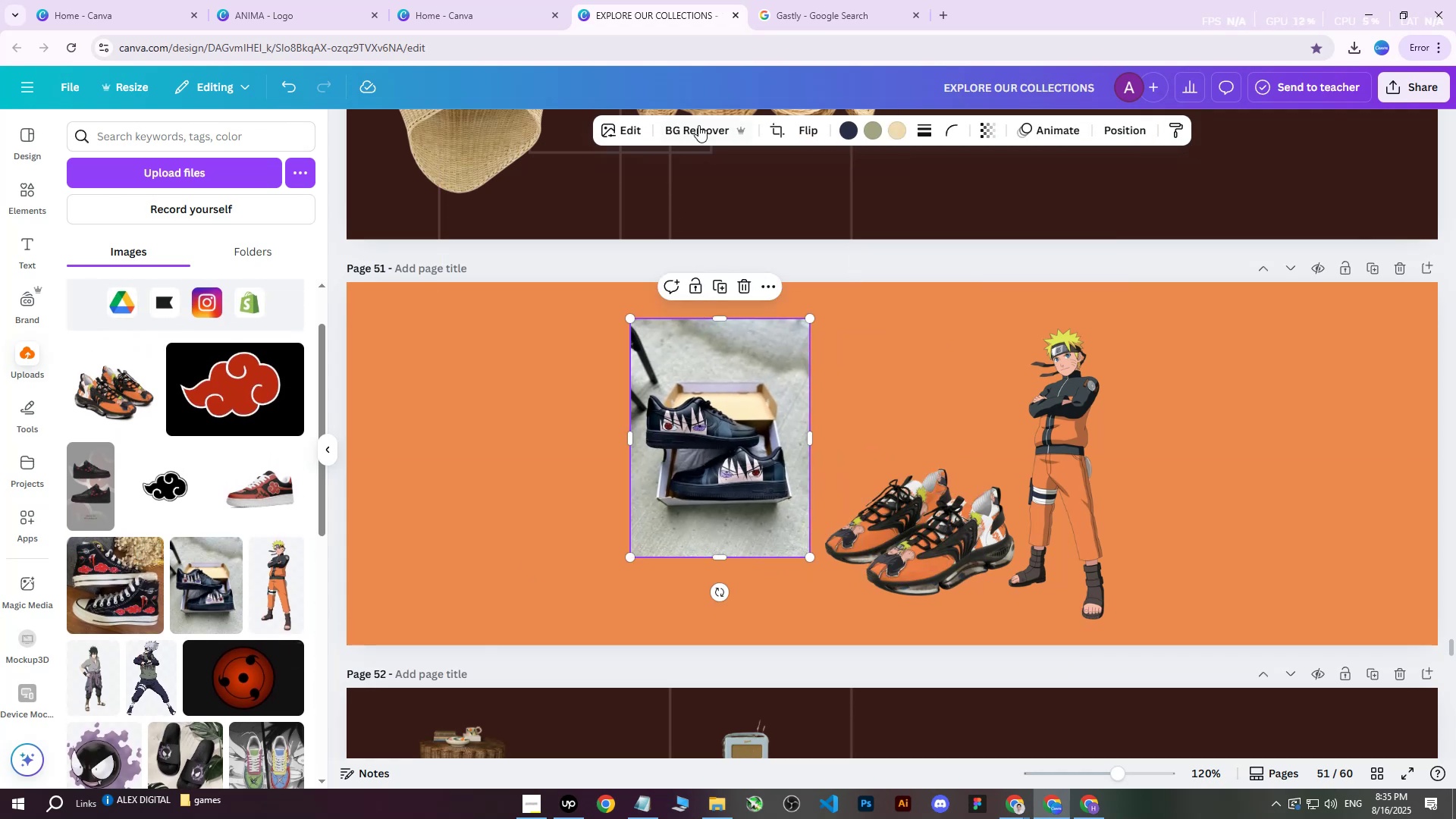 
left_click([700, 120])
 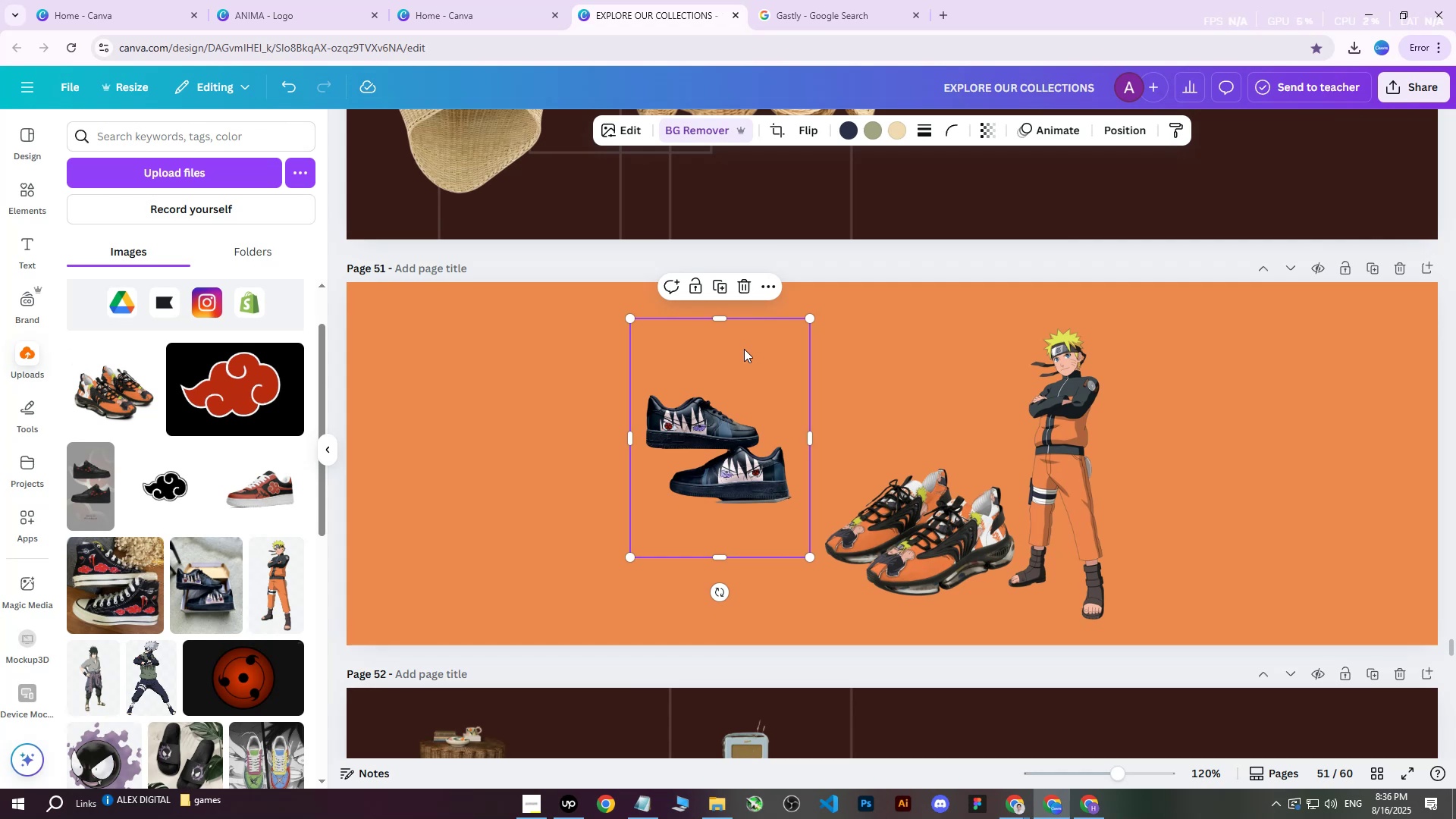 
wait(29.1)
 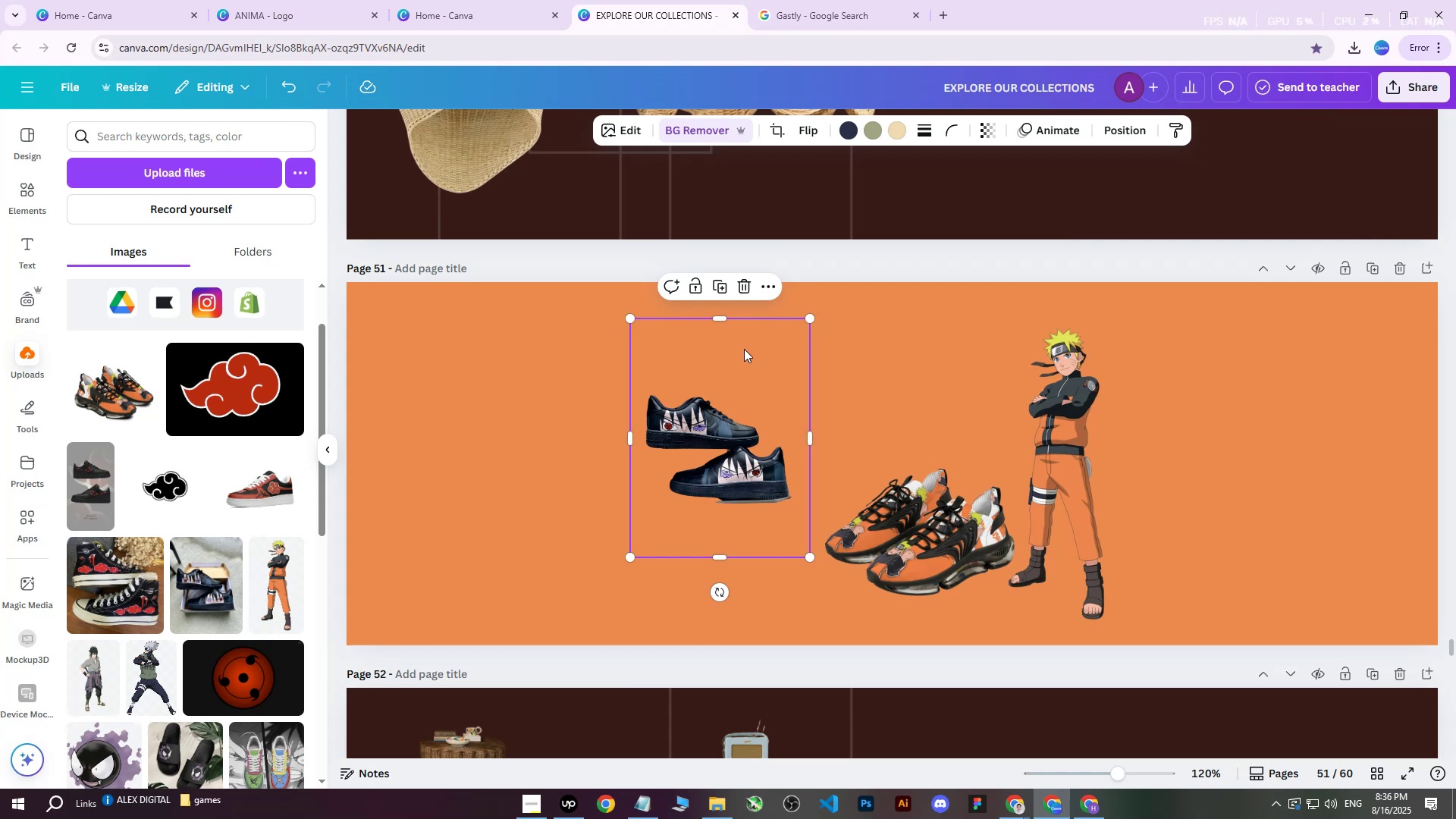 
left_click_drag(start_coordinate=[744, 457], to_coordinate=[700, 462])
 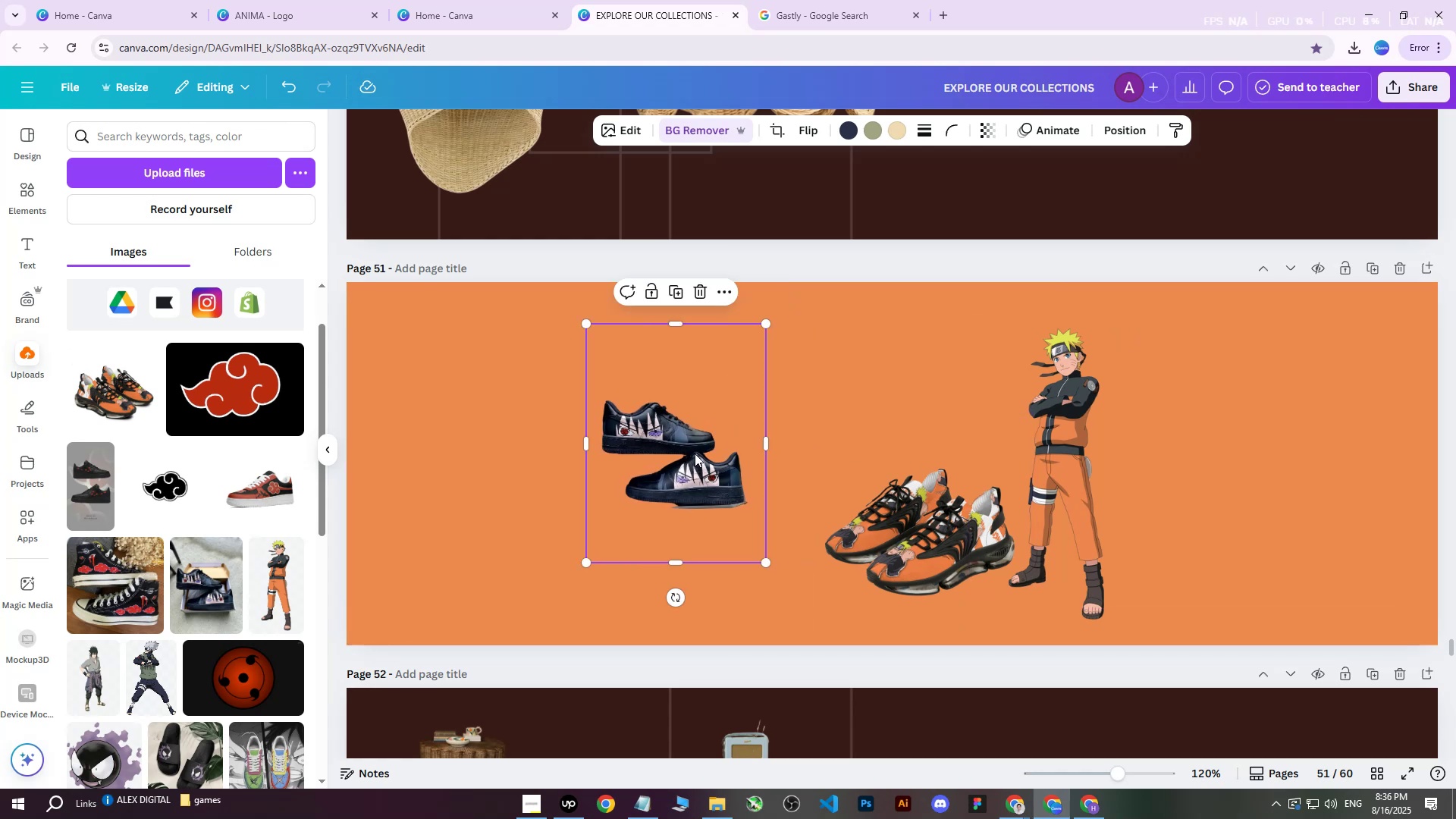 
double_click([695, 453])
 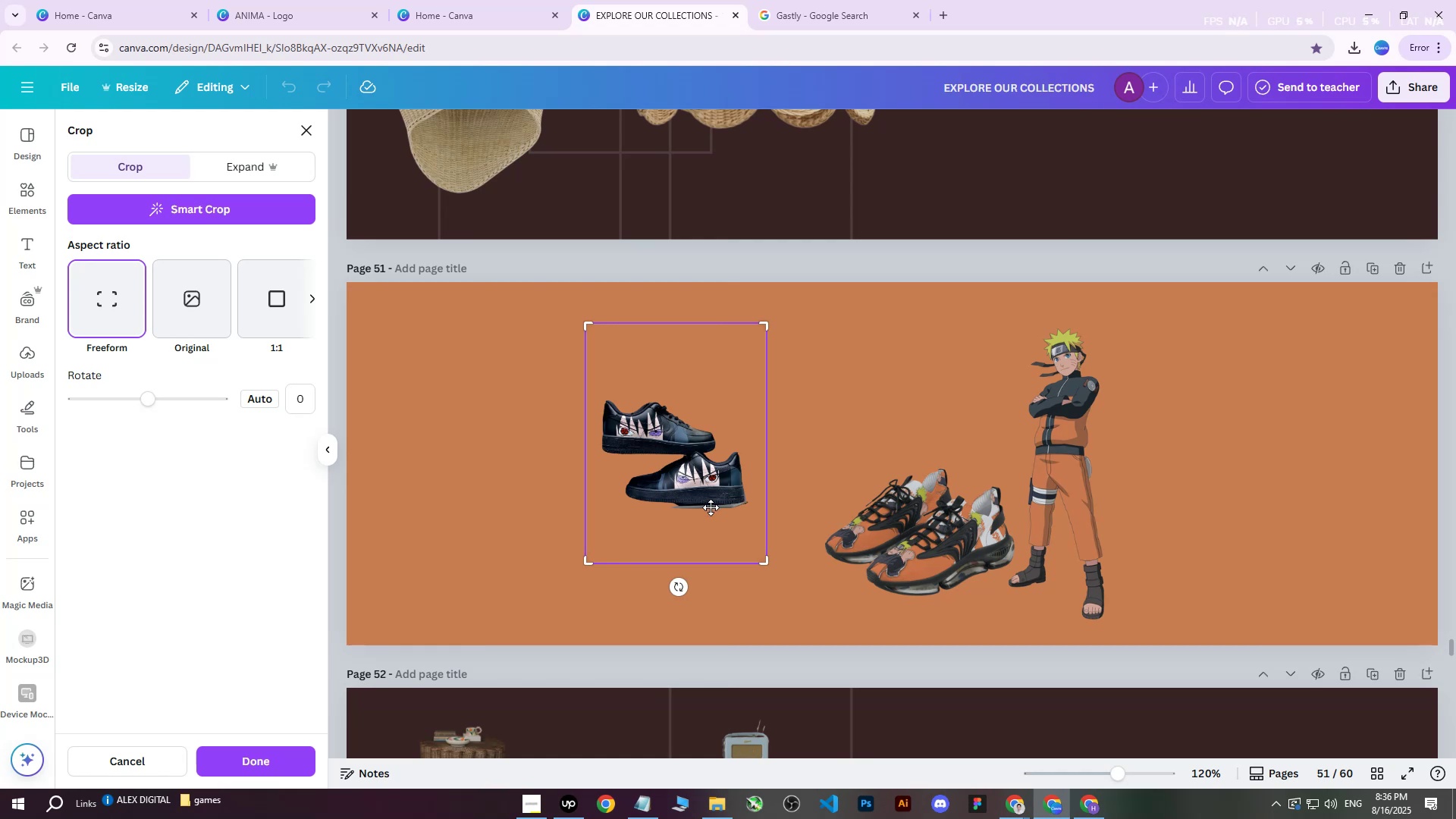 
left_click_drag(start_coordinate=[766, 564], to_coordinate=[763, 513])
 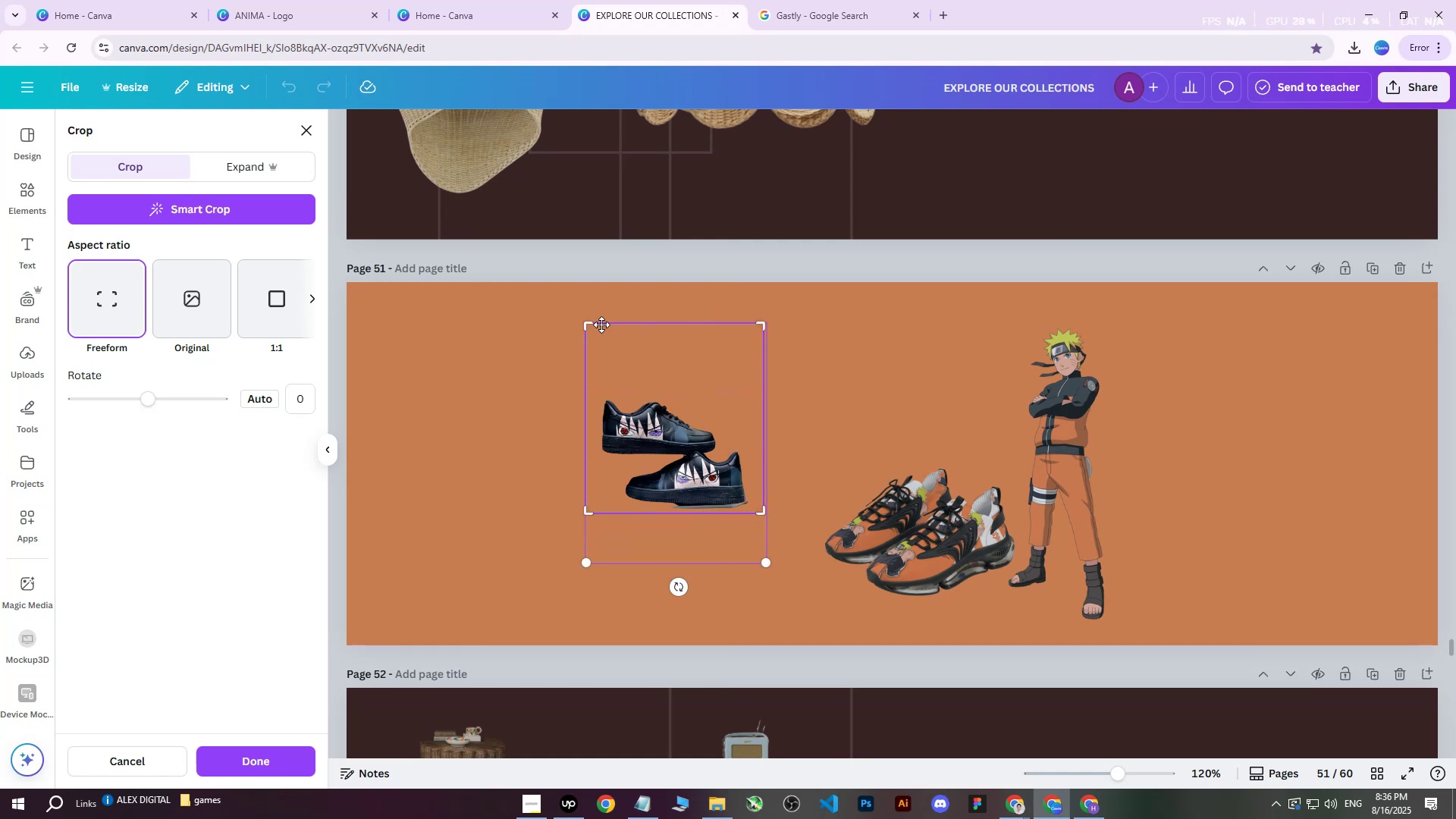 
left_click_drag(start_coordinate=[589, 326], to_coordinate=[582, 455])
 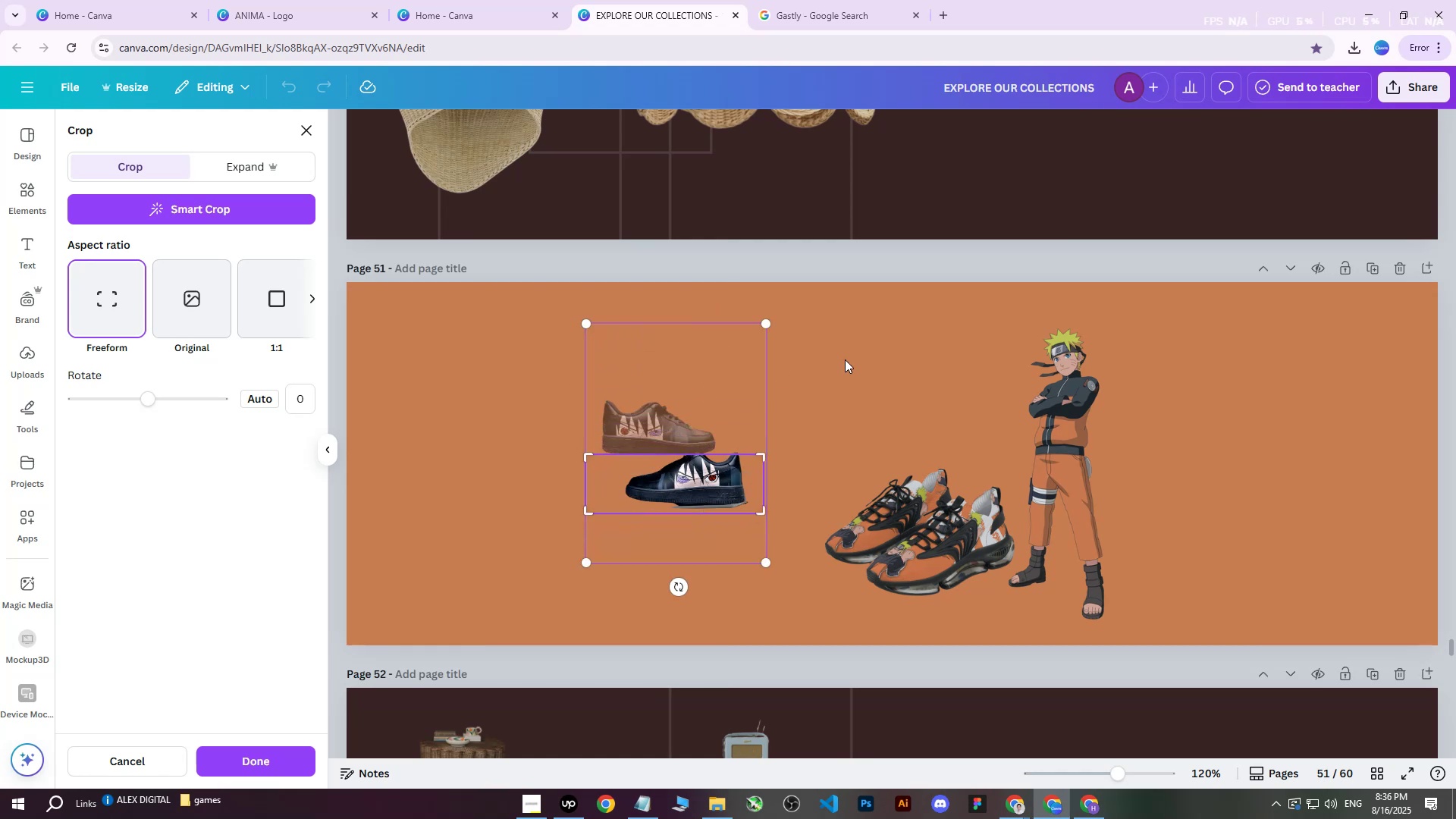 
left_click([846, 359])
 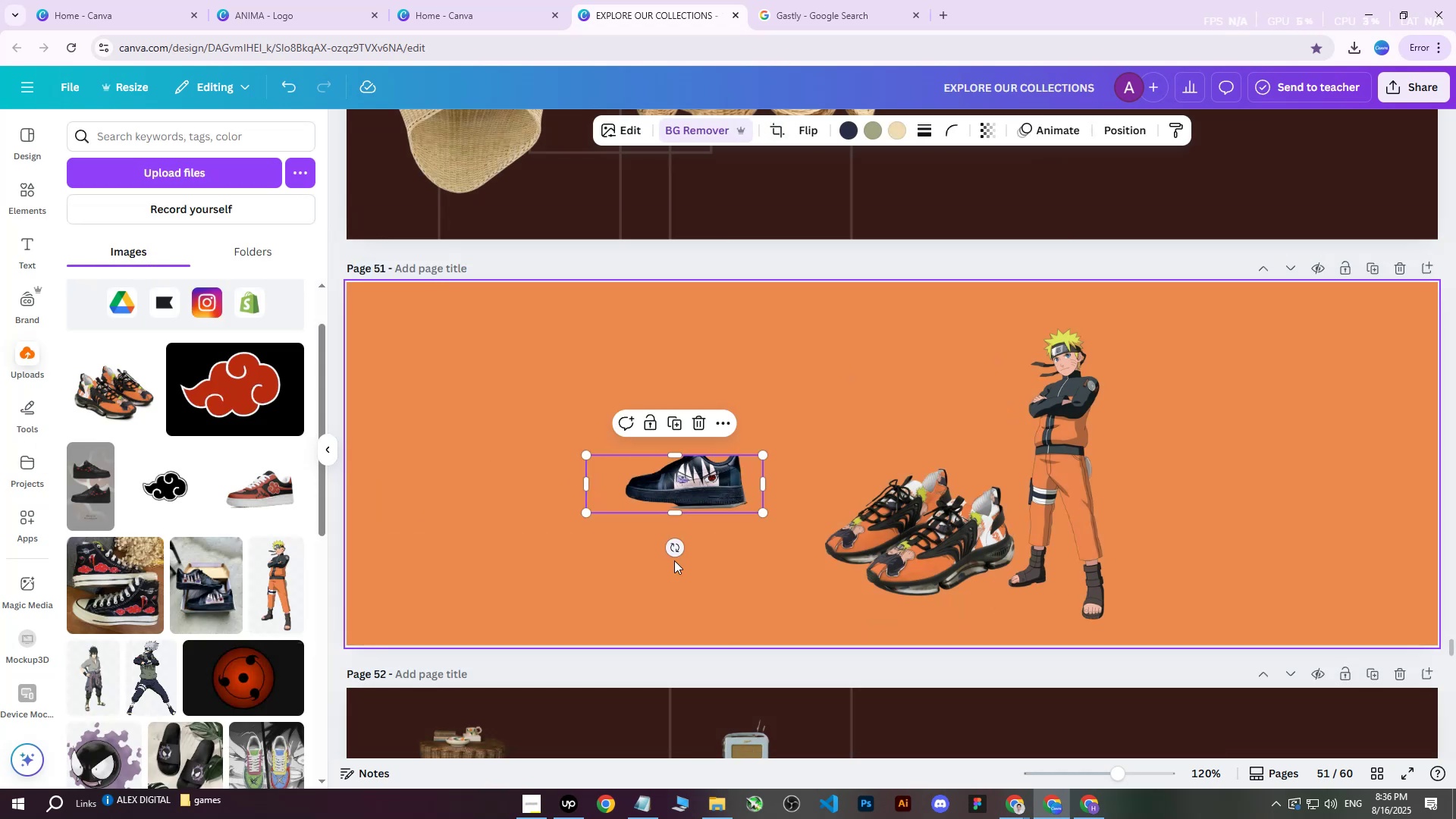 
left_click([729, 582])
 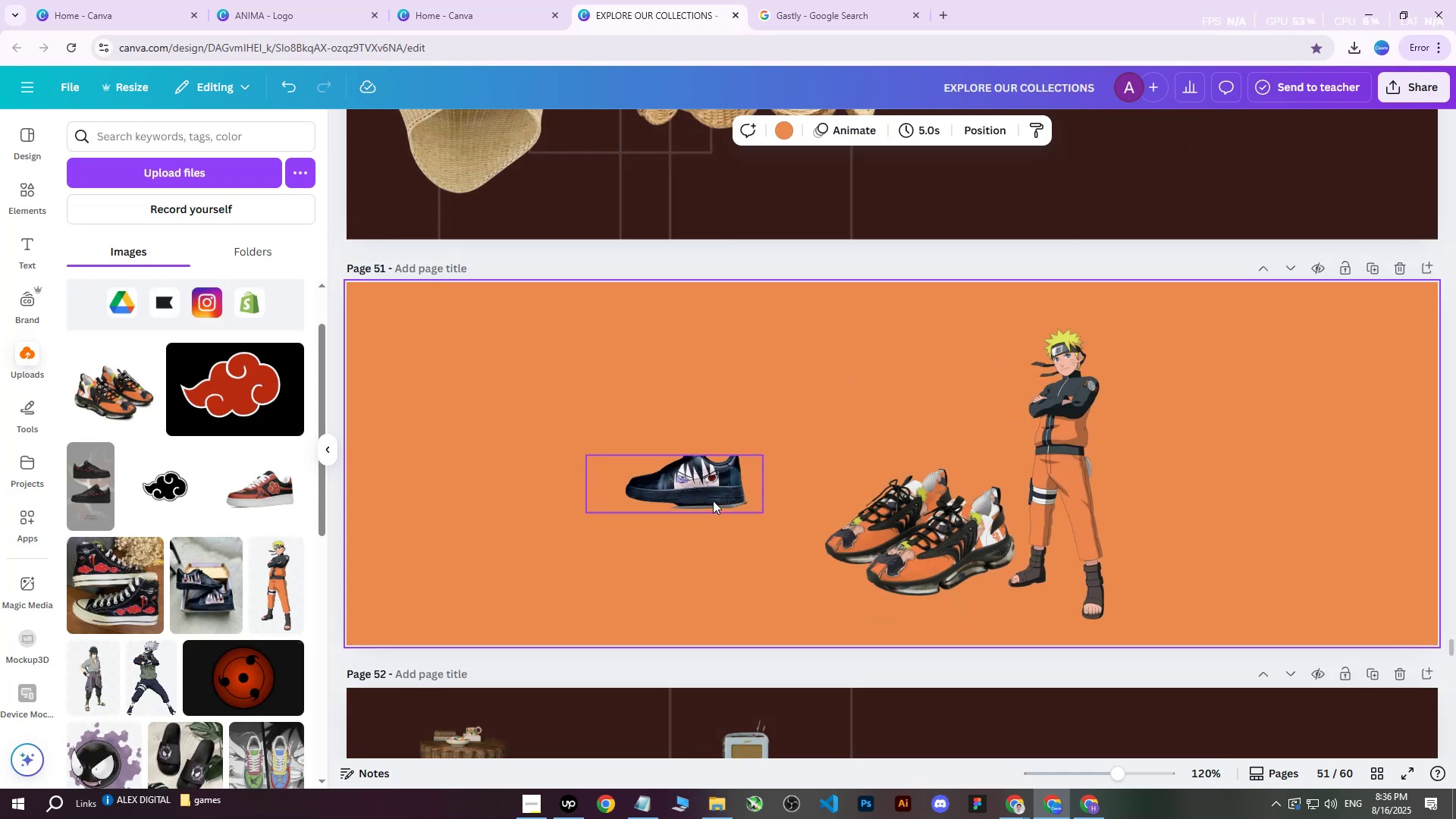 
left_click([712, 497])
 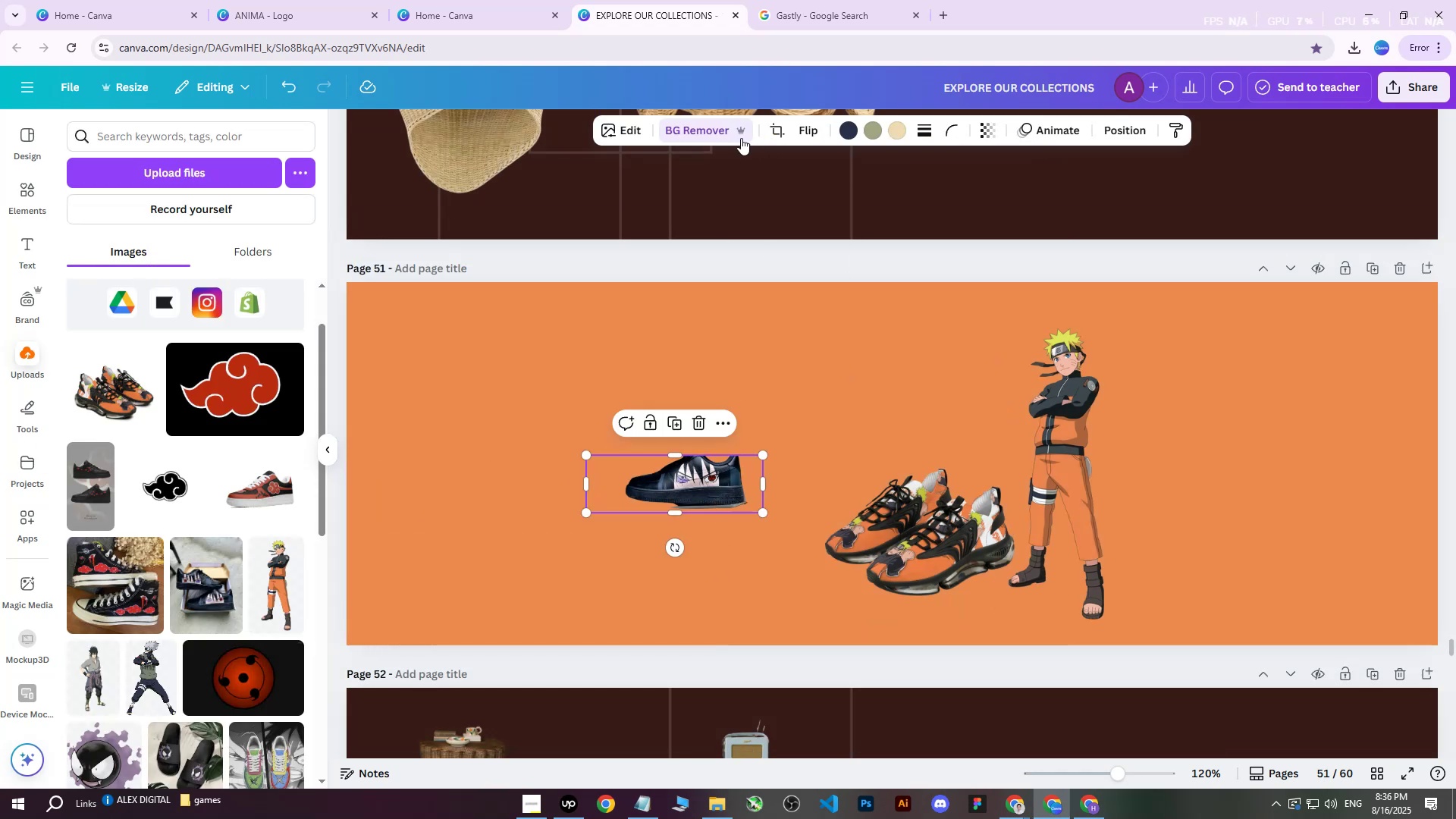 
left_click([726, 136])
 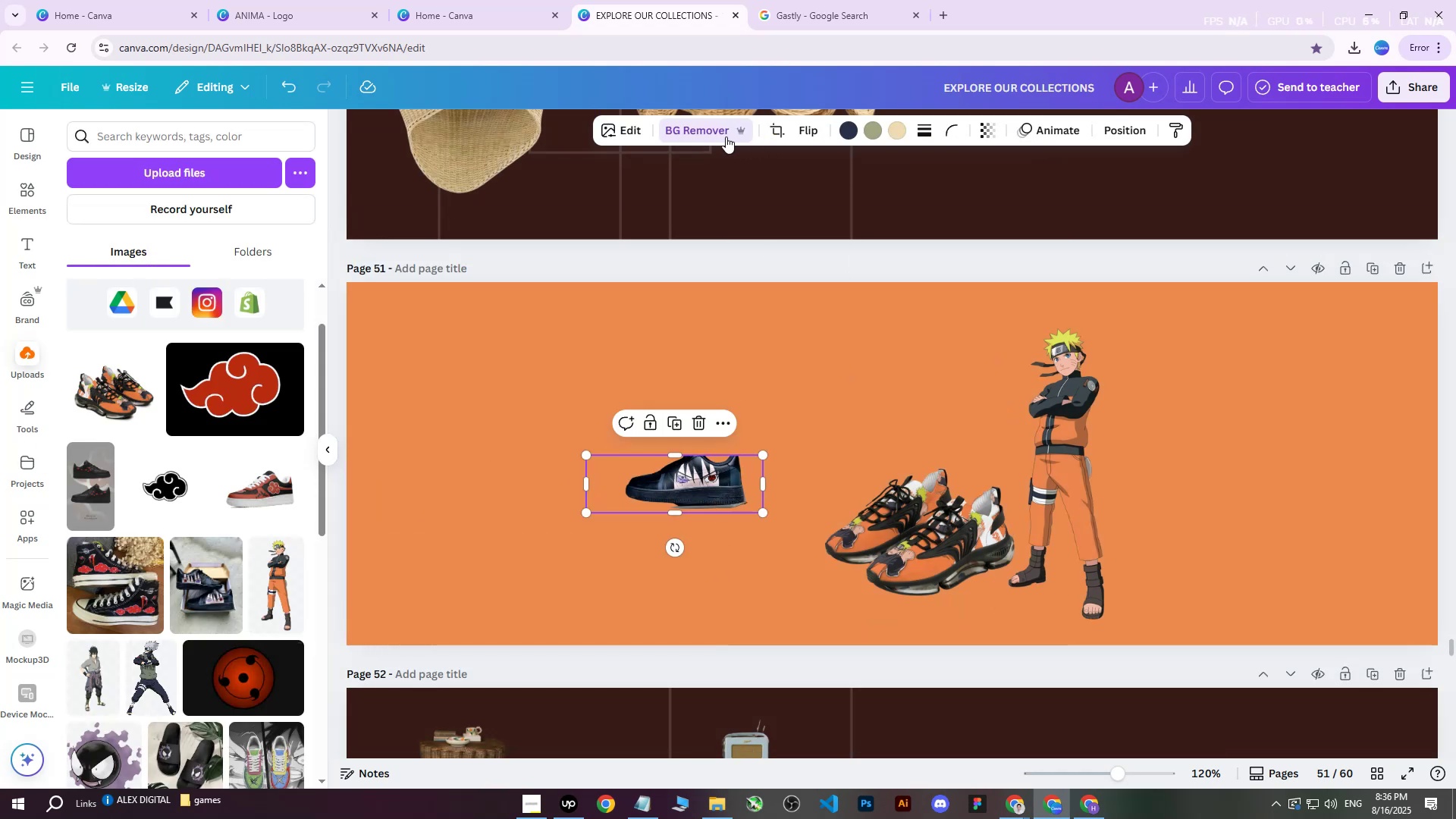 
left_click([726, 136])
 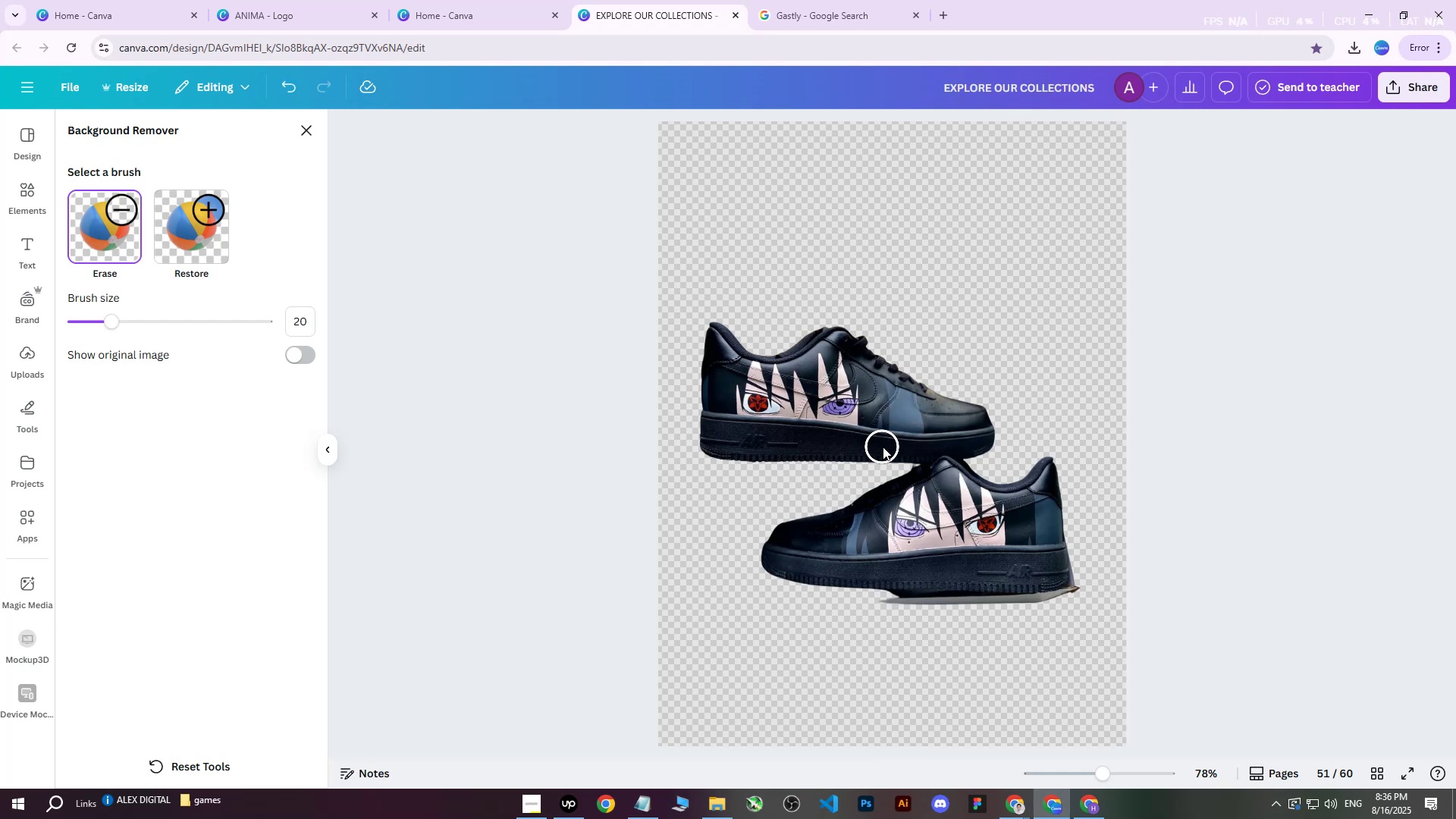 
wait(5.85)
 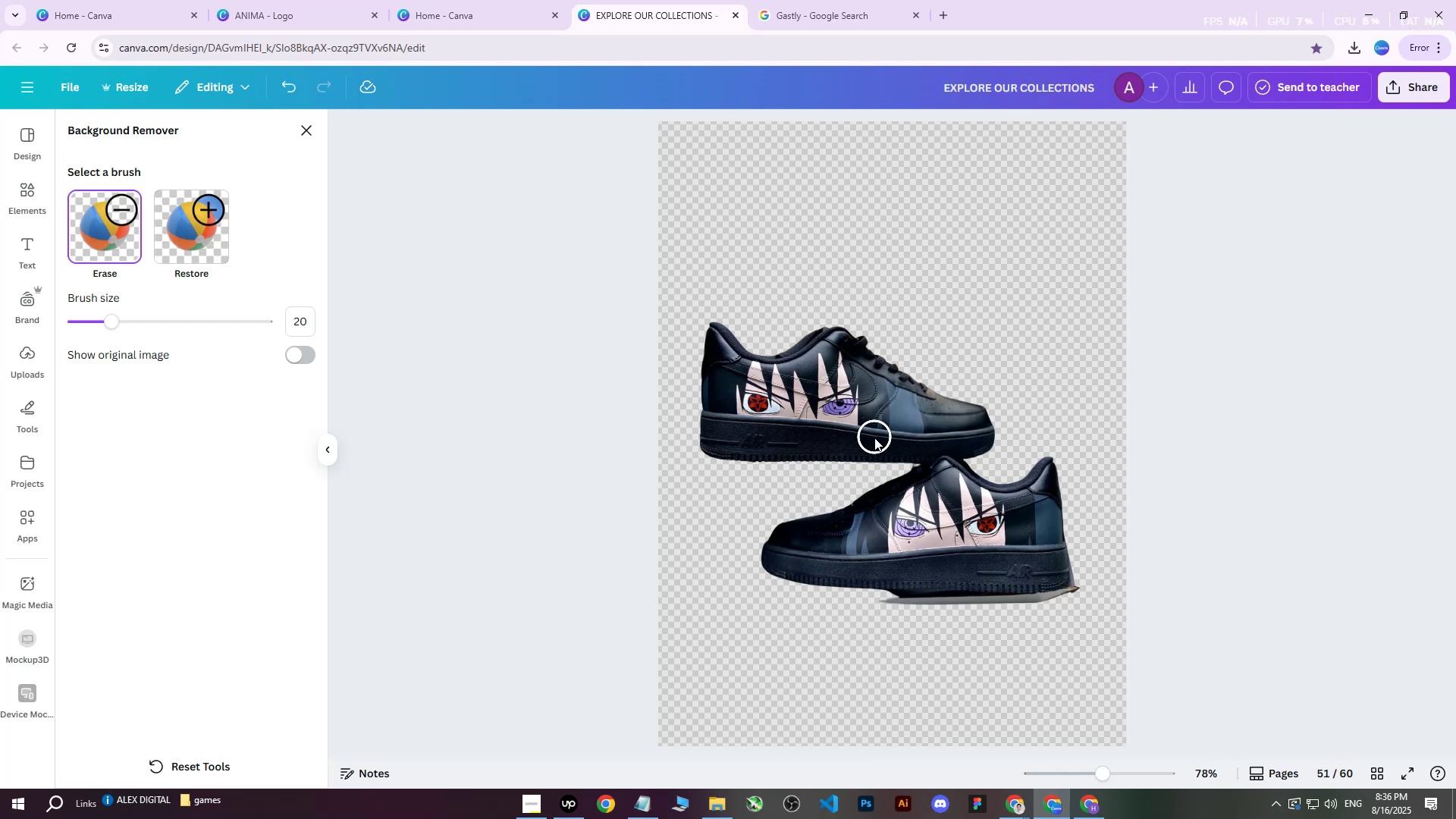 
left_click_drag(start_coordinate=[811, 607], to_coordinate=[1083, 545])
 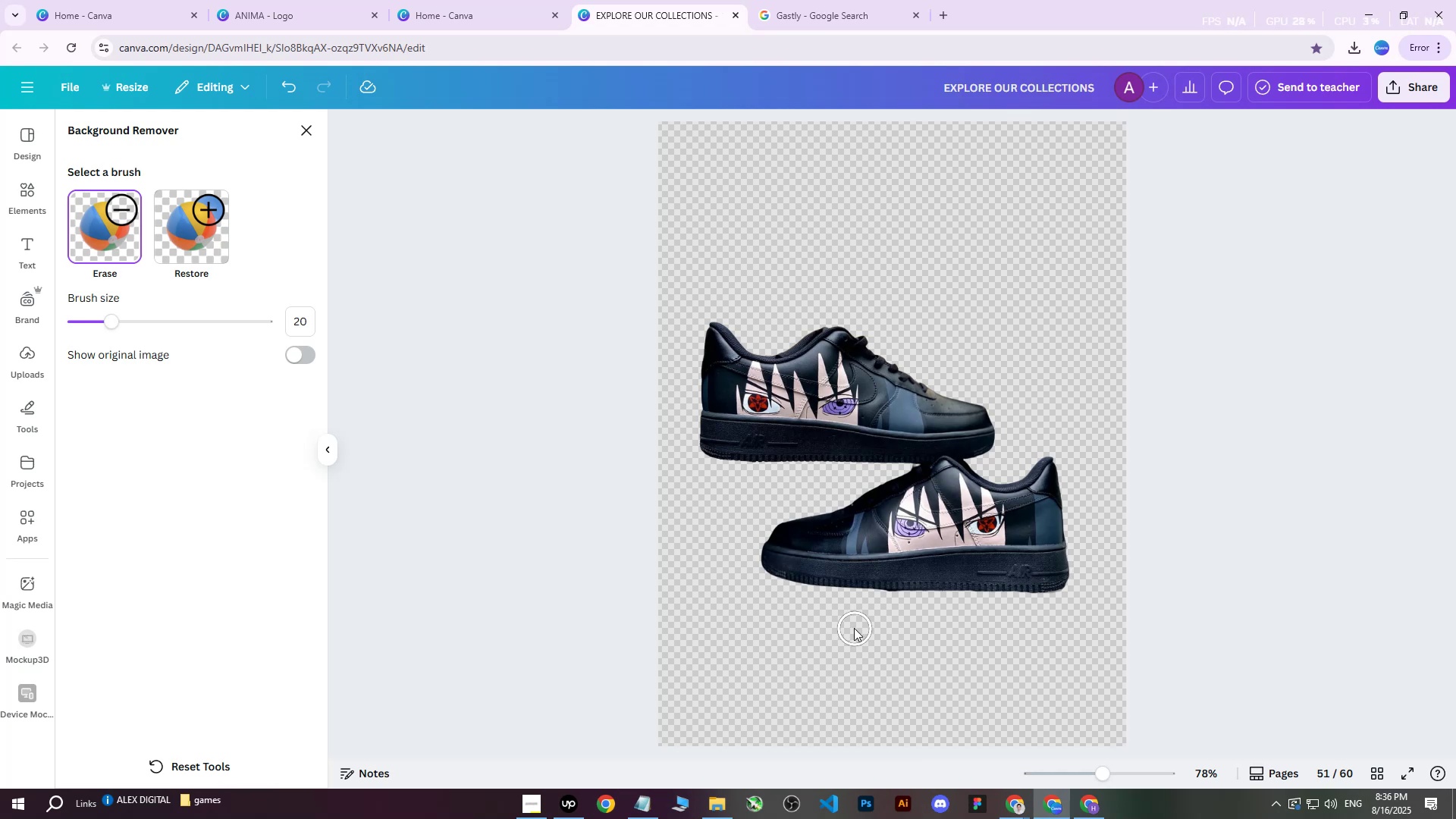 
left_click_drag(start_coordinate=[855, 613], to_coordinate=[864, 606])
 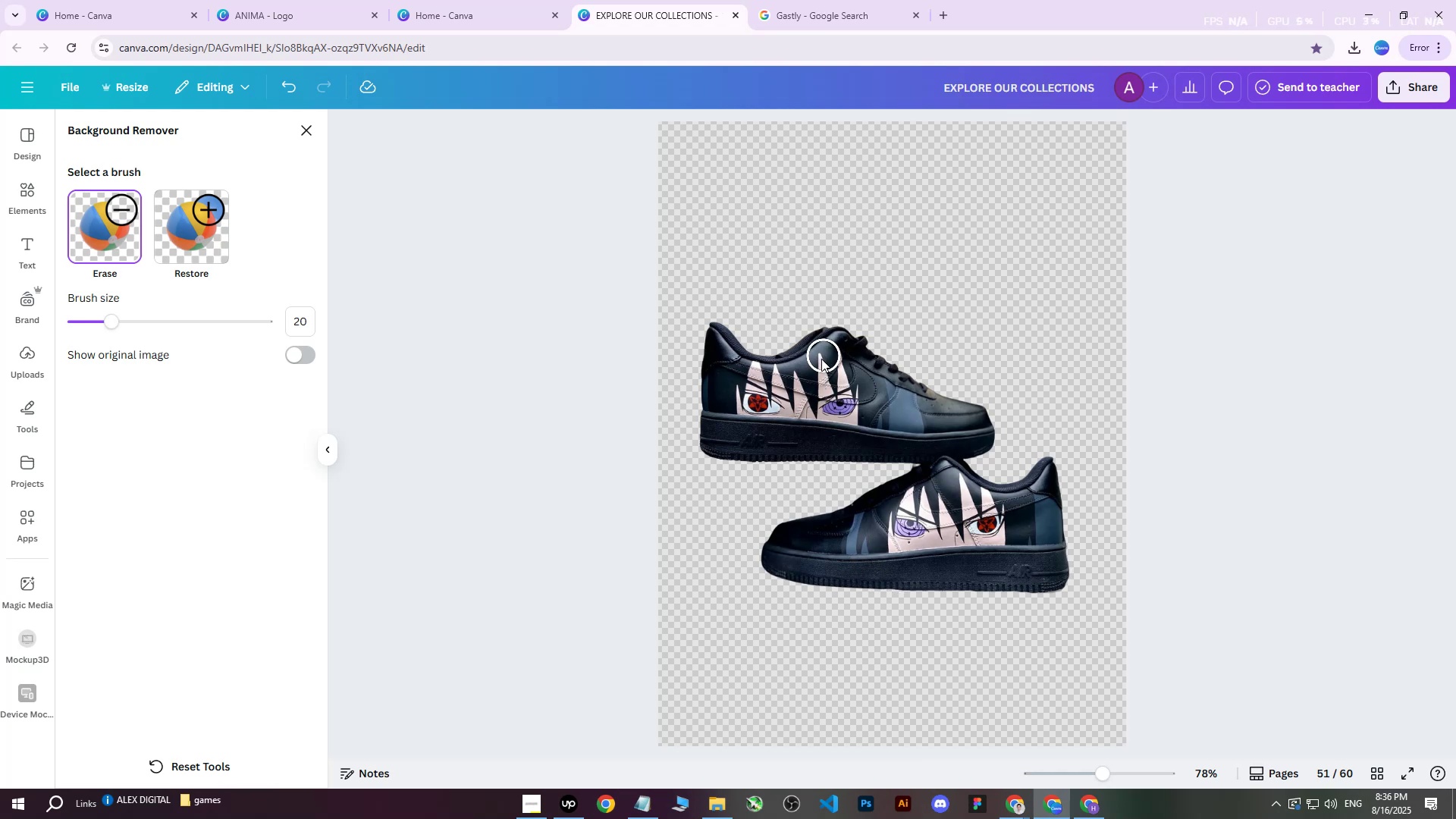 
left_click_drag(start_coordinate=[852, 435], to_coordinate=[824, 347])
 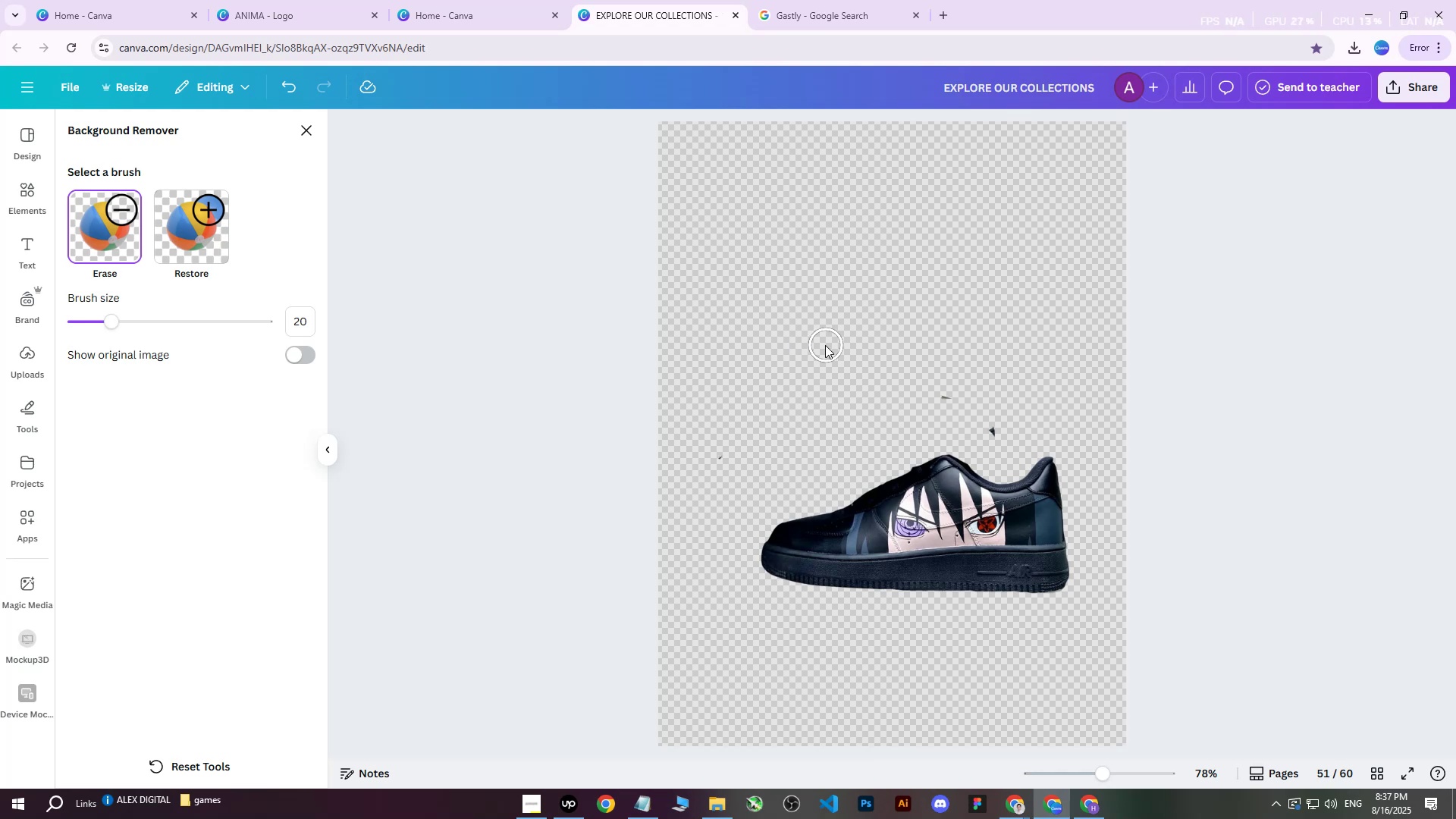 
left_click_drag(start_coordinate=[761, 412], to_coordinate=[714, 472])
 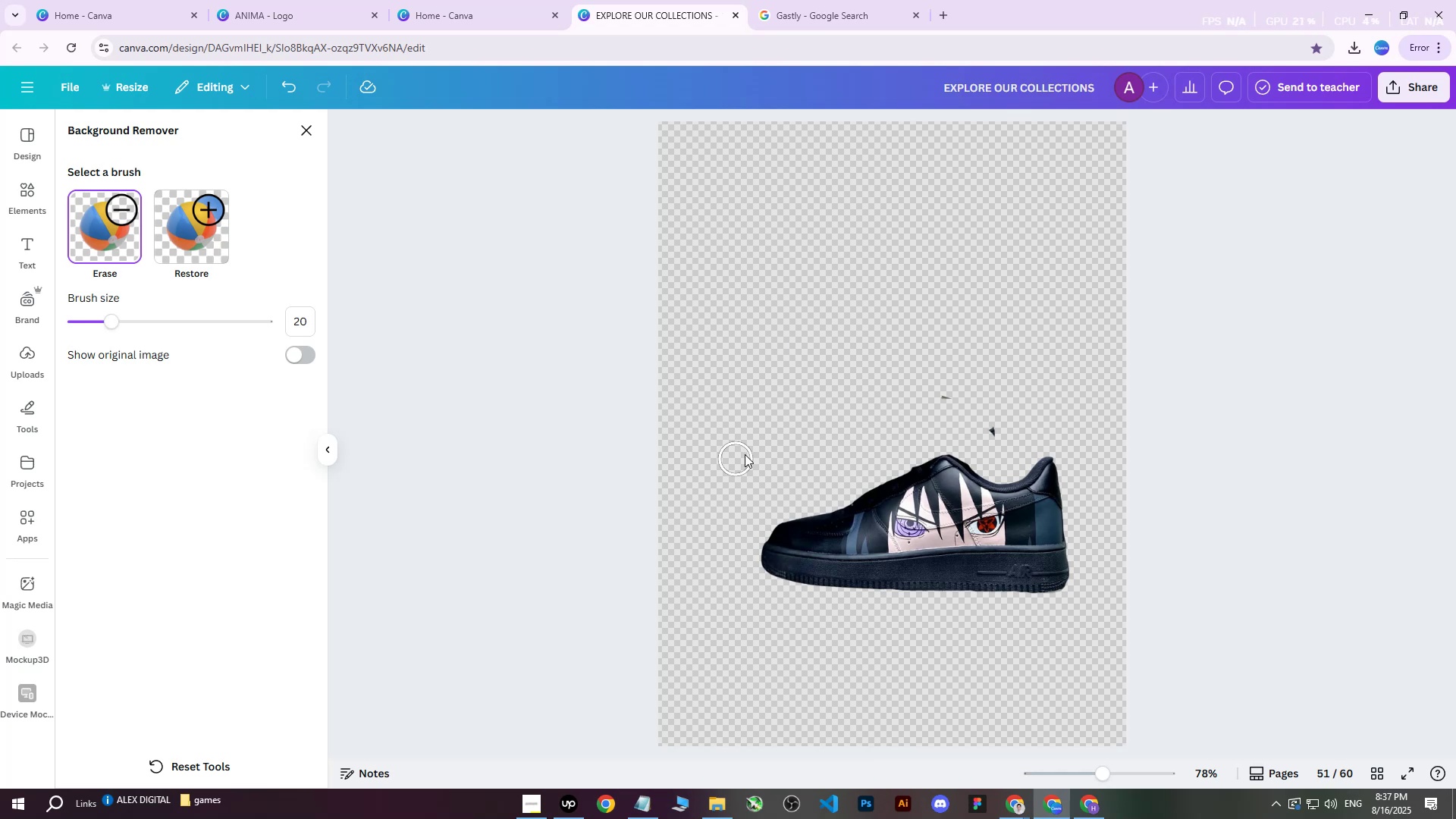 
left_click_drag(start_coordinate=[788, 427], to_coordinate=[728, 428])
 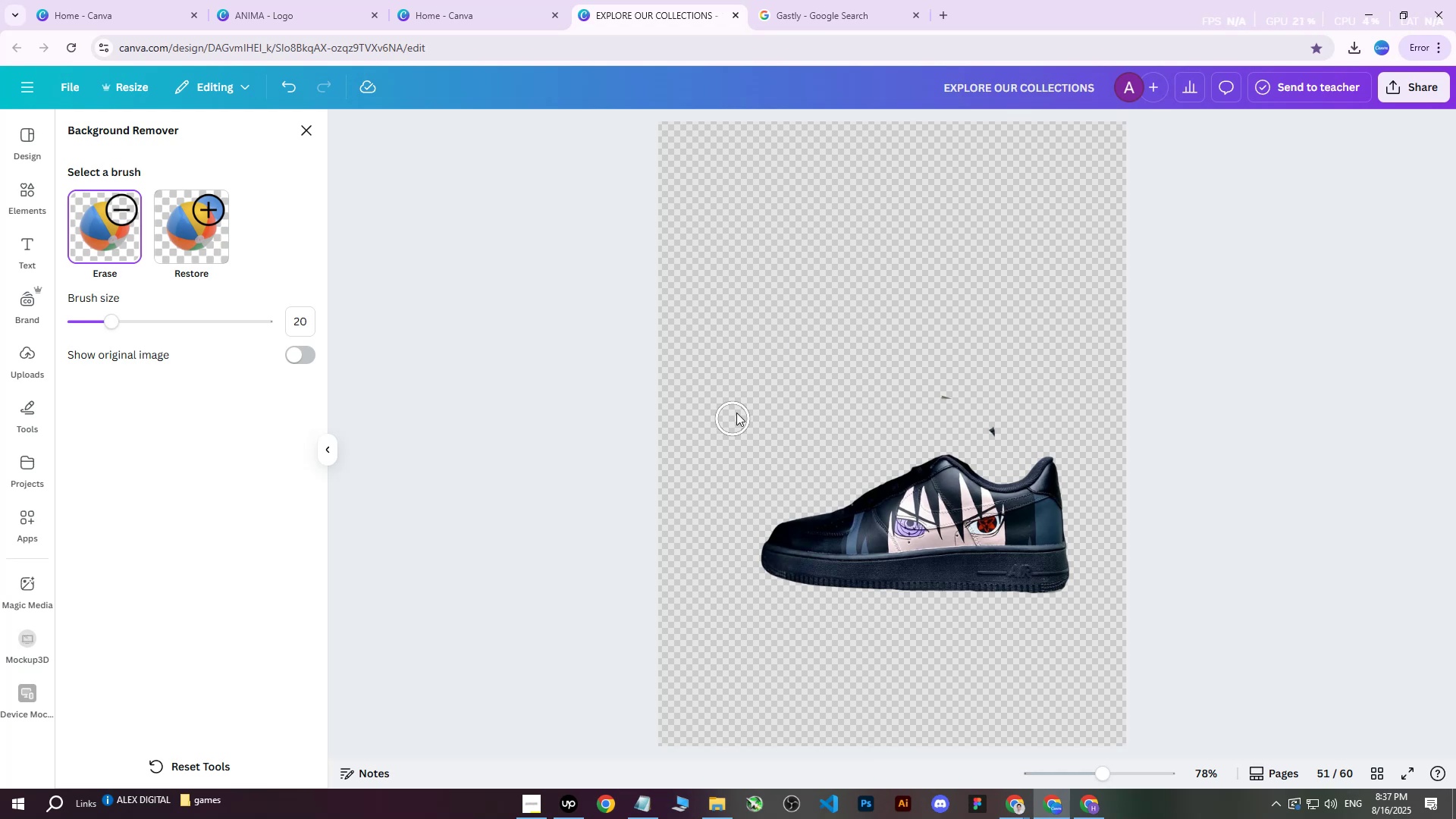 
left_click_drag(start_coordinate=[768, 334], to_coordinate=[722, 392])
 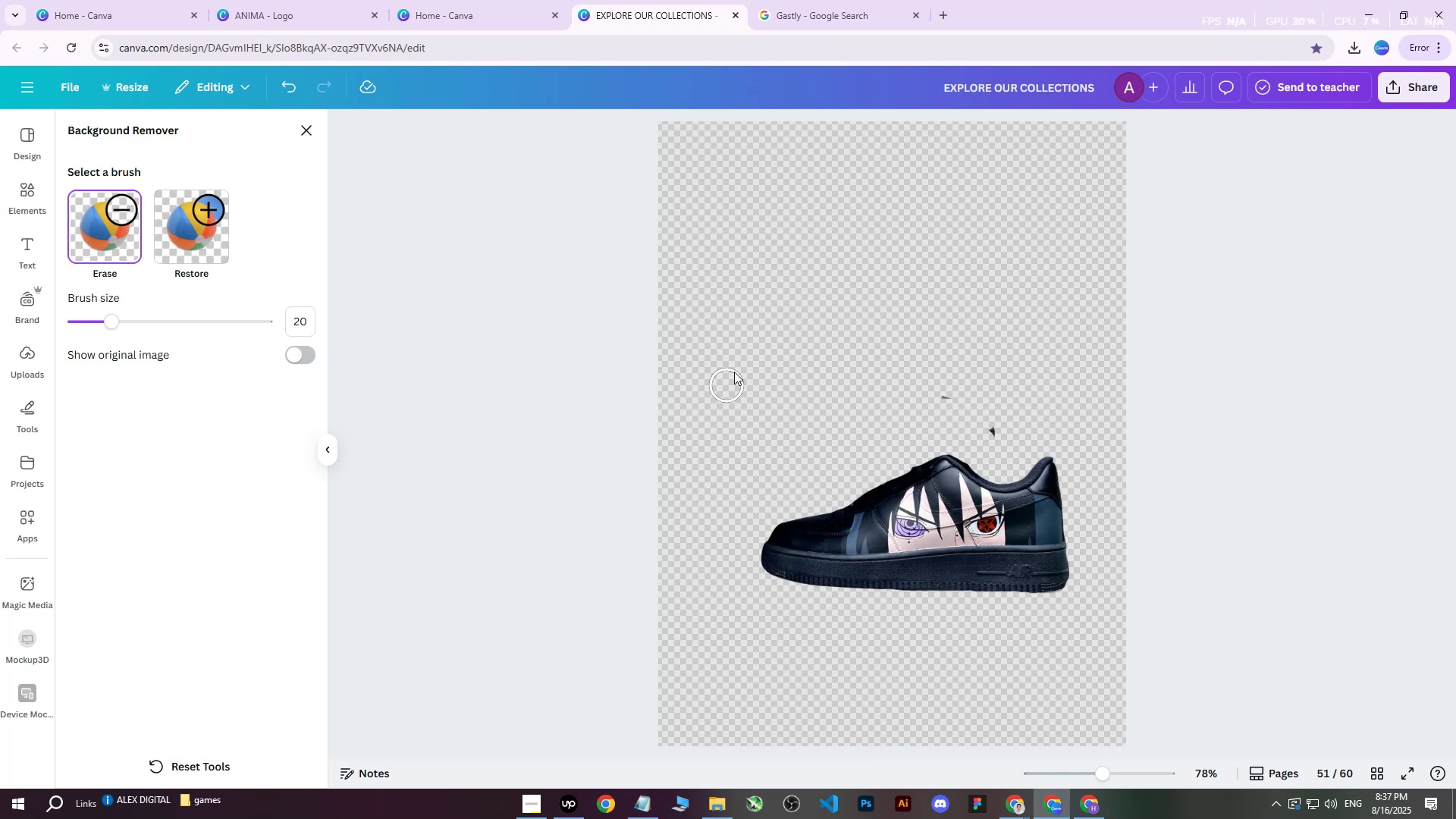 
left_click_drag(start_coordinate=[795, 265], to_coordinate=[738, 334])
 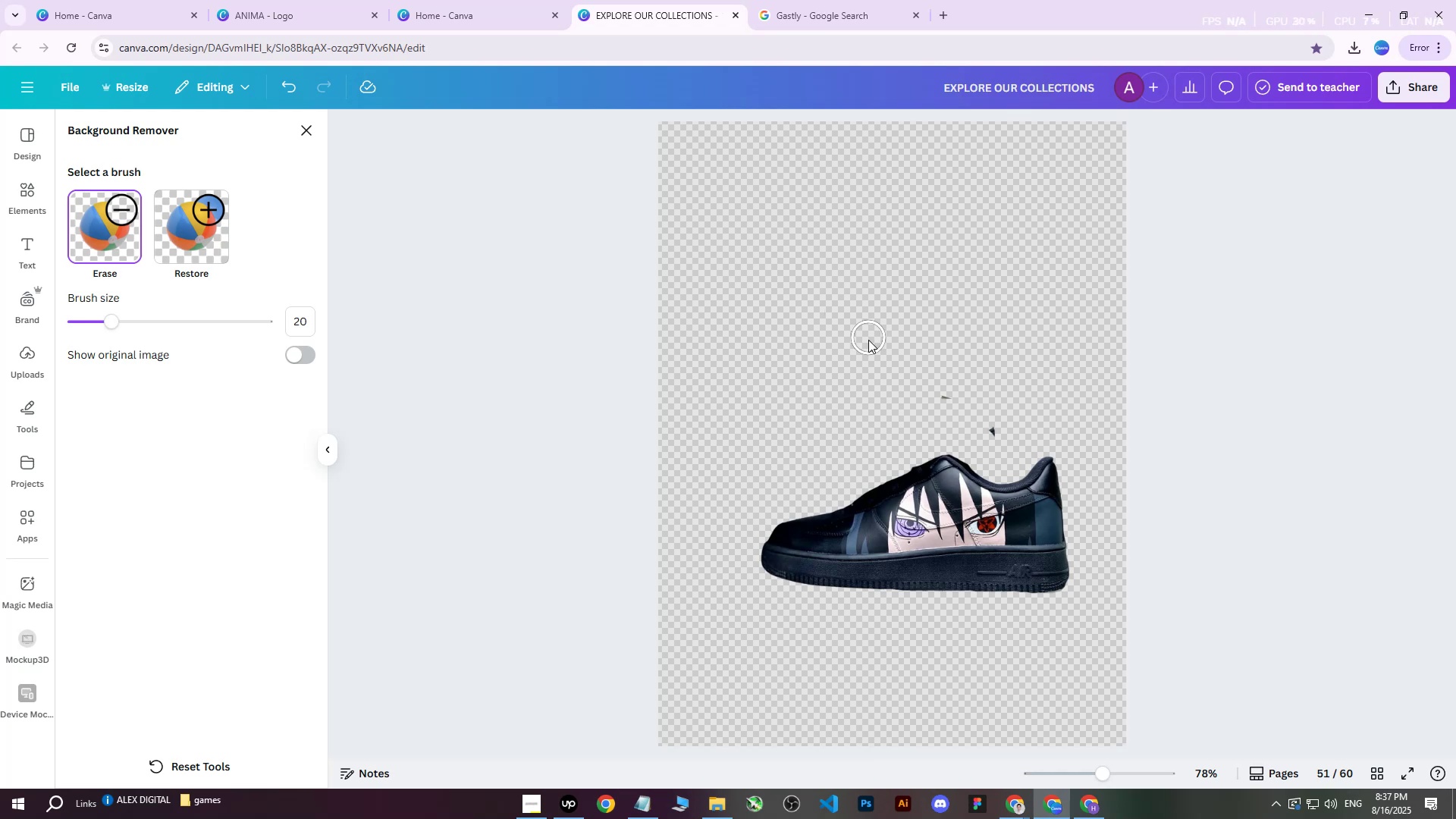 
left_click_drag(start_coordinate=[874, 362], to_coordinate=[948, 396])
 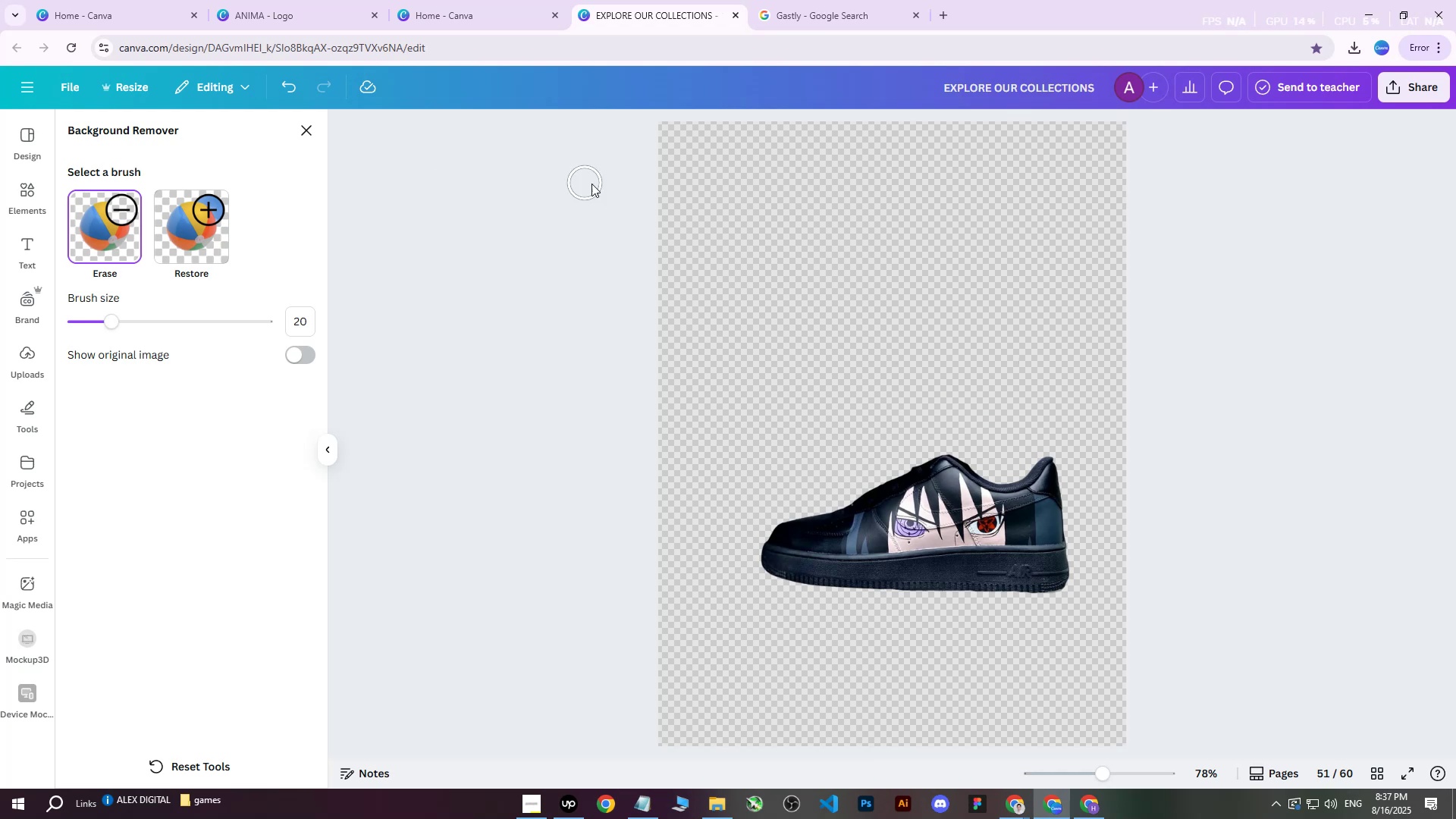 
left_click([304, 137])
 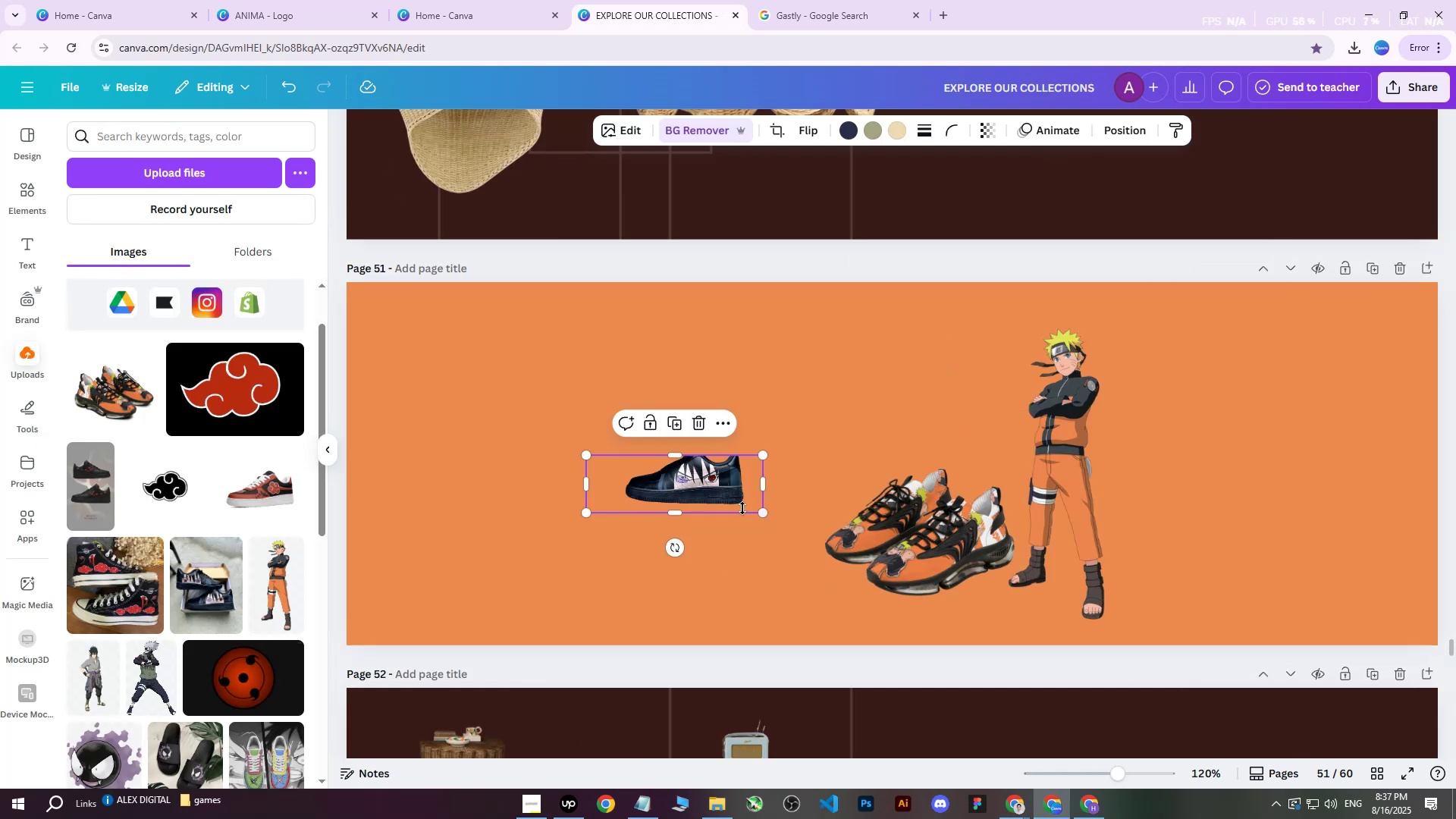 
left_click_drag(start_coordinate=[717, 483], to_coordinate=[708, 449])
 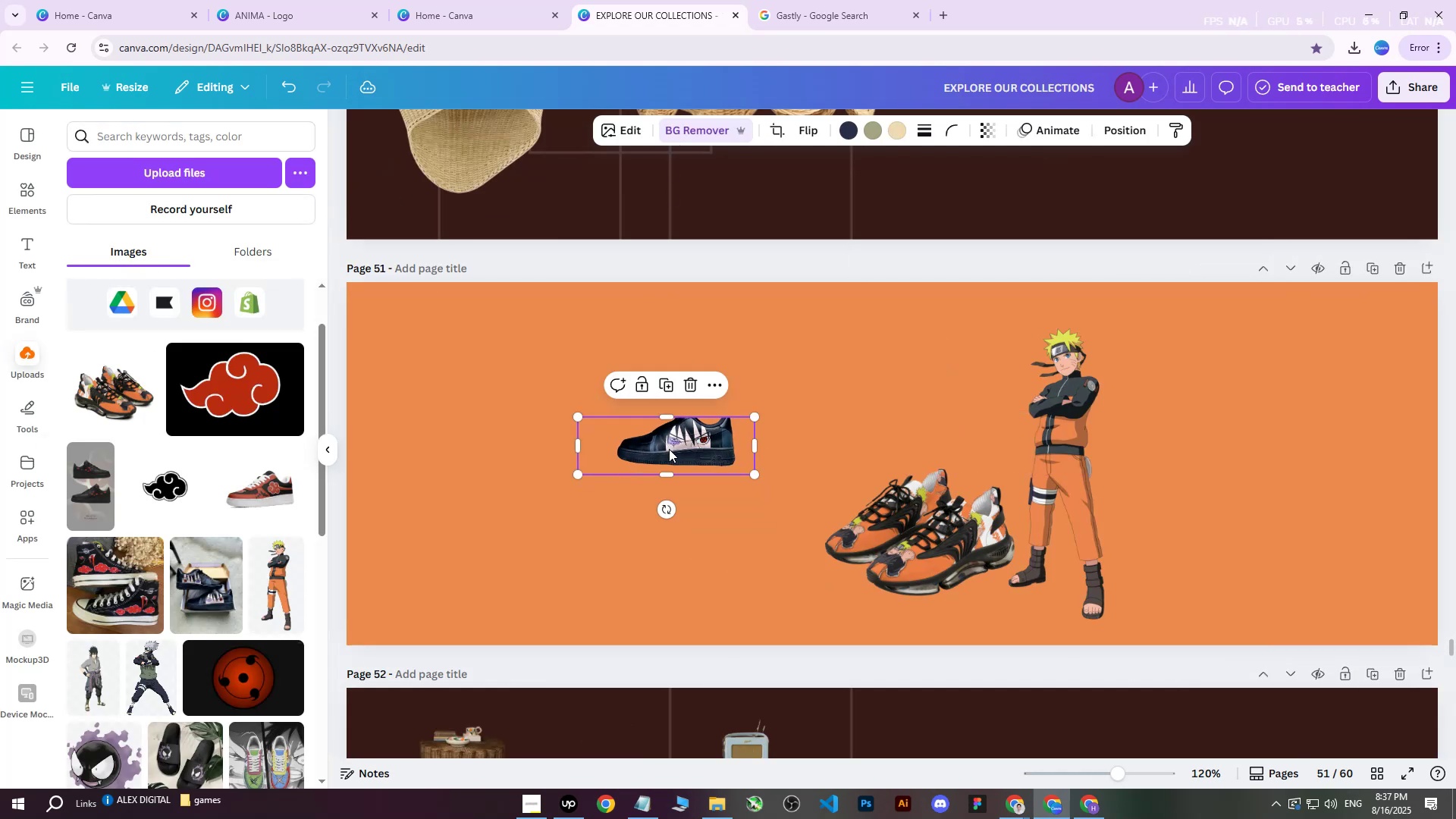 
left_click_drag(start_coordinate=[669, 450], to_coordinate=[686, 428])
 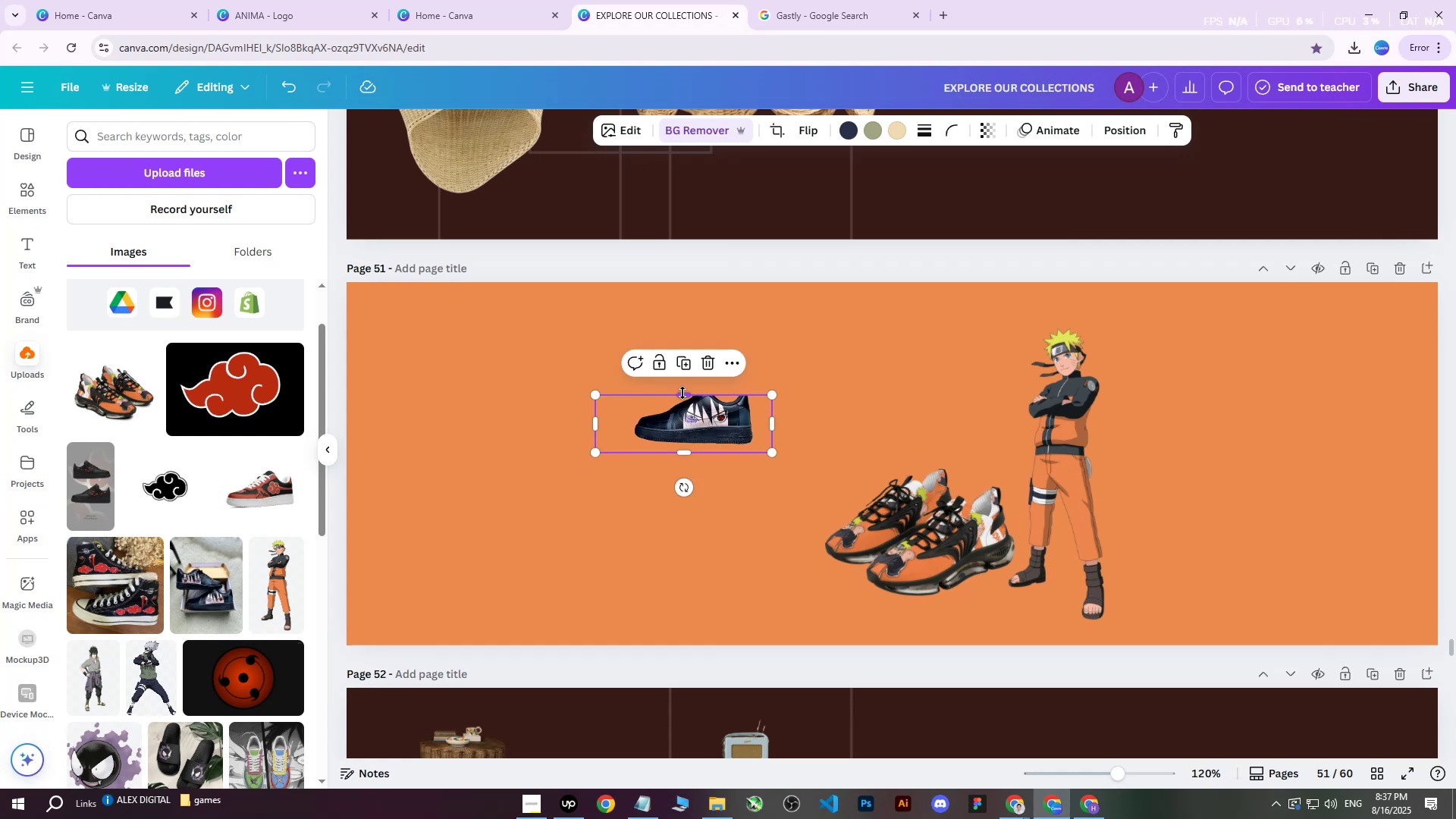 
wait(9.64)
 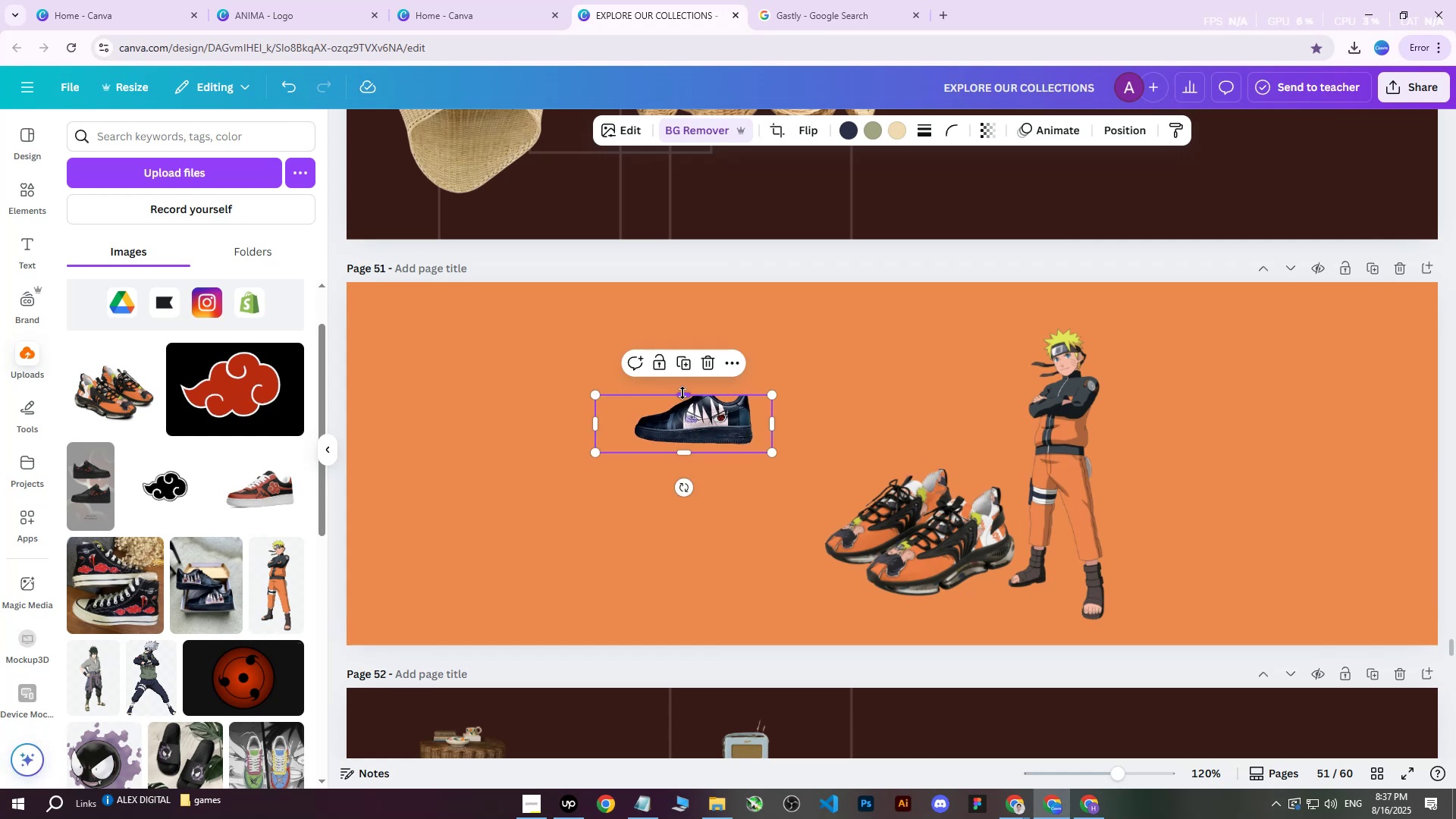 
double_click([712, 428])
 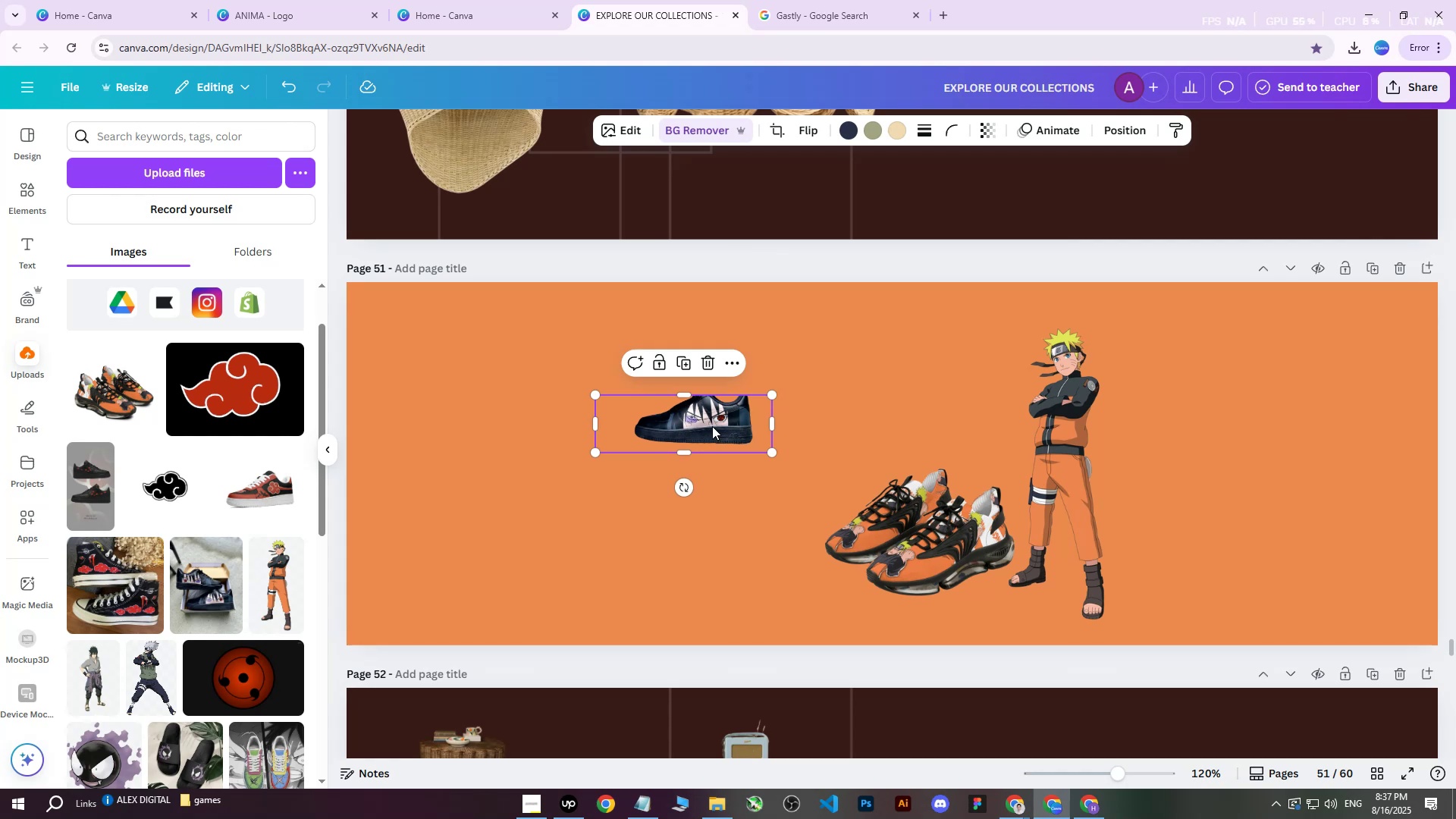 
key(Control+D)
 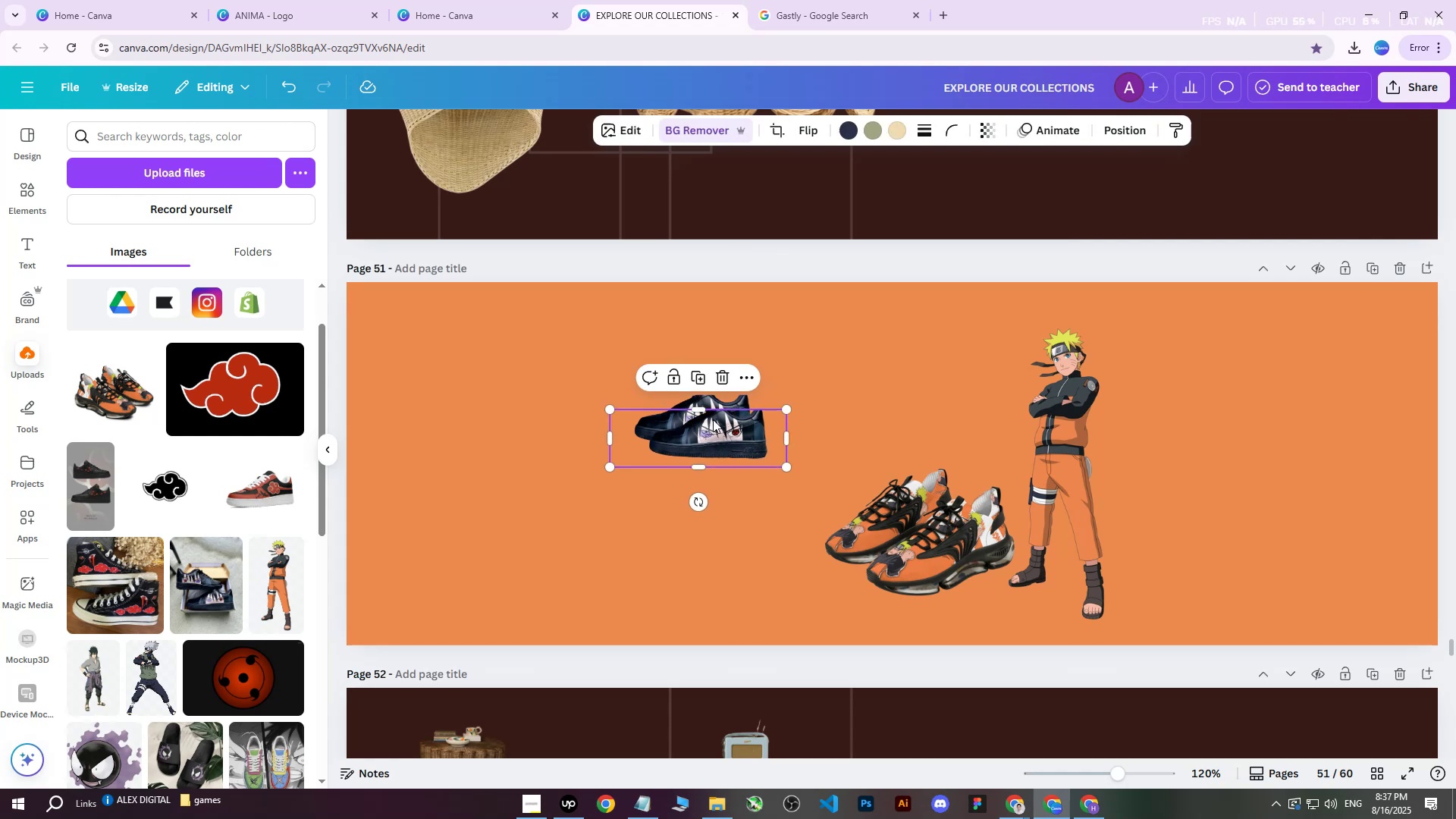 
left_click_drag(start_coordinate=[713, 419], to_coordinate=[722, 451])
 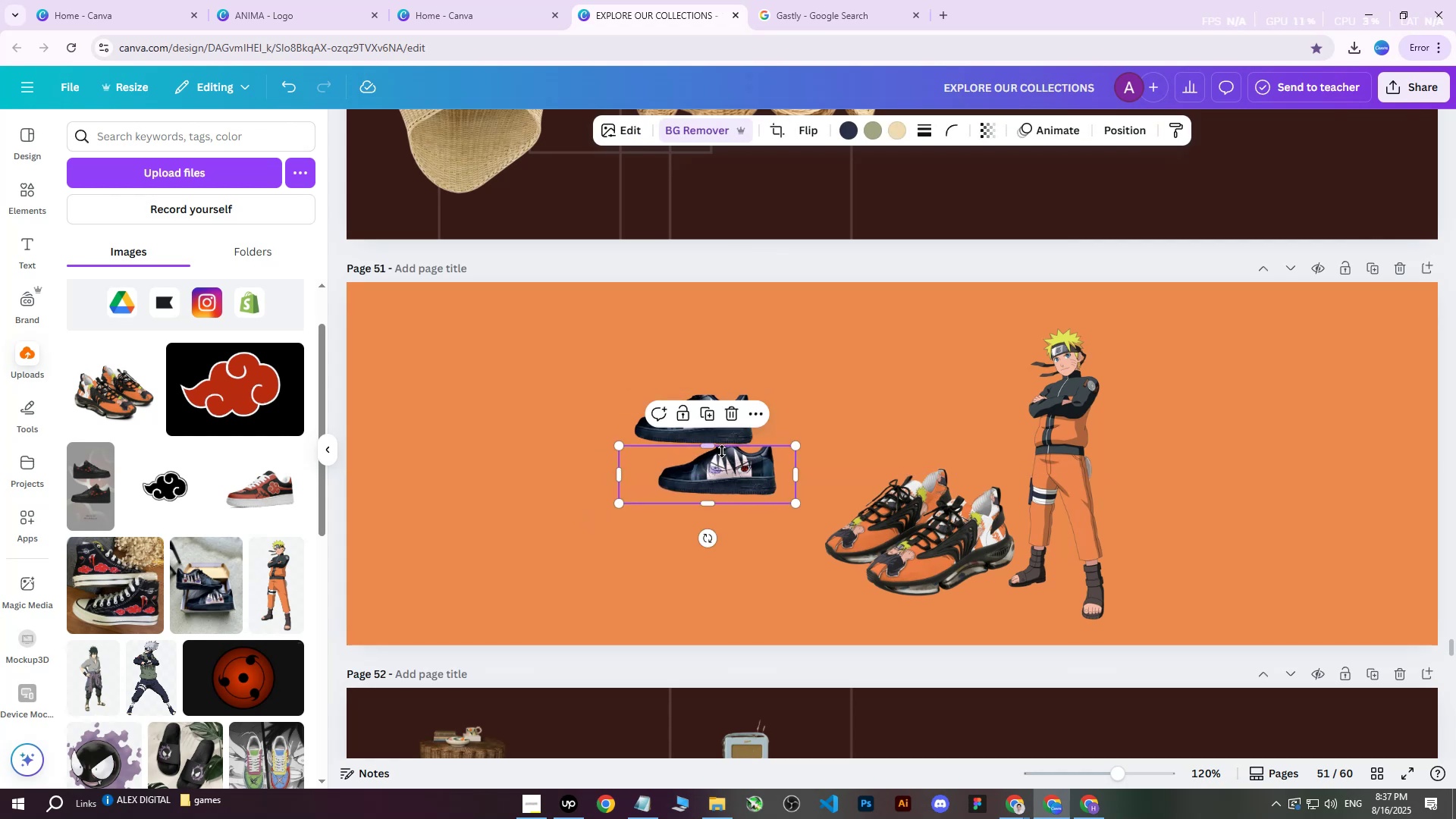 
hold_key(key=ControlLeft, duration=0.91)
scroll: coordinate [740, 457], scroll_direction: up, amount: 1.0
 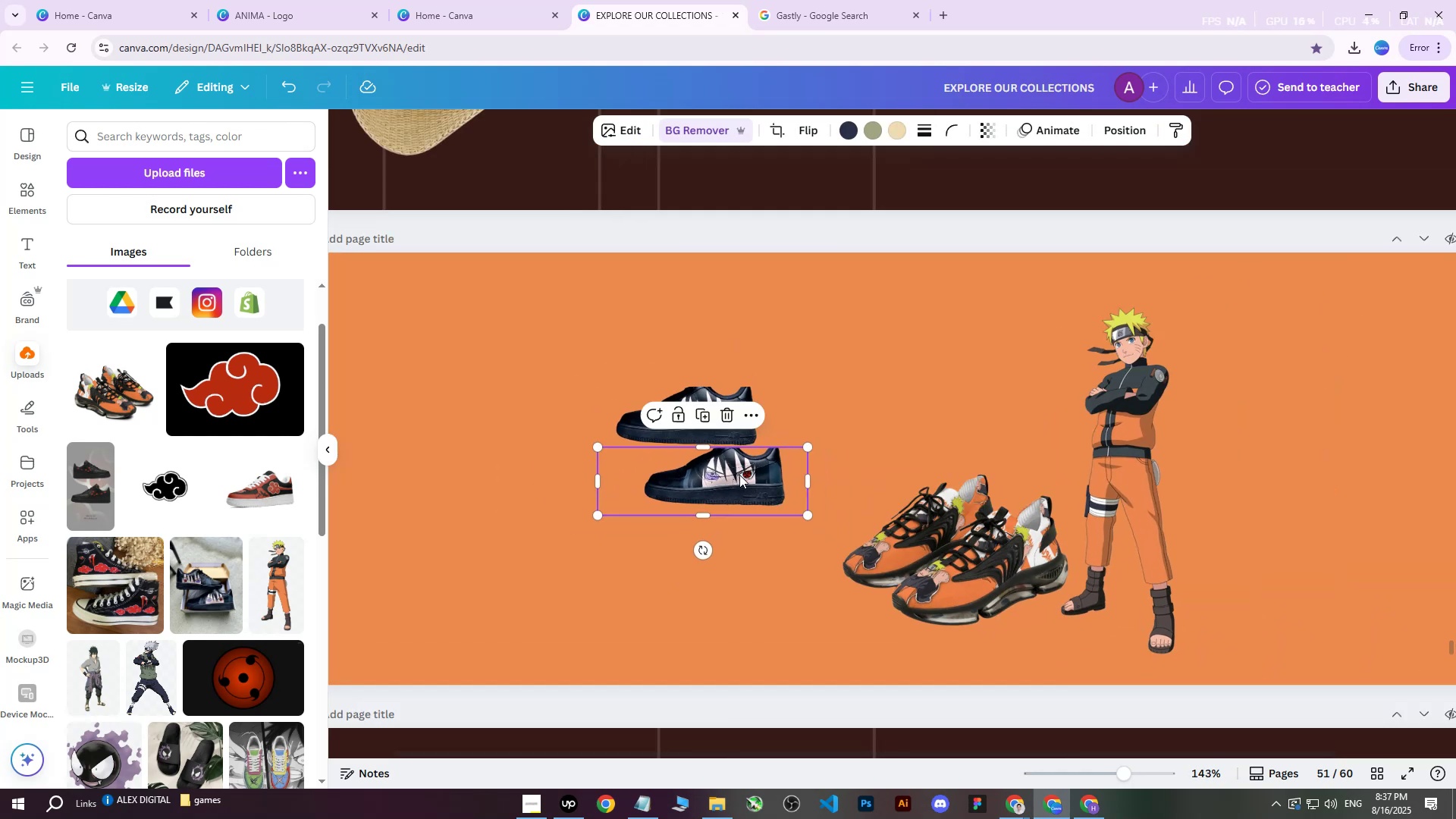 
hold_key(key=ControlLeft, duration=8.03)
left_click_drag(start_coordinate=[732, 472], to_coordinate=[735, 433])
 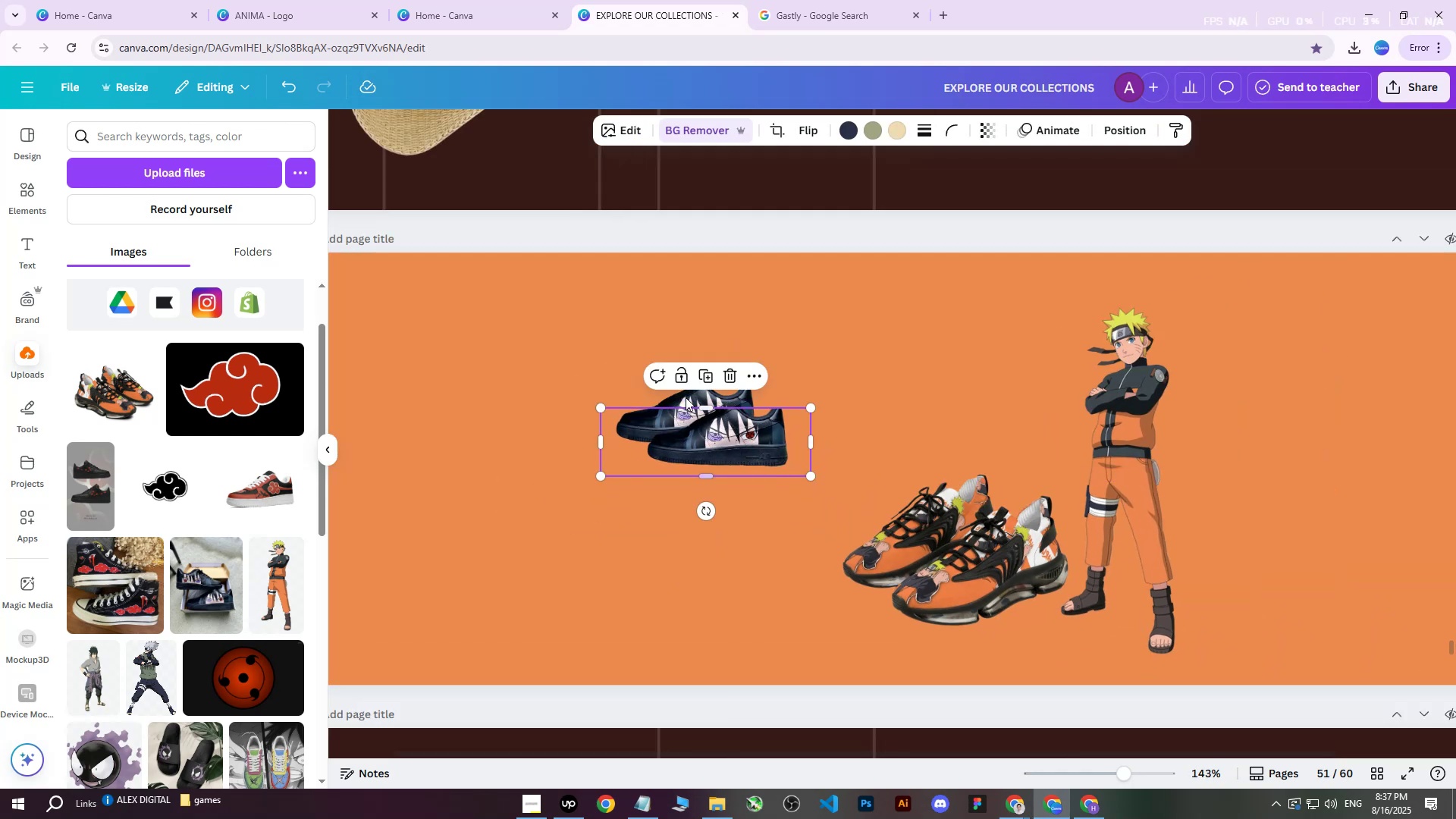 
left_click([648, 400])
 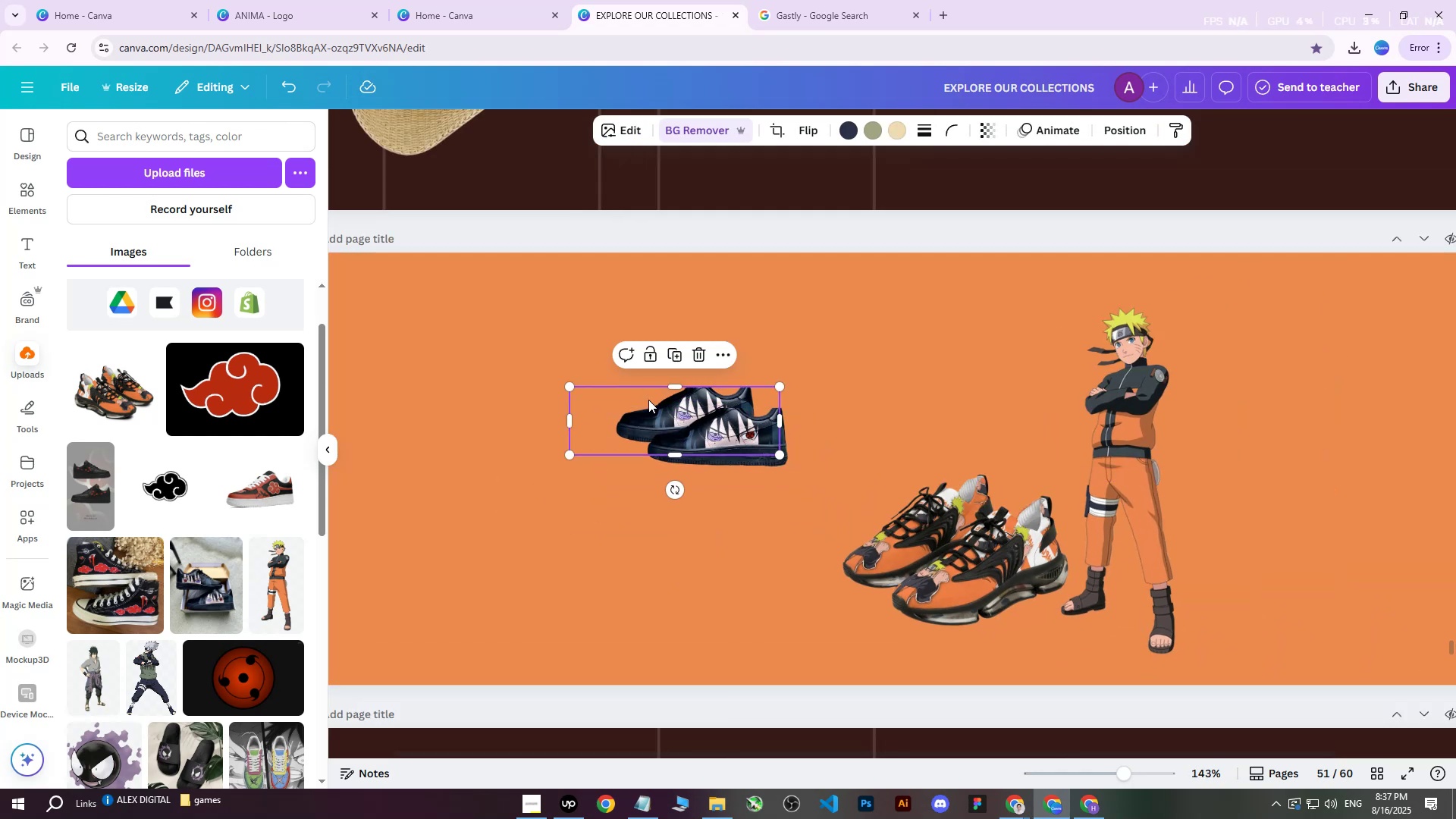 
hold_key(key=ShiftLeft, duration=1.08)
double_click([743, 450])
 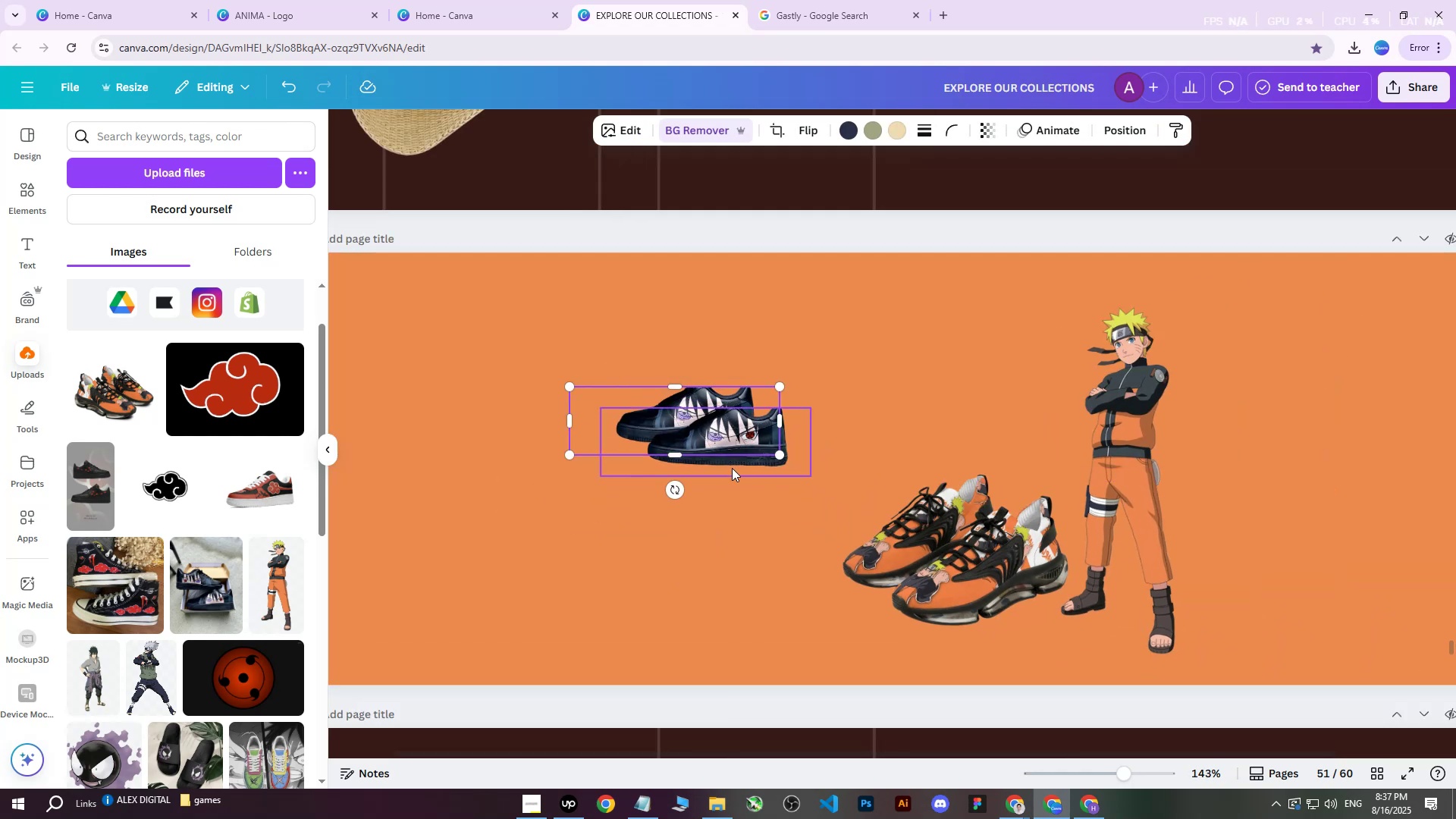 
left_click([732, 469])
 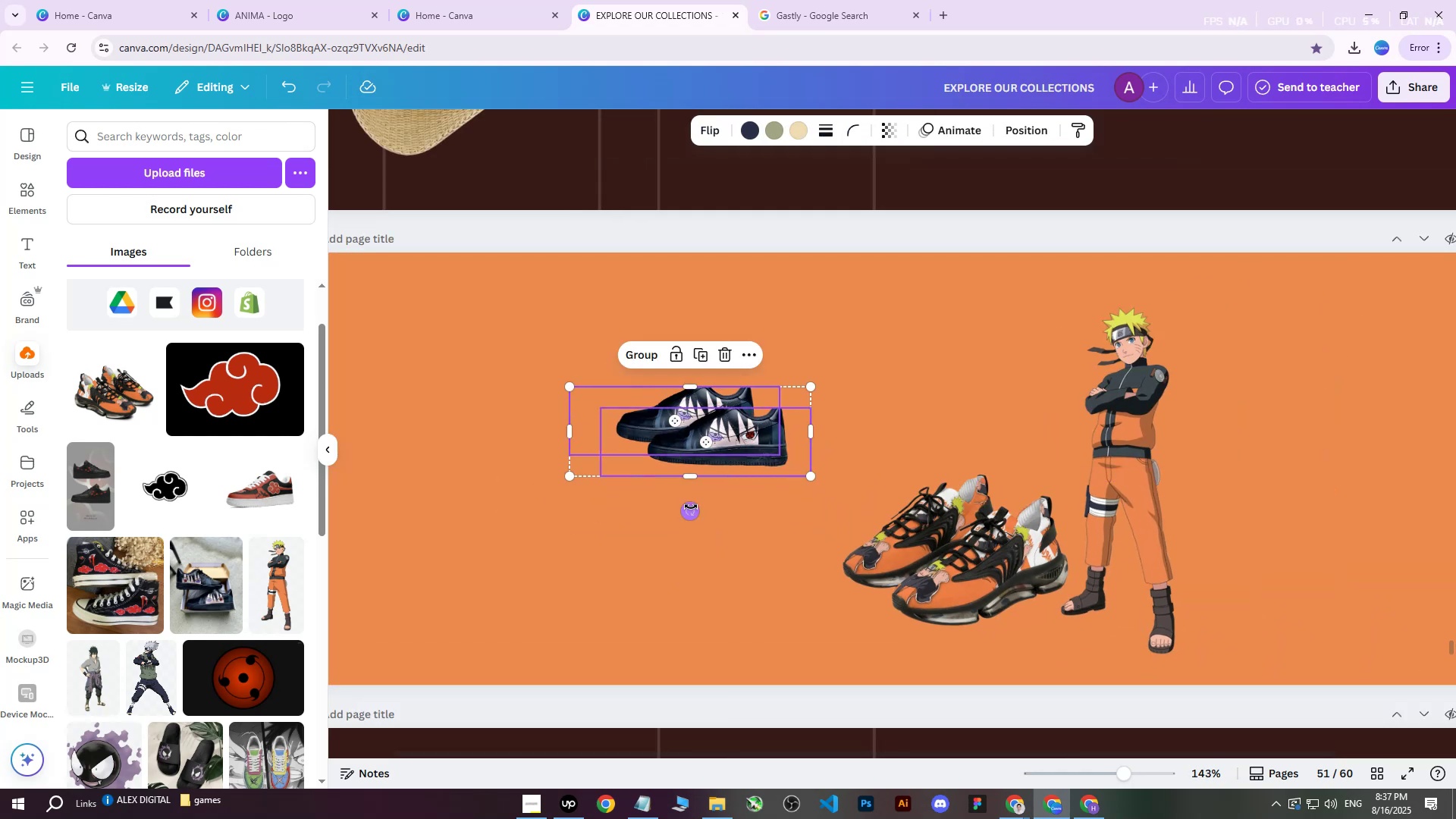 
left_click_drag(start_coordinate=[689, 511], to_coordinate=[654, 510])
 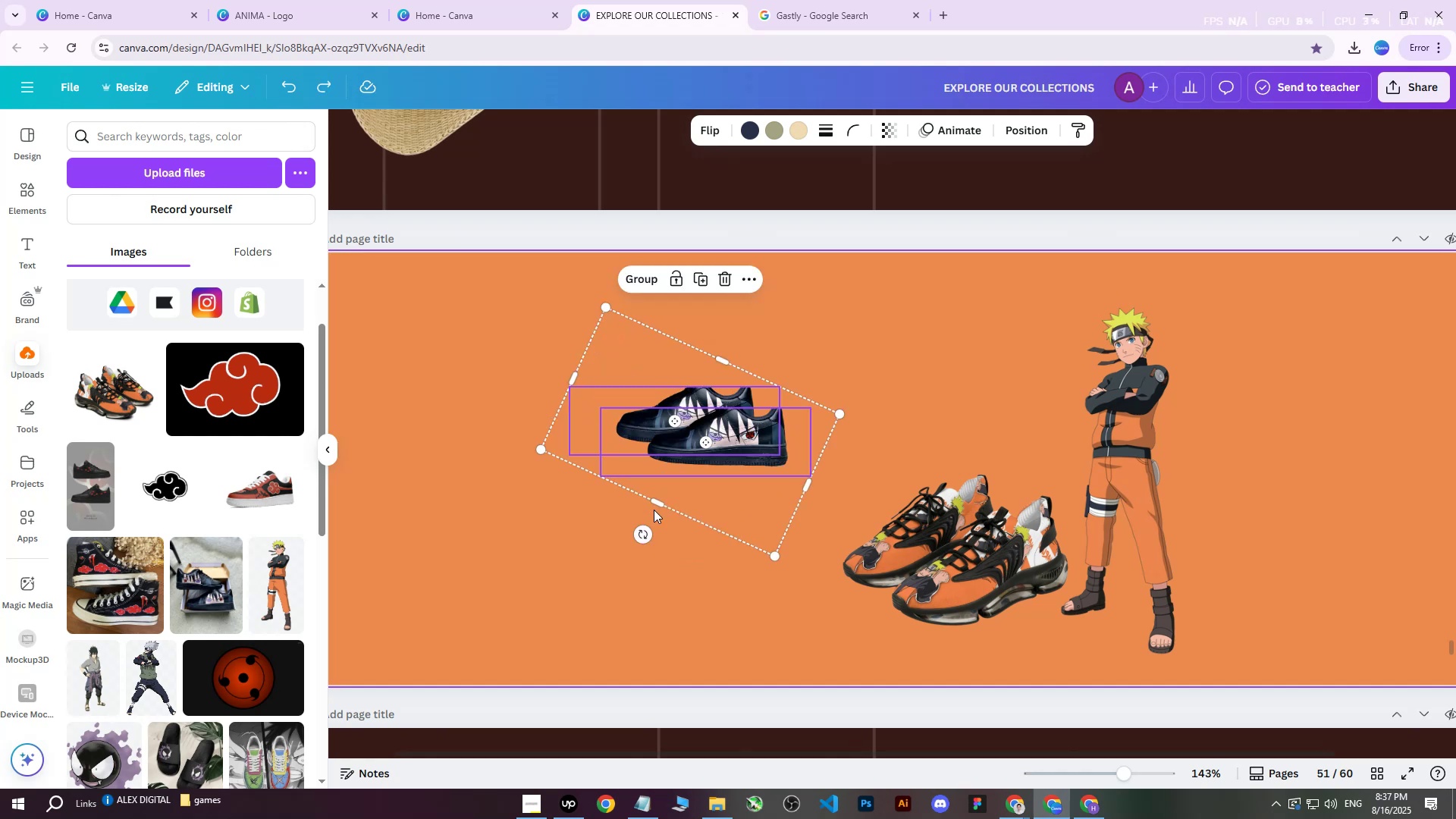 
key(Control+Z)
 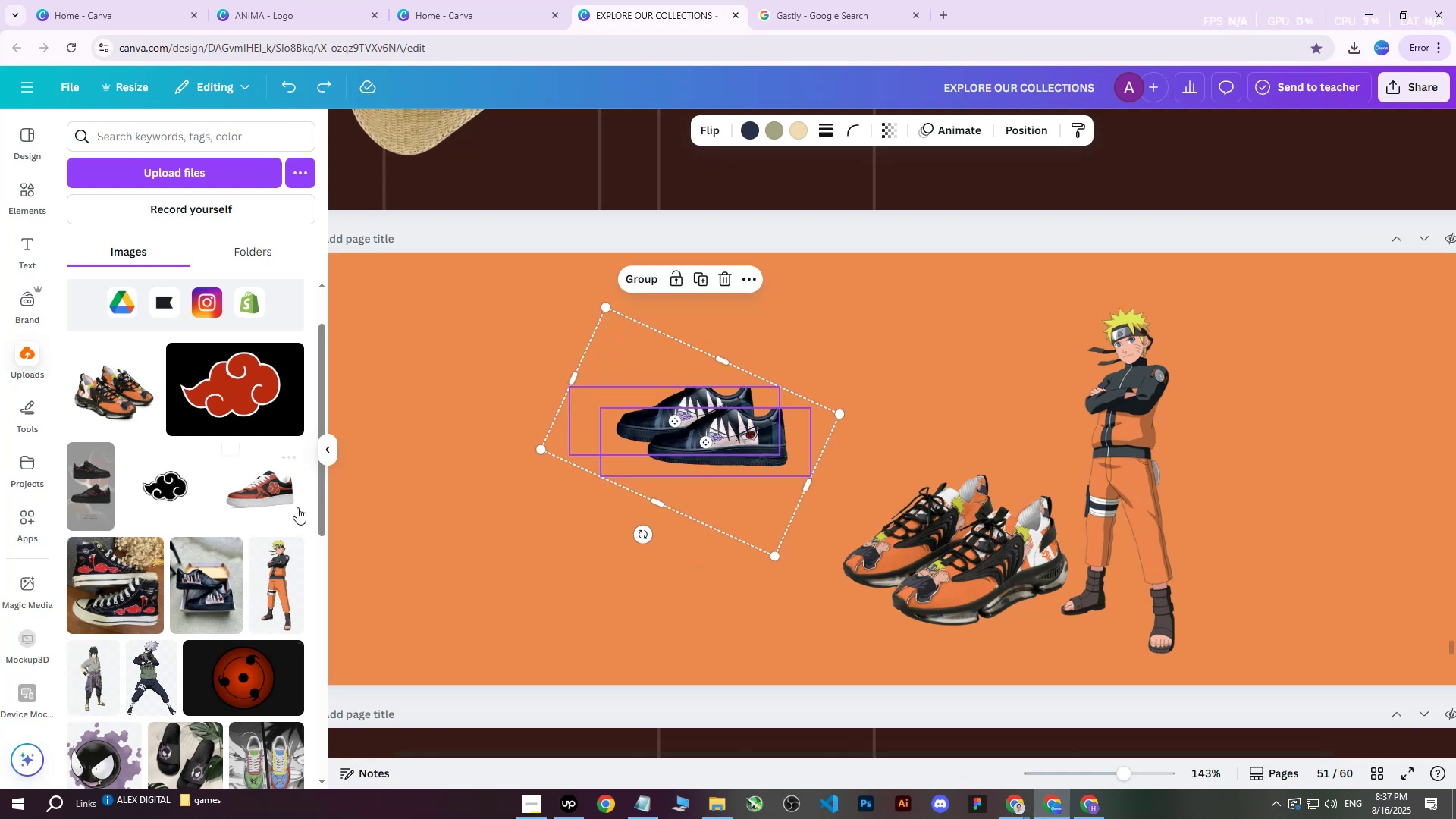 
left_click([272, 503])
 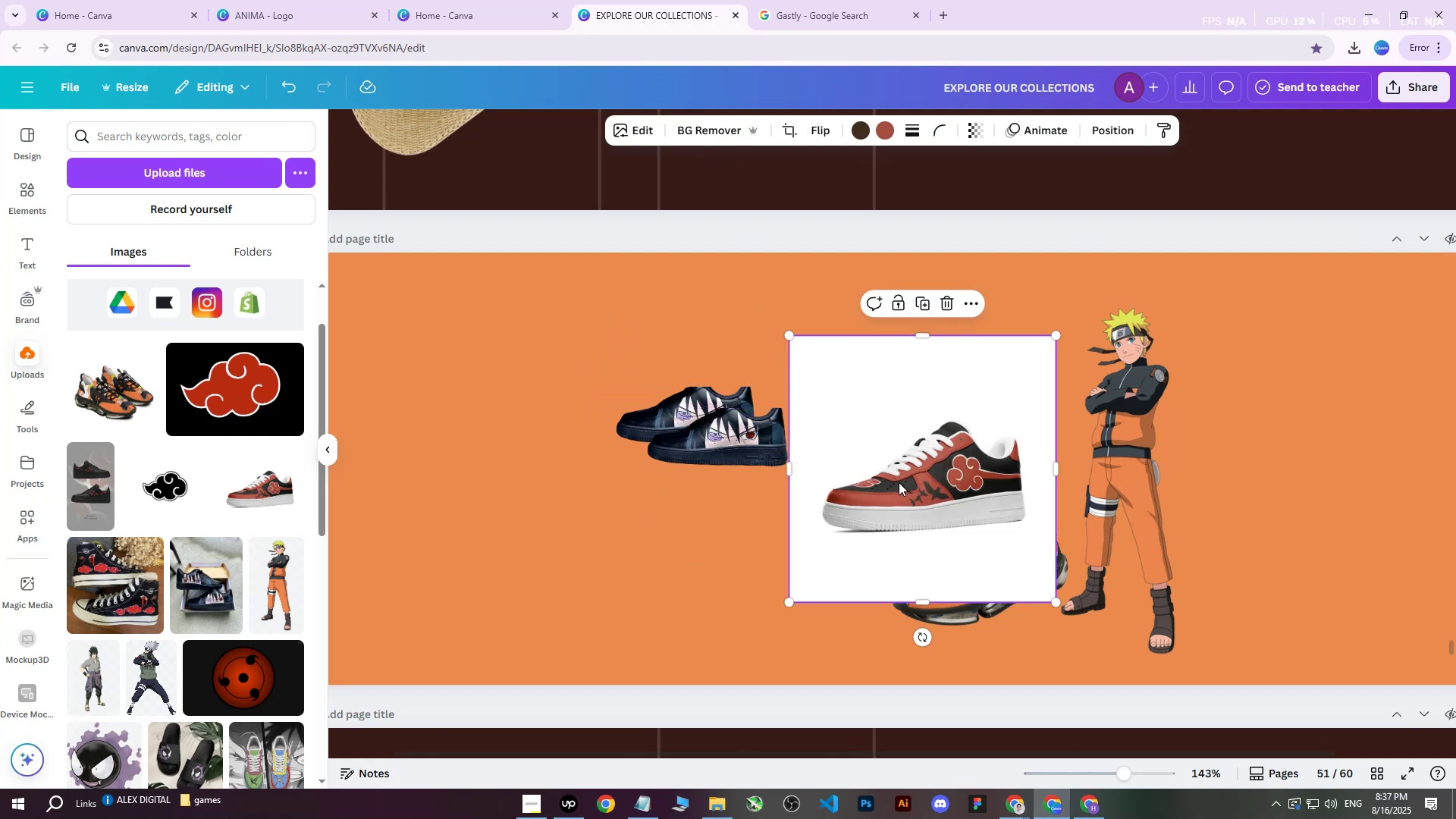 
left_click_drag(start_coordinate=[915, 468], to_coordinate=[754, 469])
 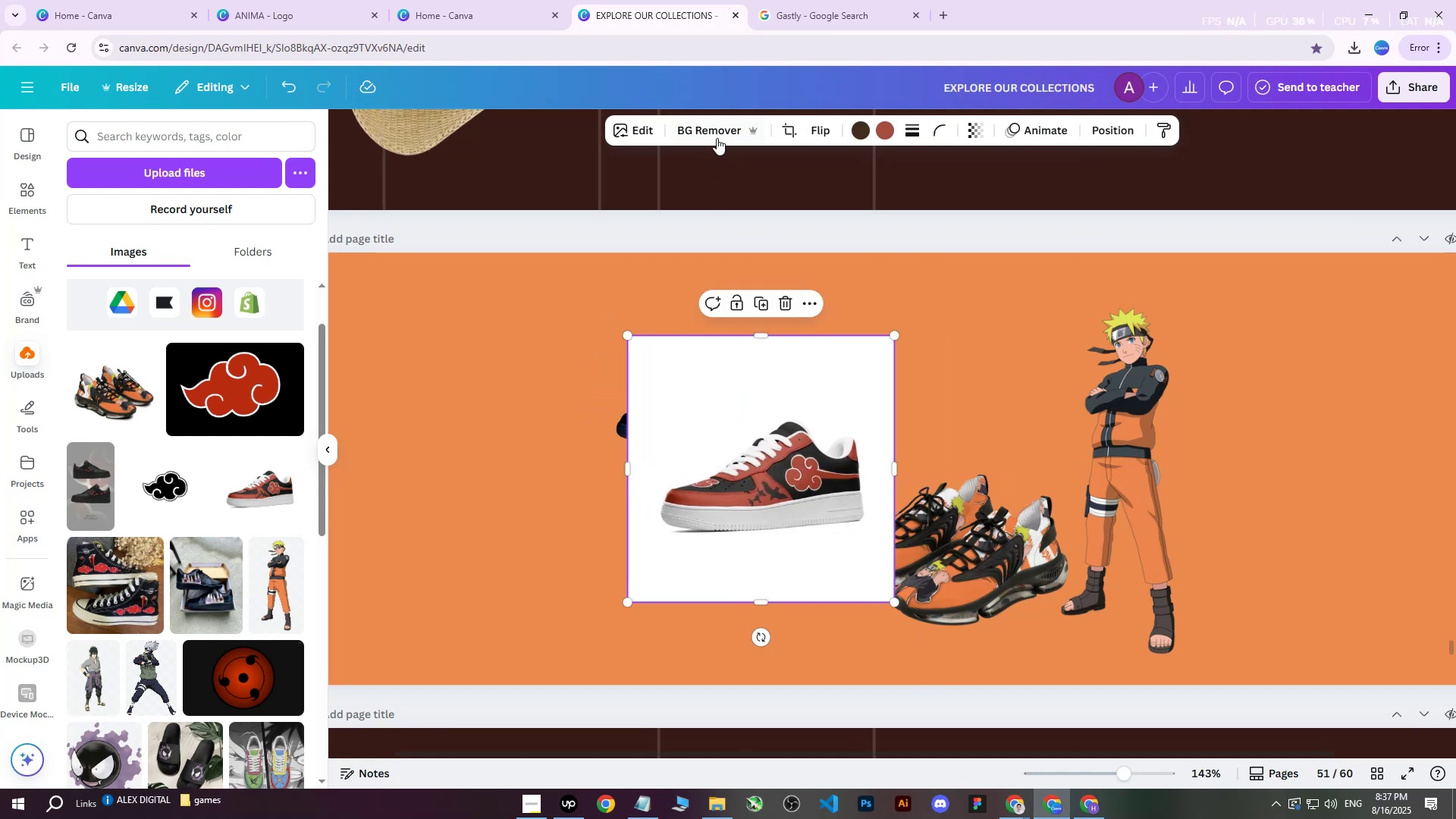 
left_click([717, 138])
 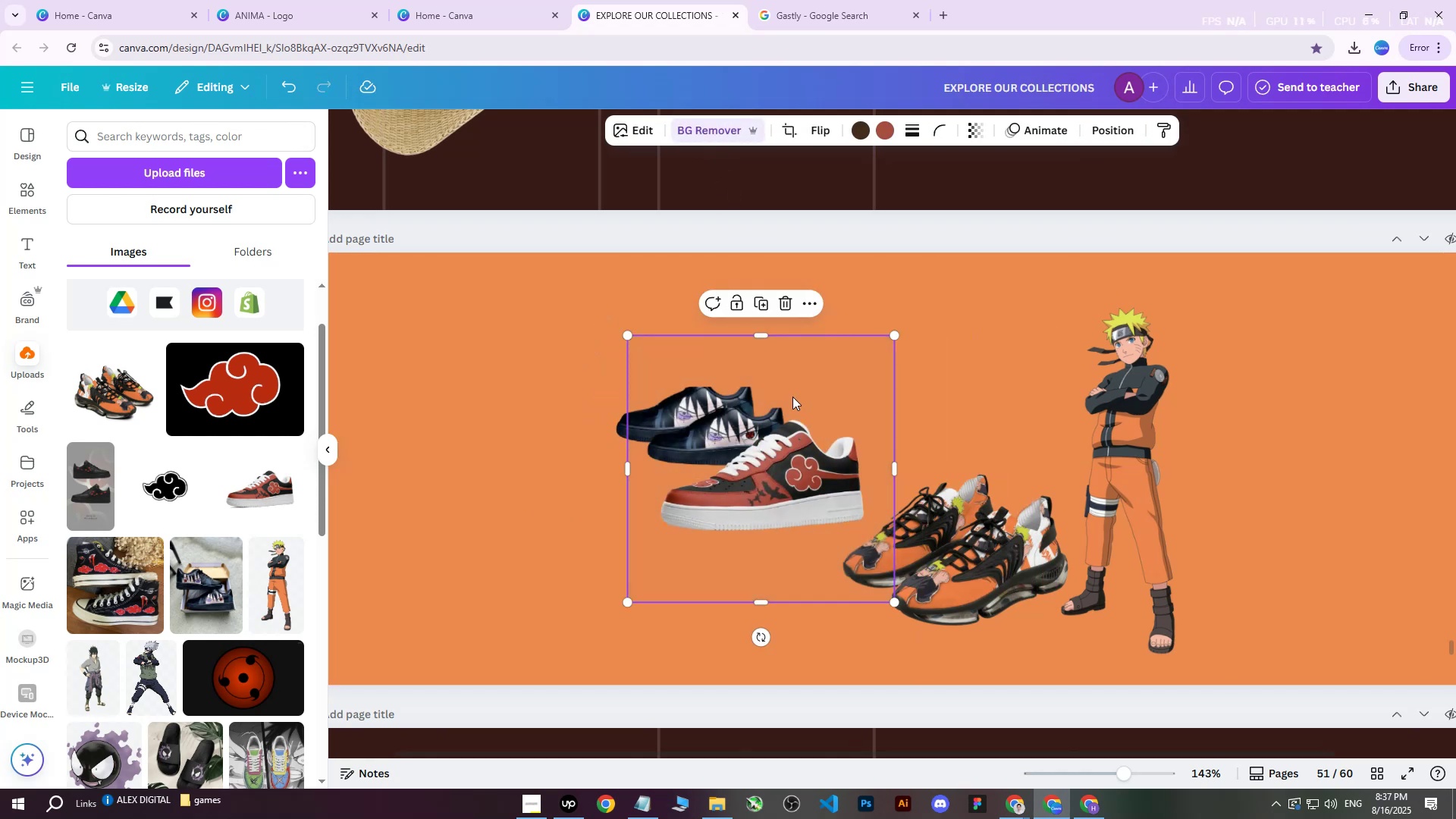 
left_click_drag(start_coordinate=[767, 475], to_coordinate=[940, 497])
 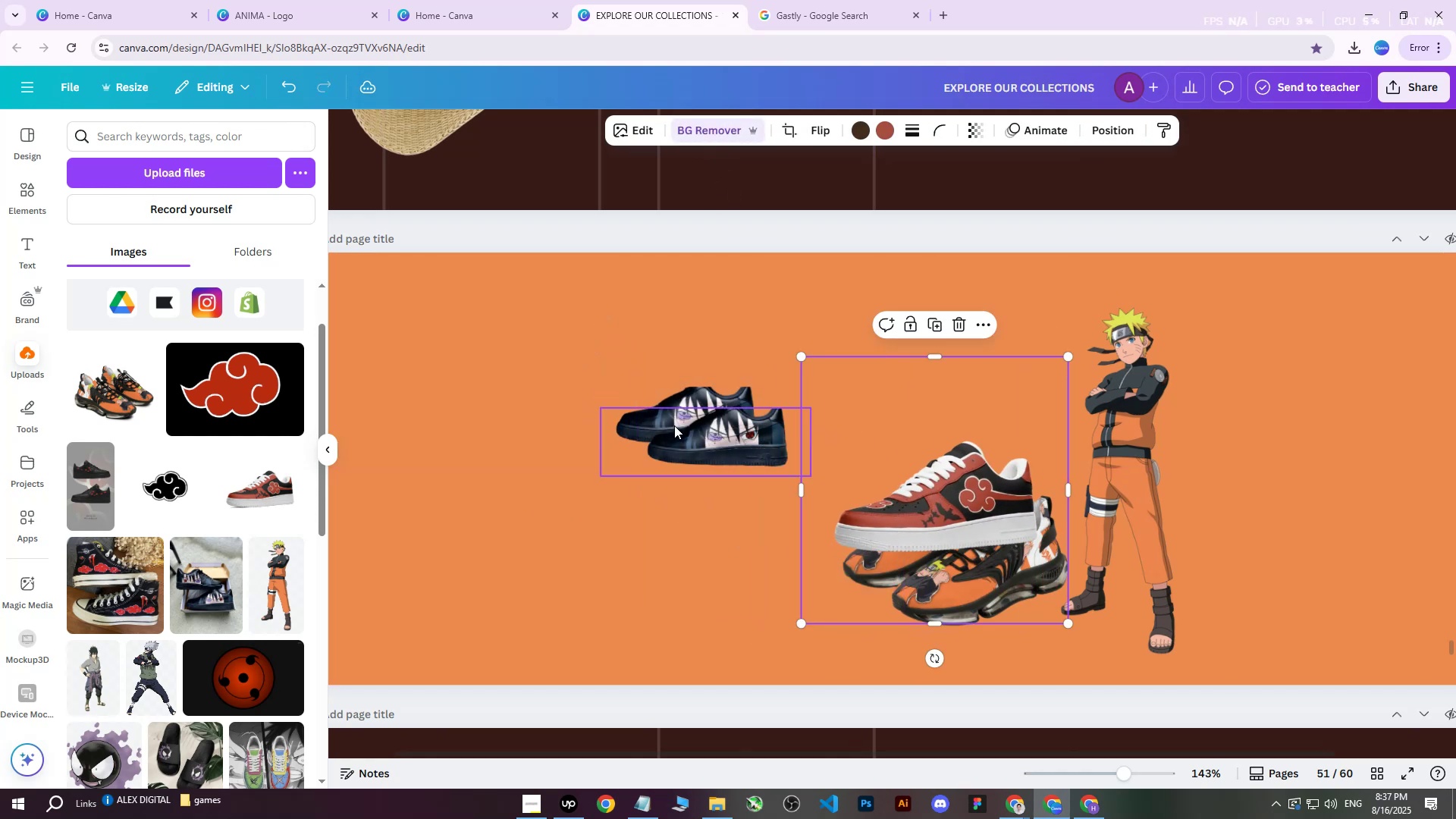 
left_click([674, 425])
 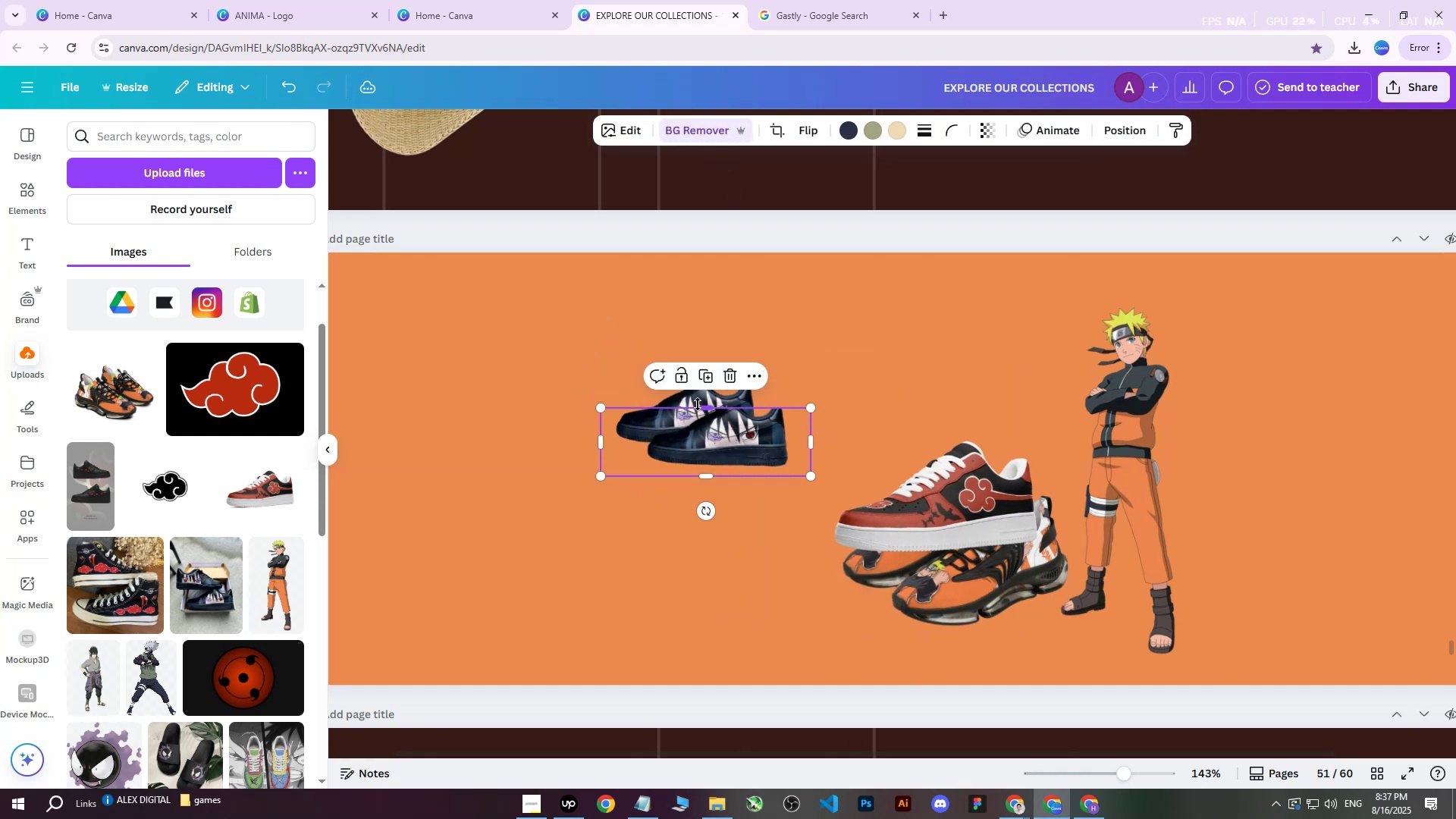 
key(Delete)
 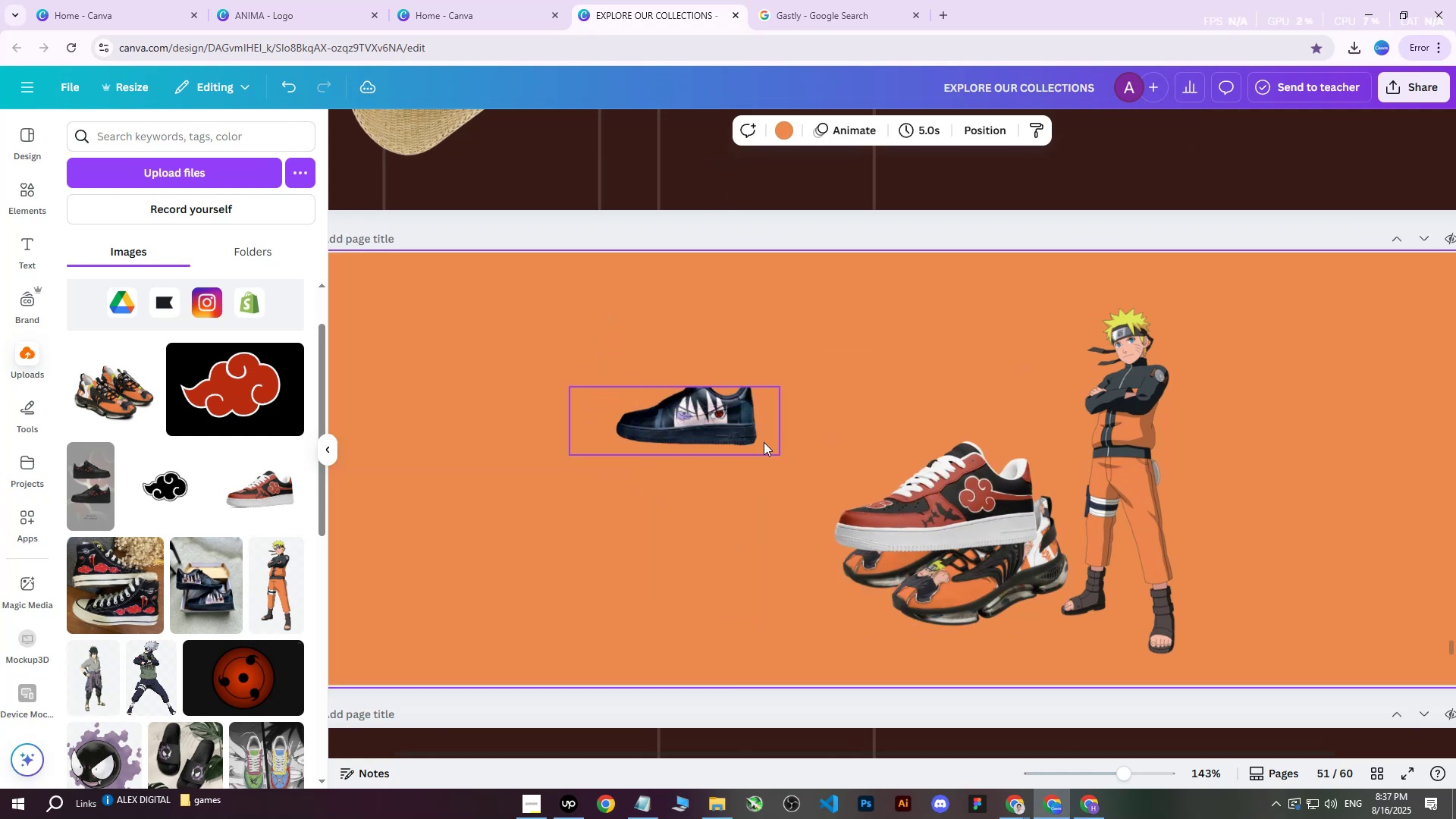 
double_click([698, 424])
 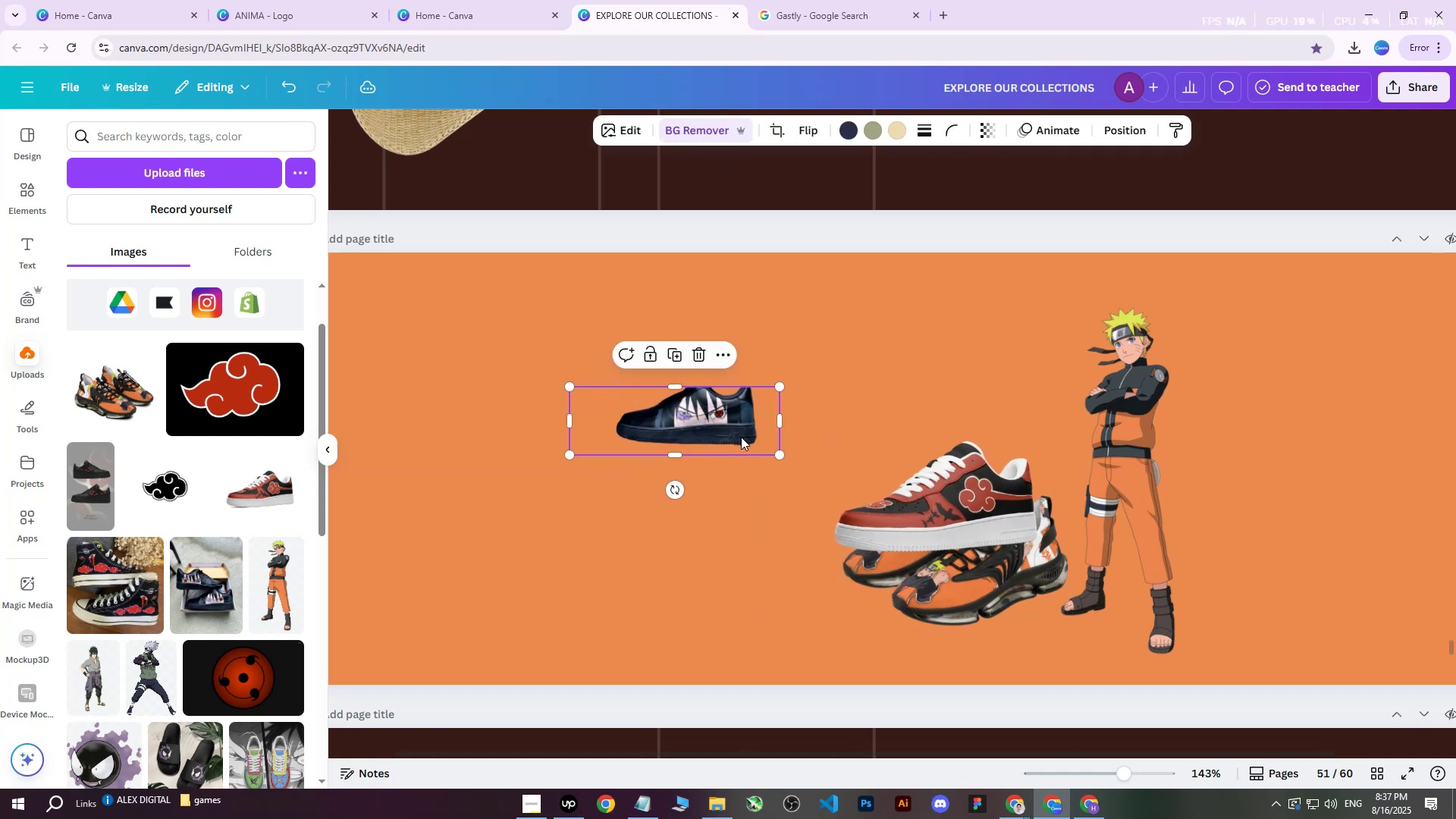 
key(Delete)
 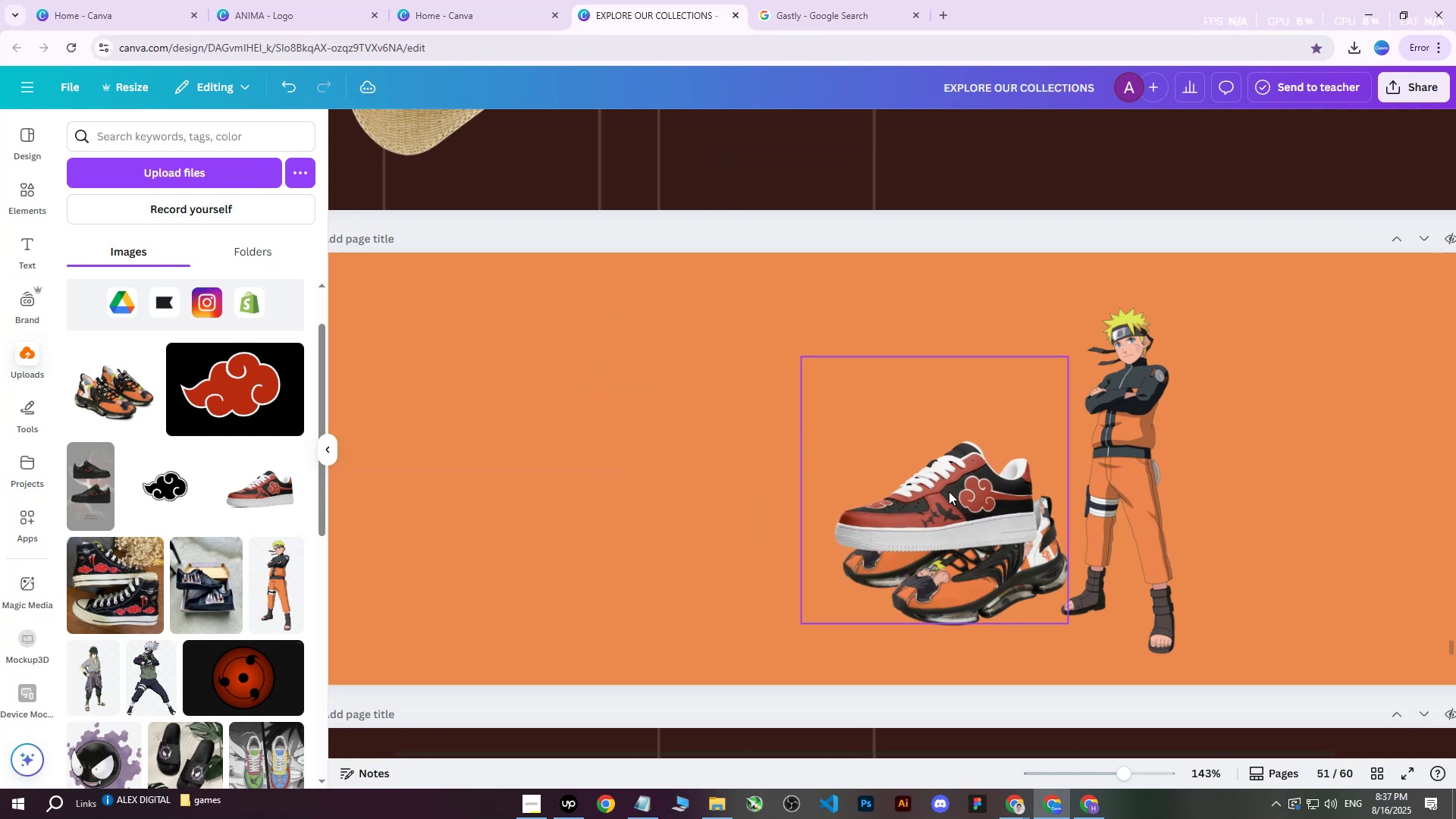 
left_click_drag(start_coordinate=[946, 493], to_coordinate=[692, 465])
 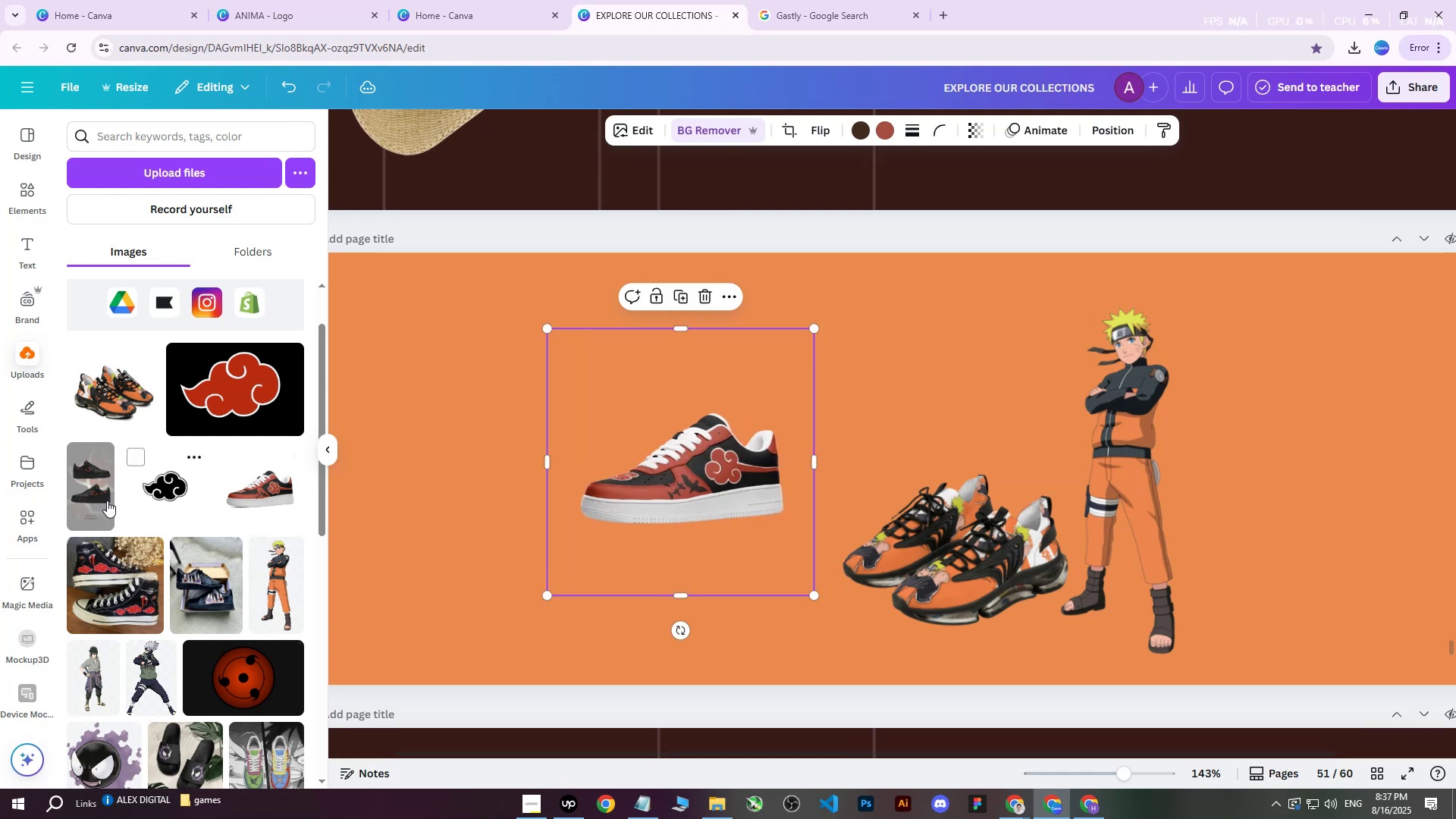 
left_click([96, 500])
 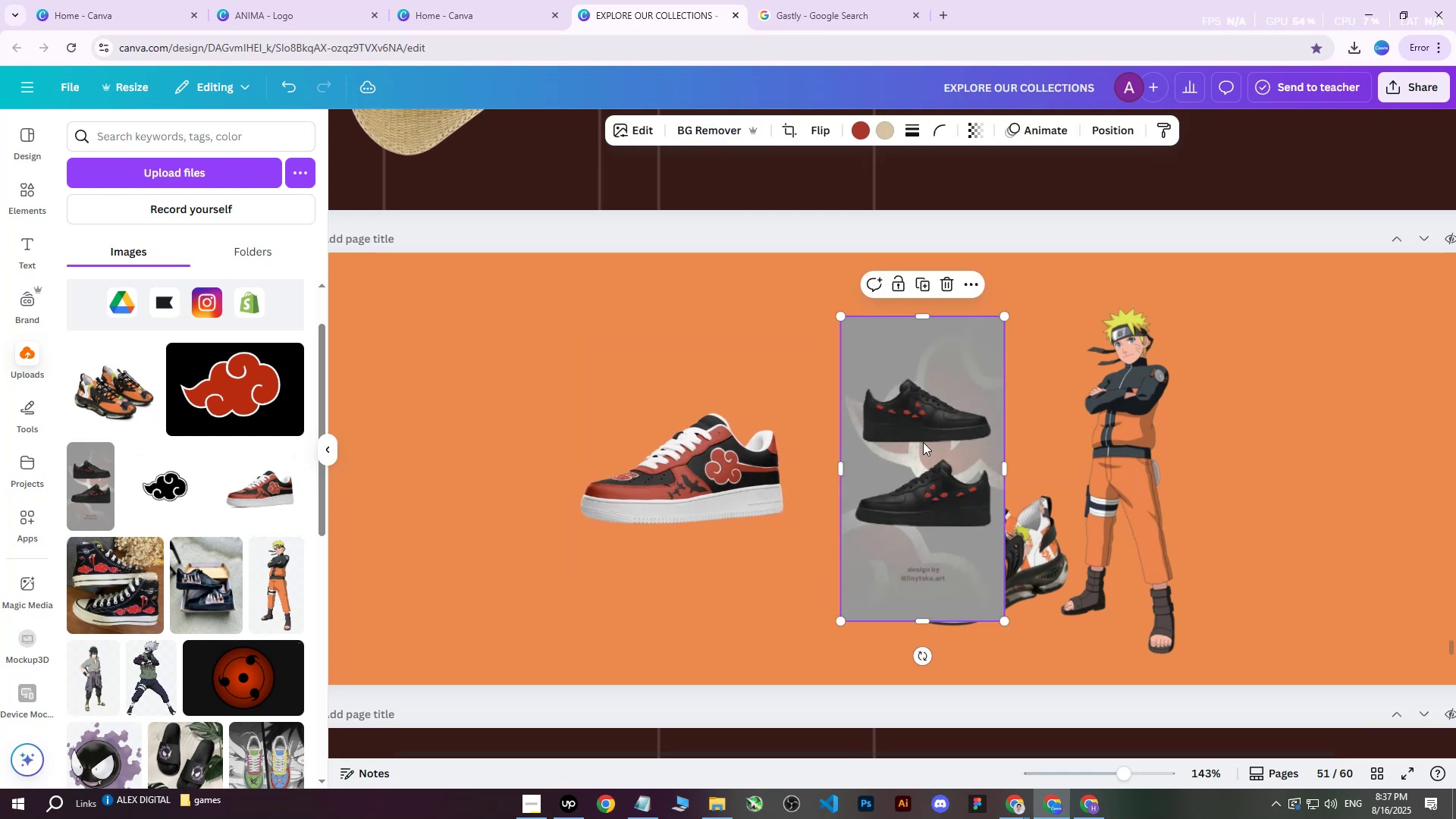 
left_click_drag(start_coordinate=[928, 441], to_coordinate=[811, 431])
 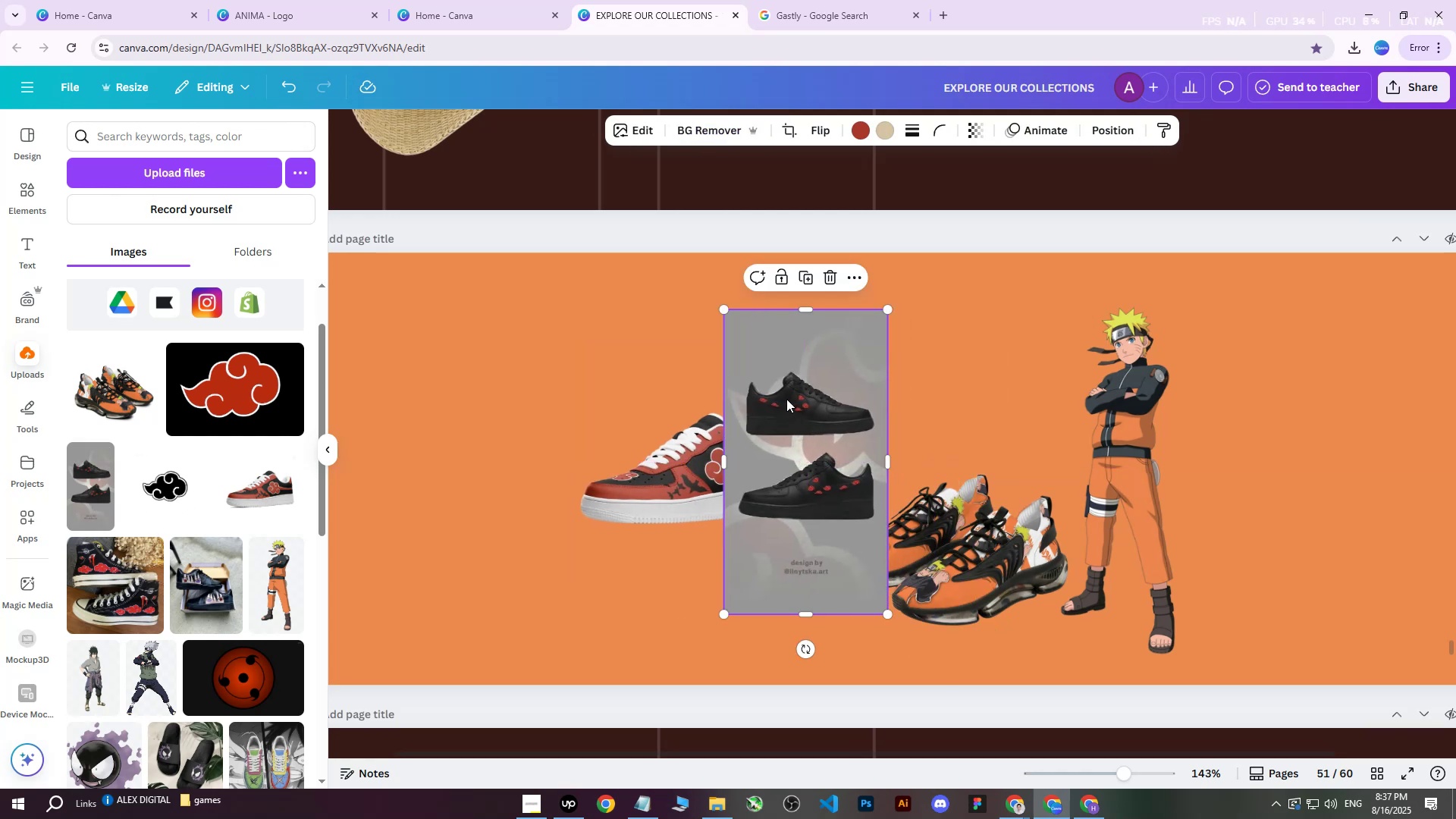 
double_click([786, 399])
 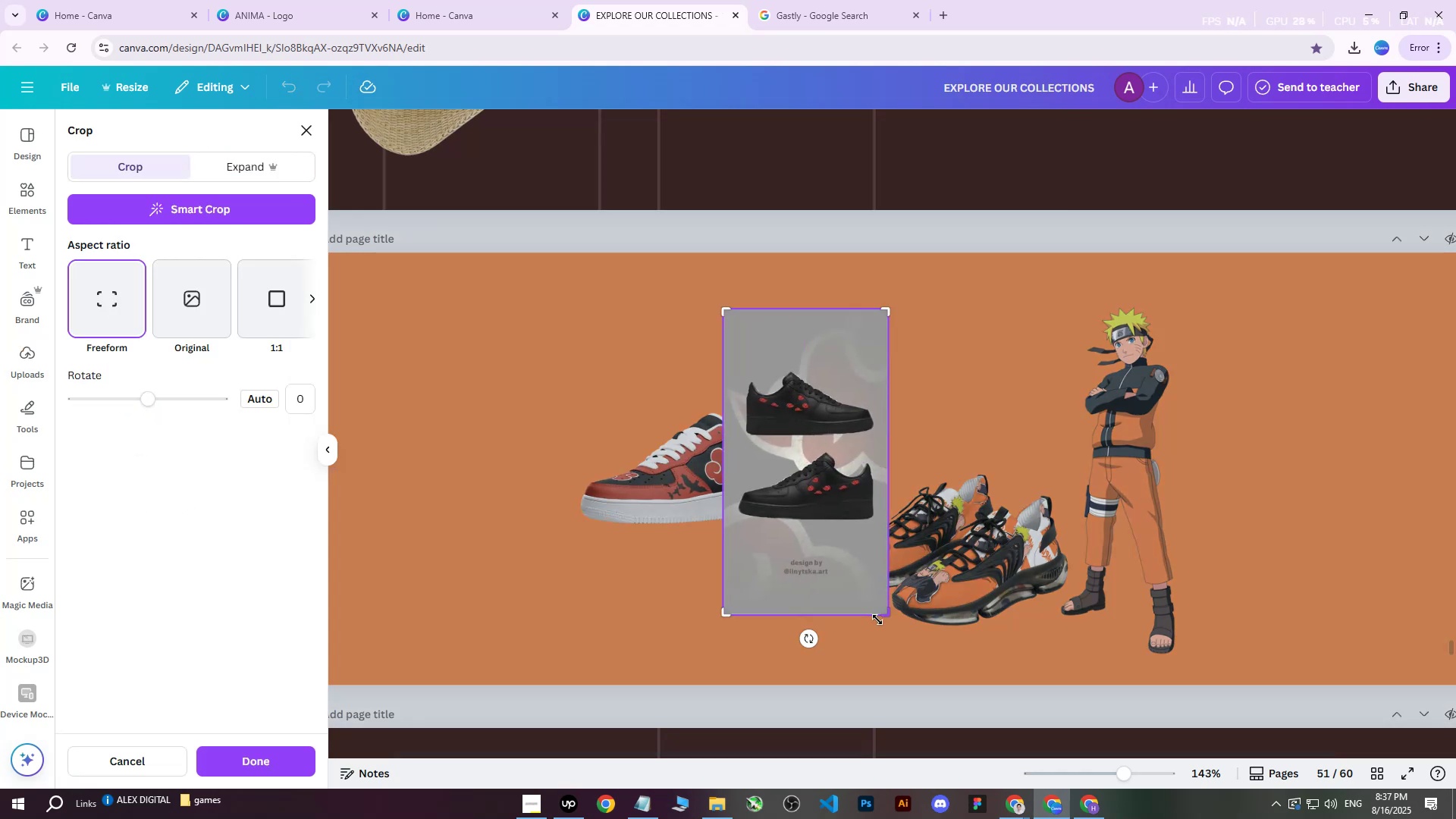 
left_click_drag(start_coordinate=[883, 614], to_coordinate=[887, 444])
 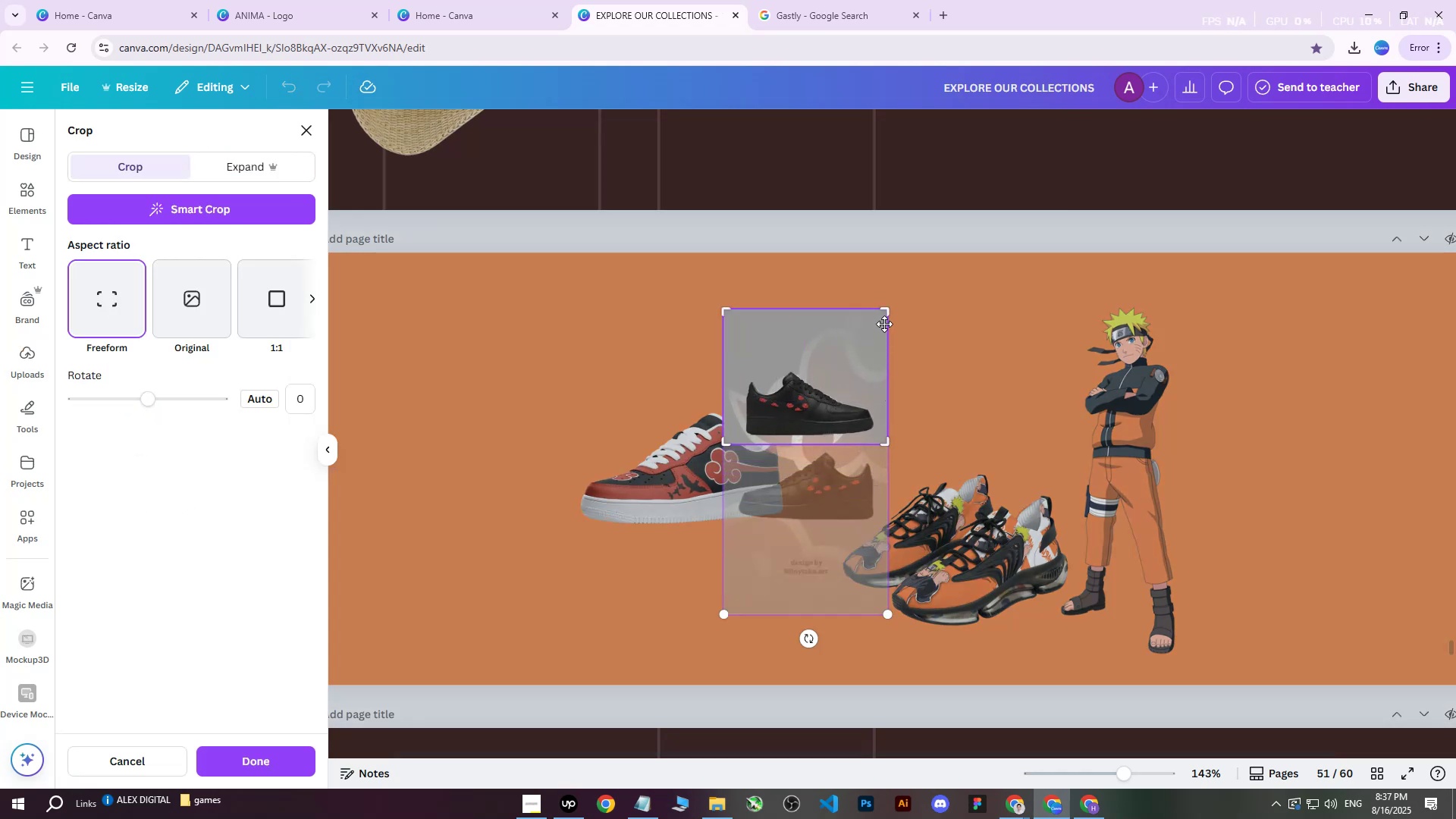 
left_click_drag(start_coordinate=[883, 314], to_coordinate=[892, 366])
 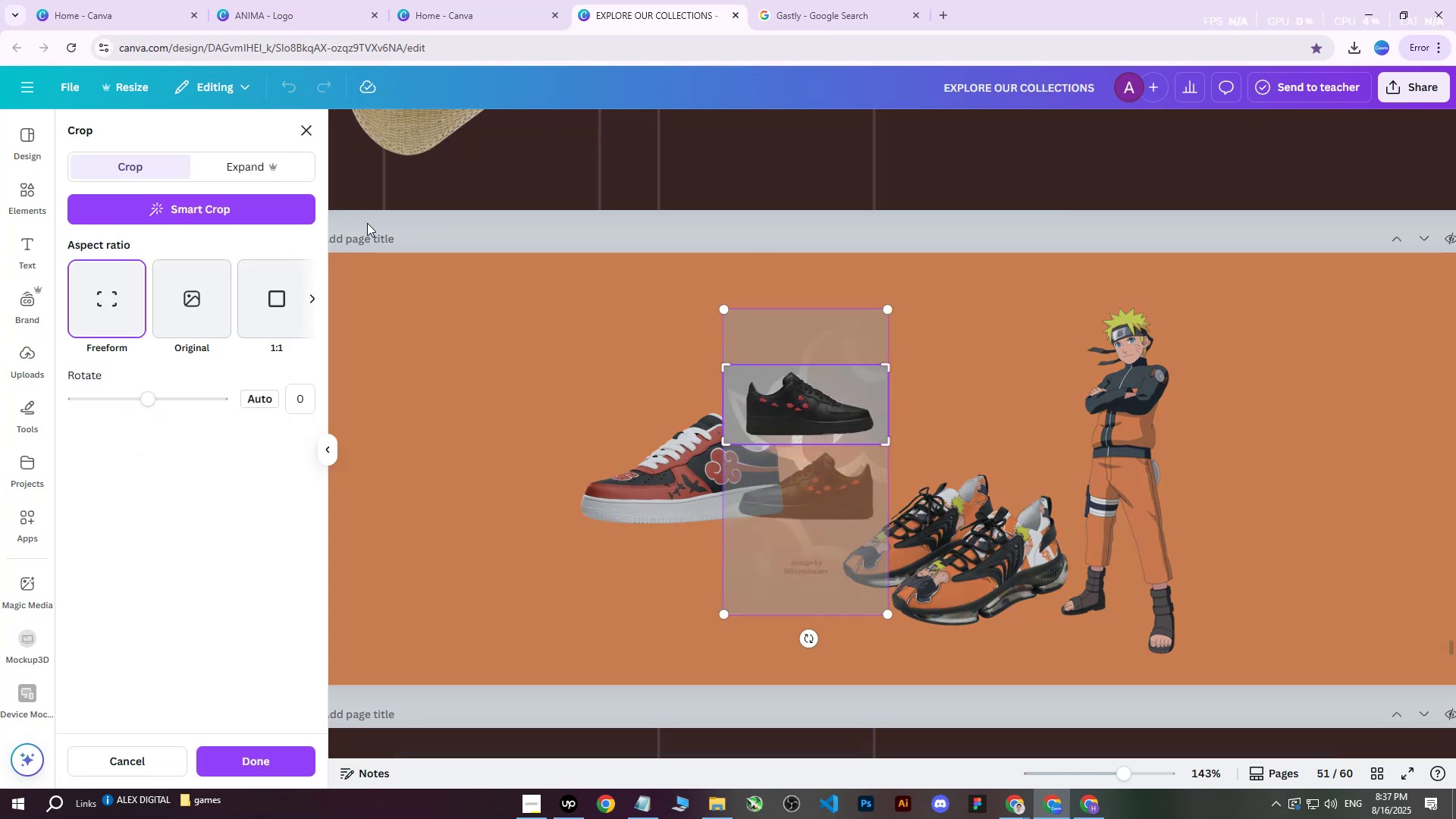 
left_click([601, 400])
 